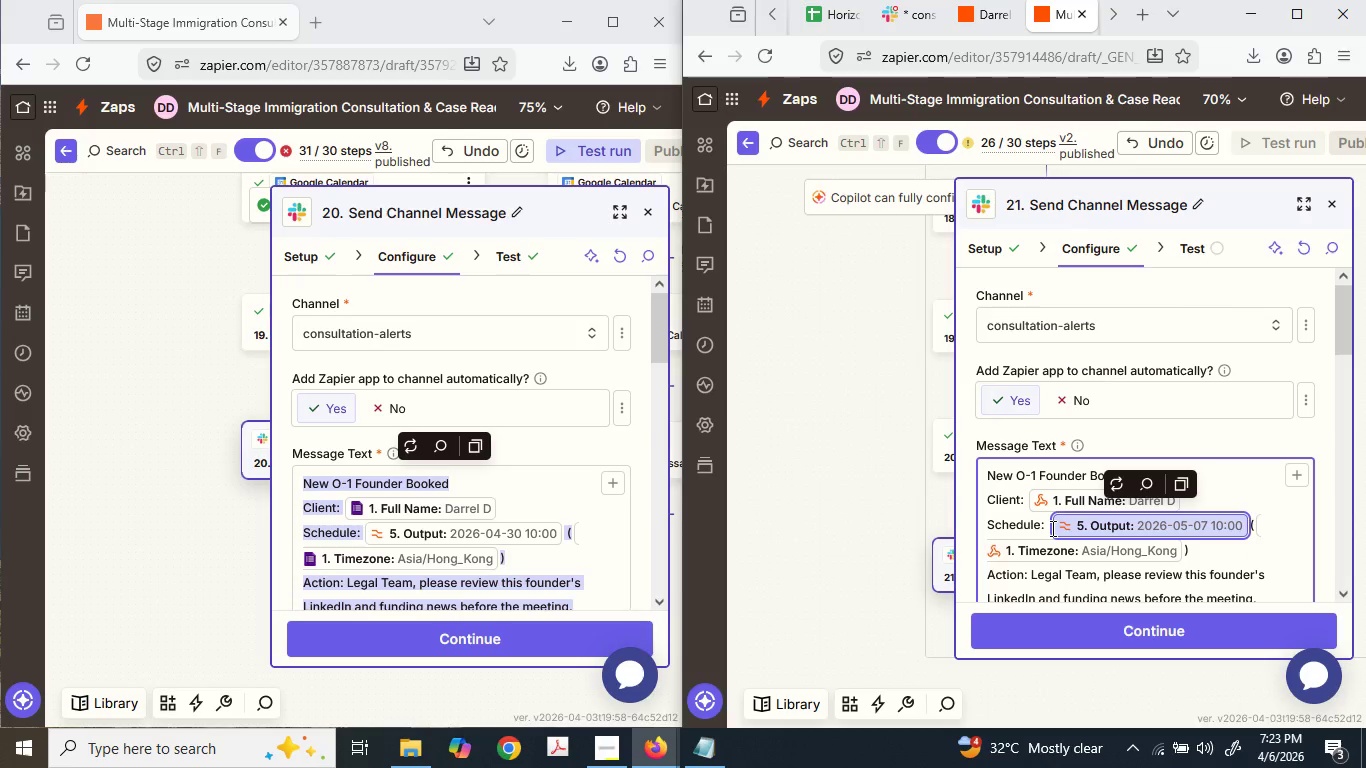 
triple_click([1050, 528])
 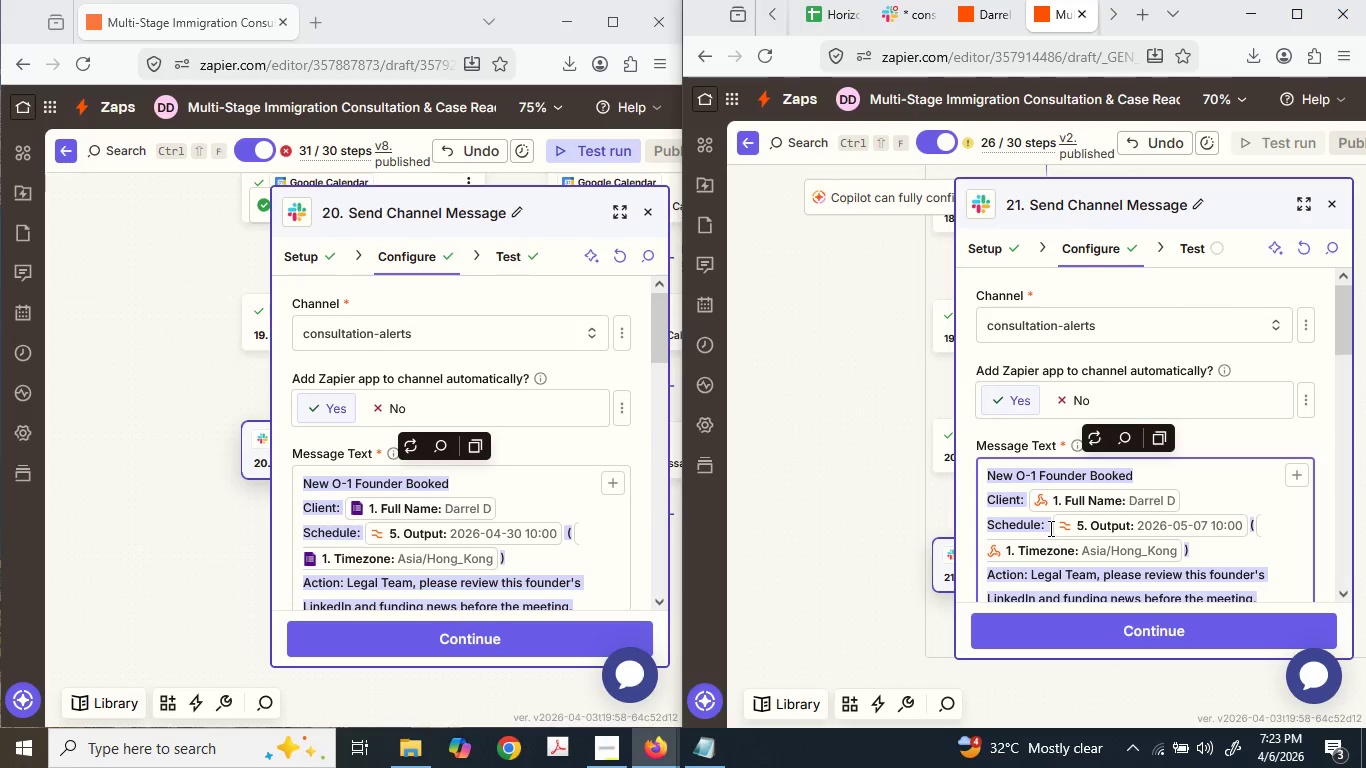 
key(Backspace)
 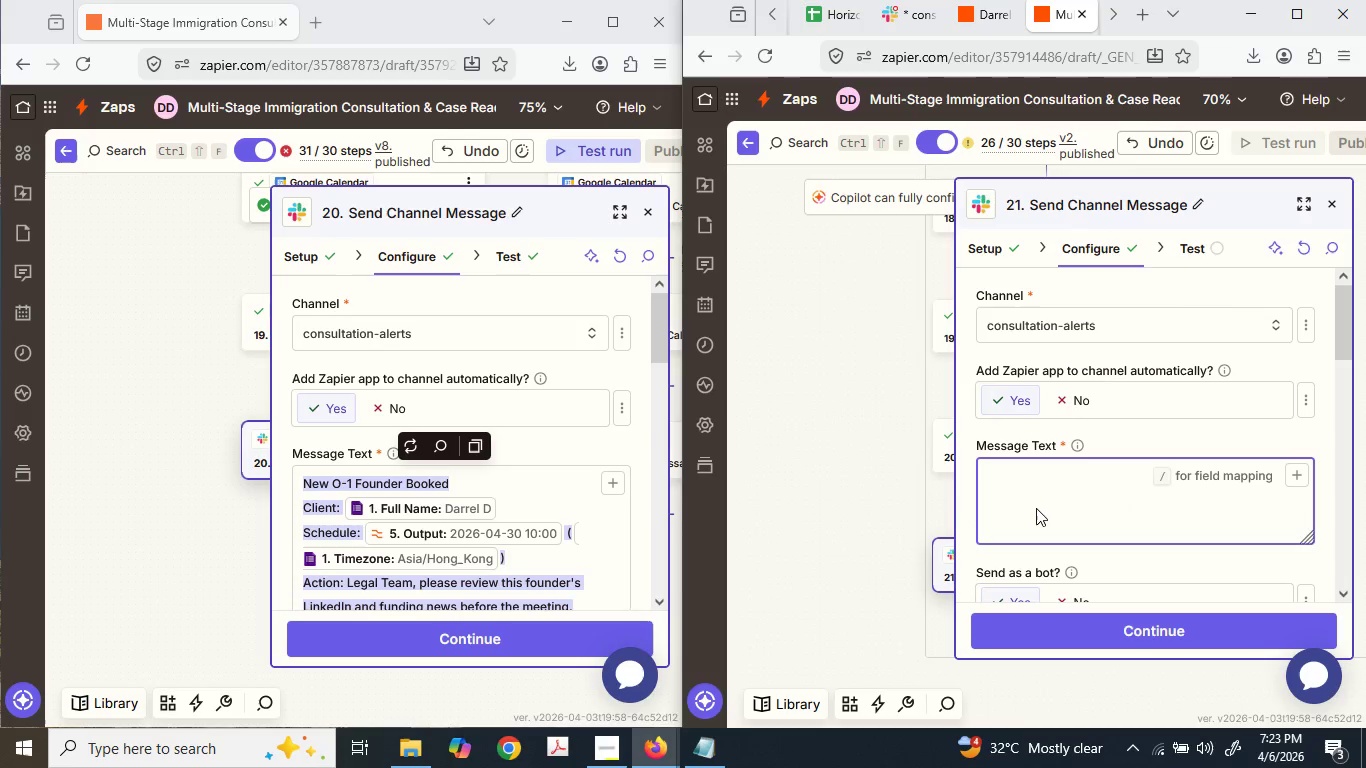 
key(Control+ControlLeft)
 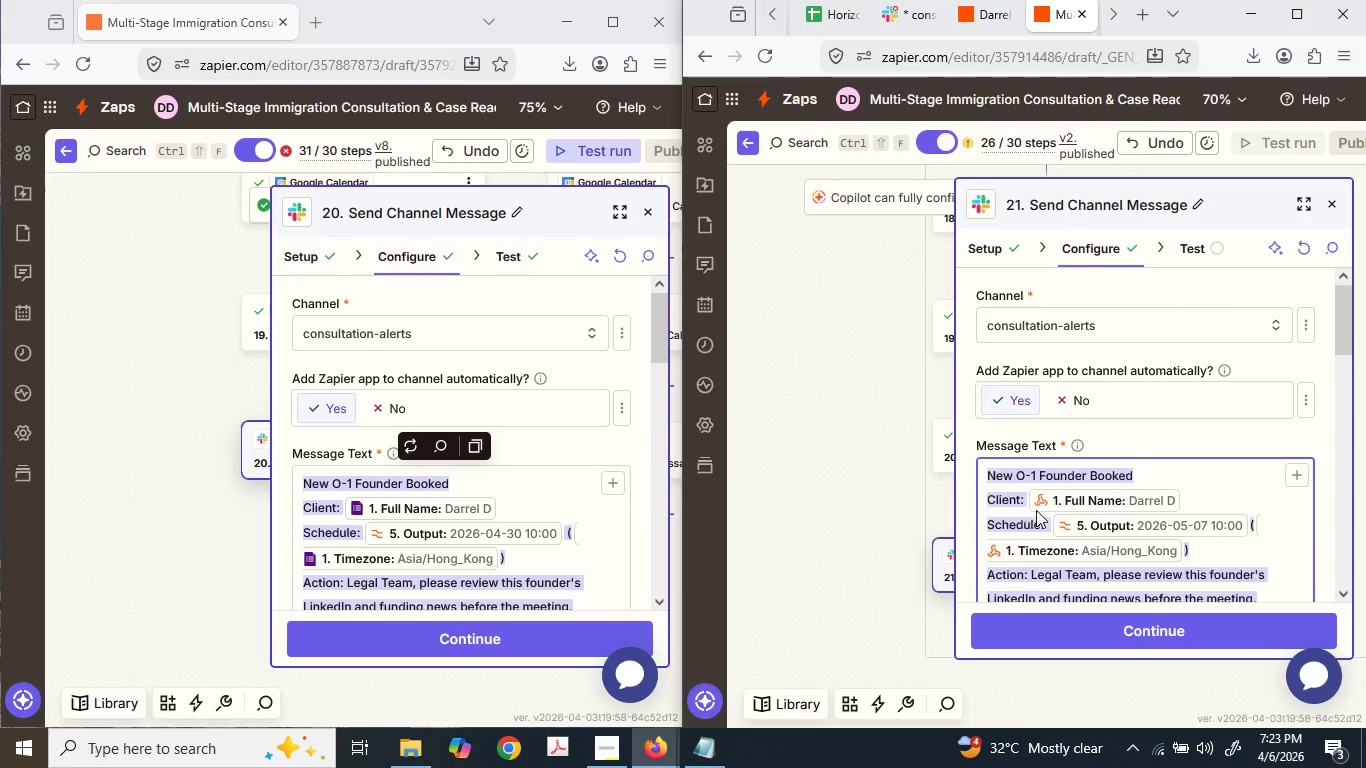 
key(Control+Z)
 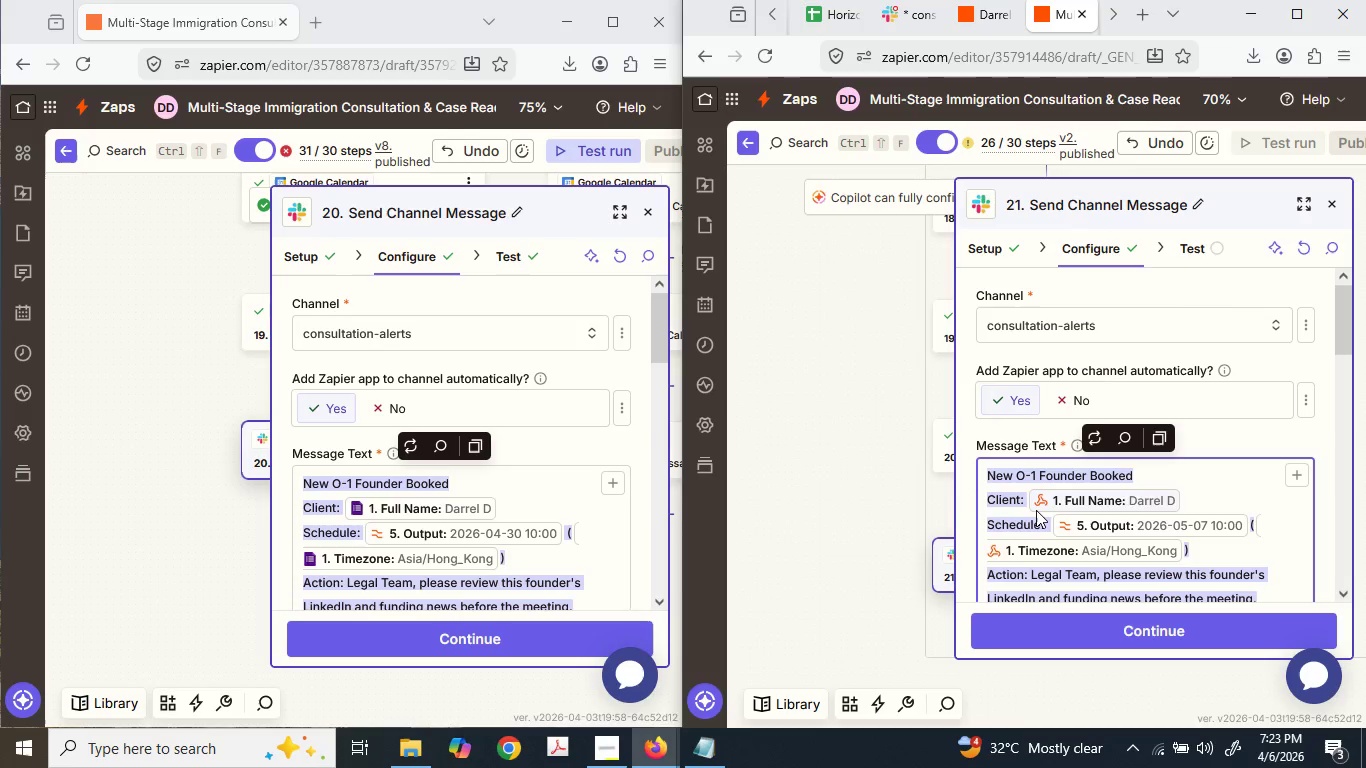 
left_click([1036, 510])
 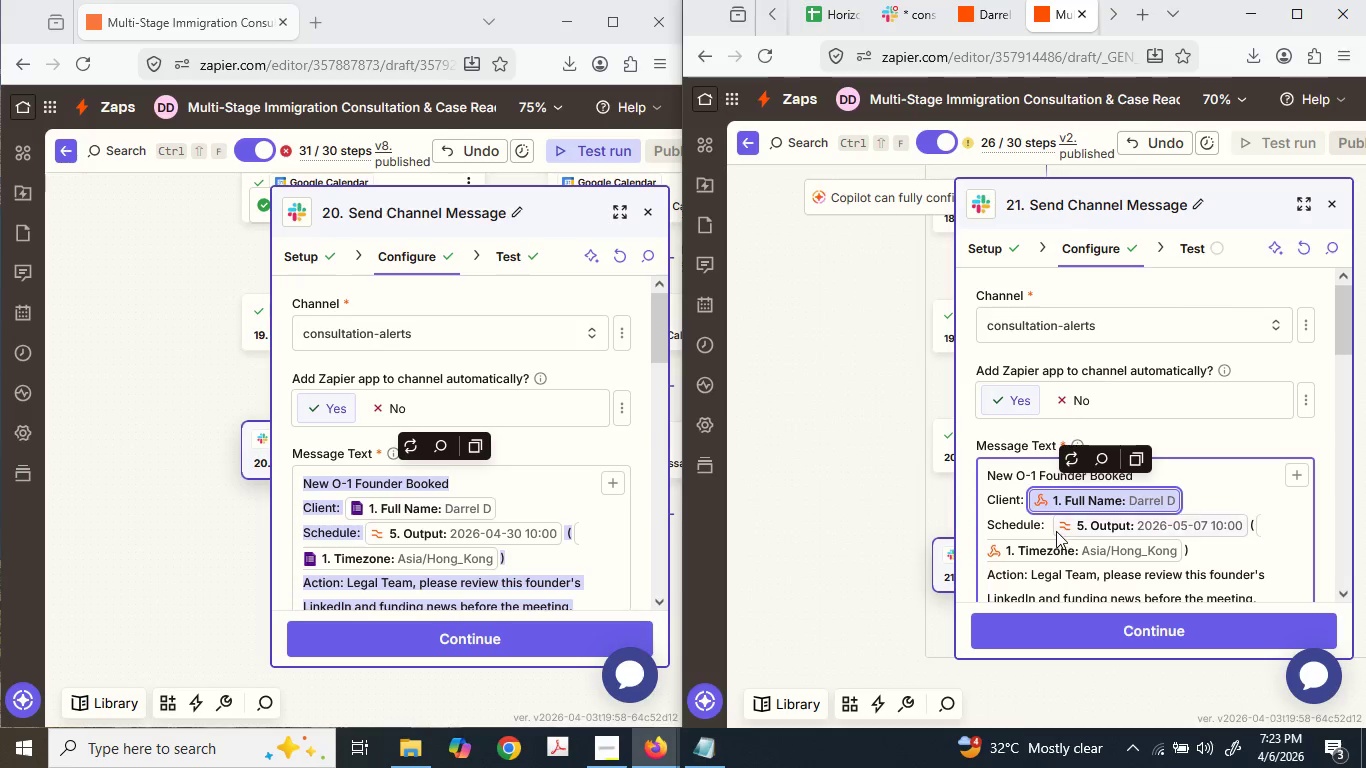 
left_click([1053, 526])
 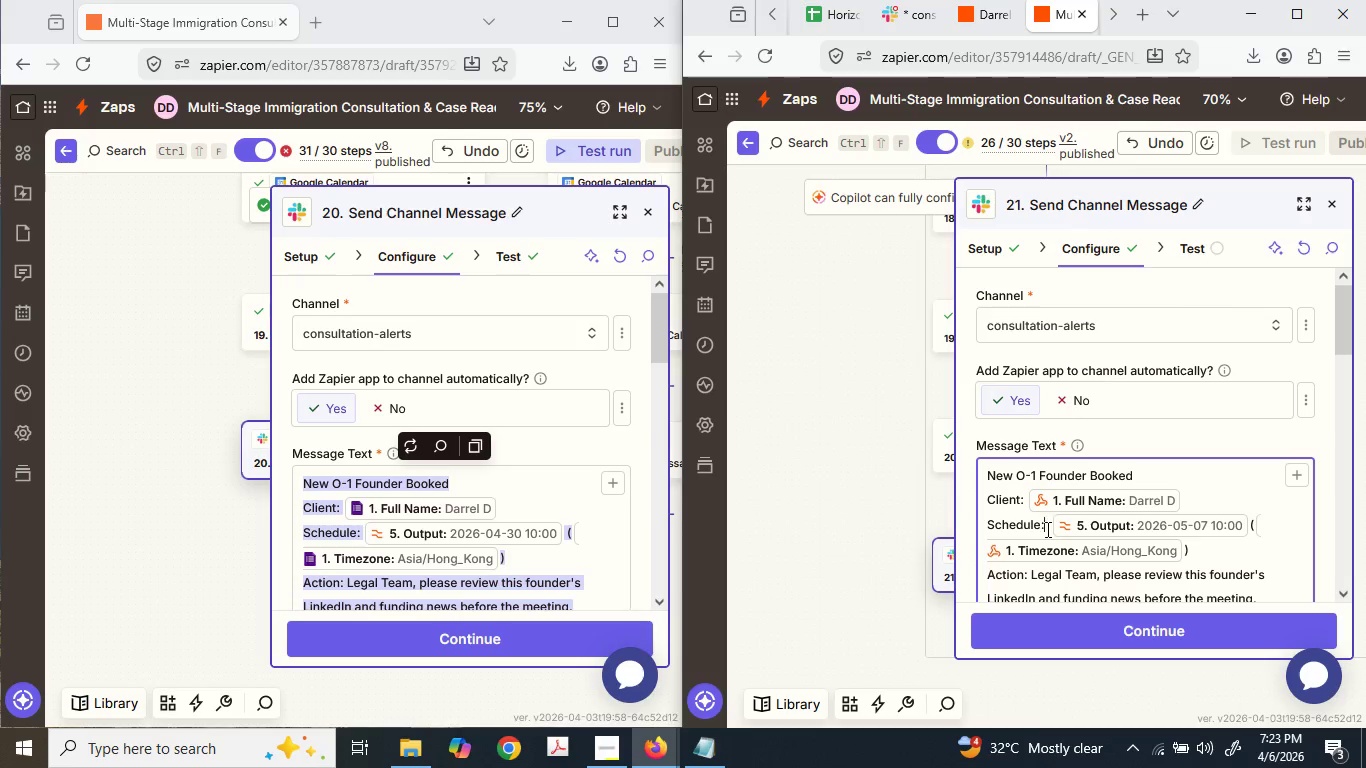 
double_click([1051, 529])
 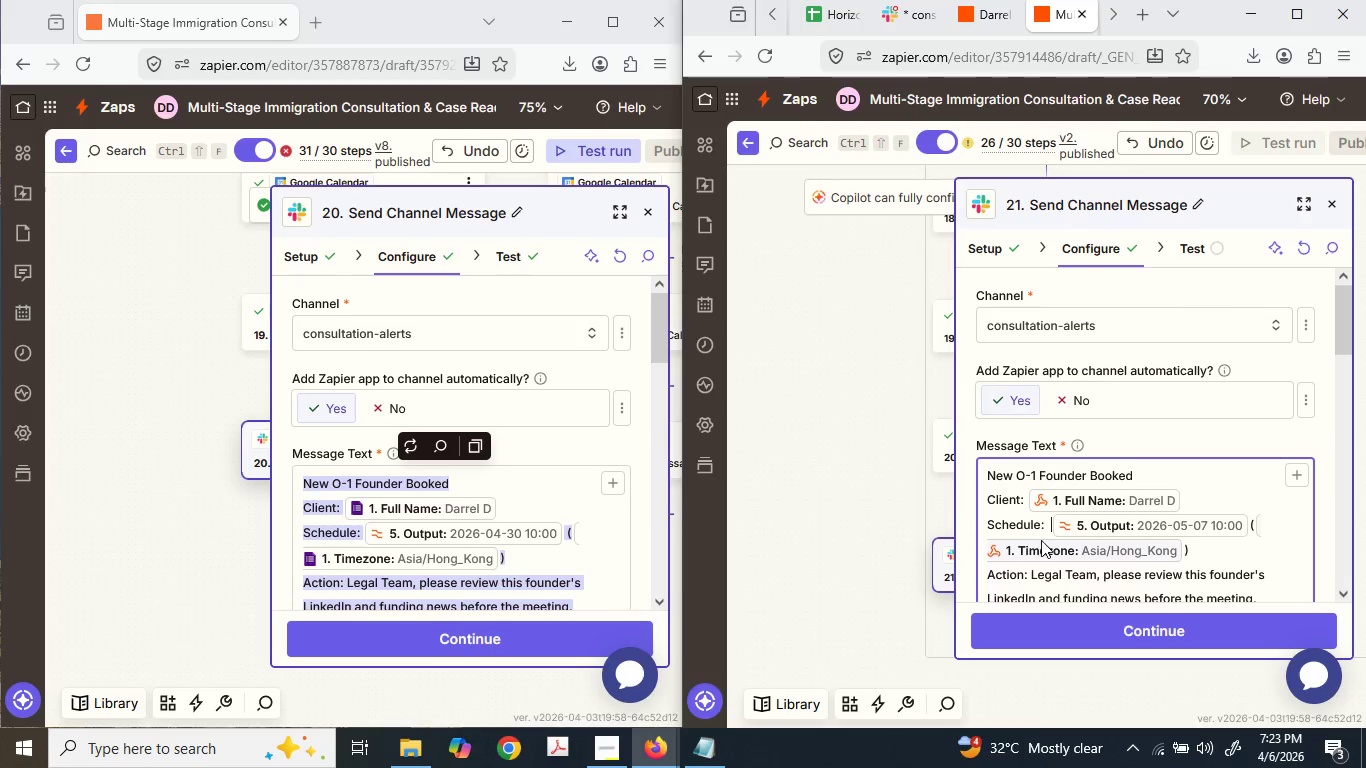 
key(Backspace)
 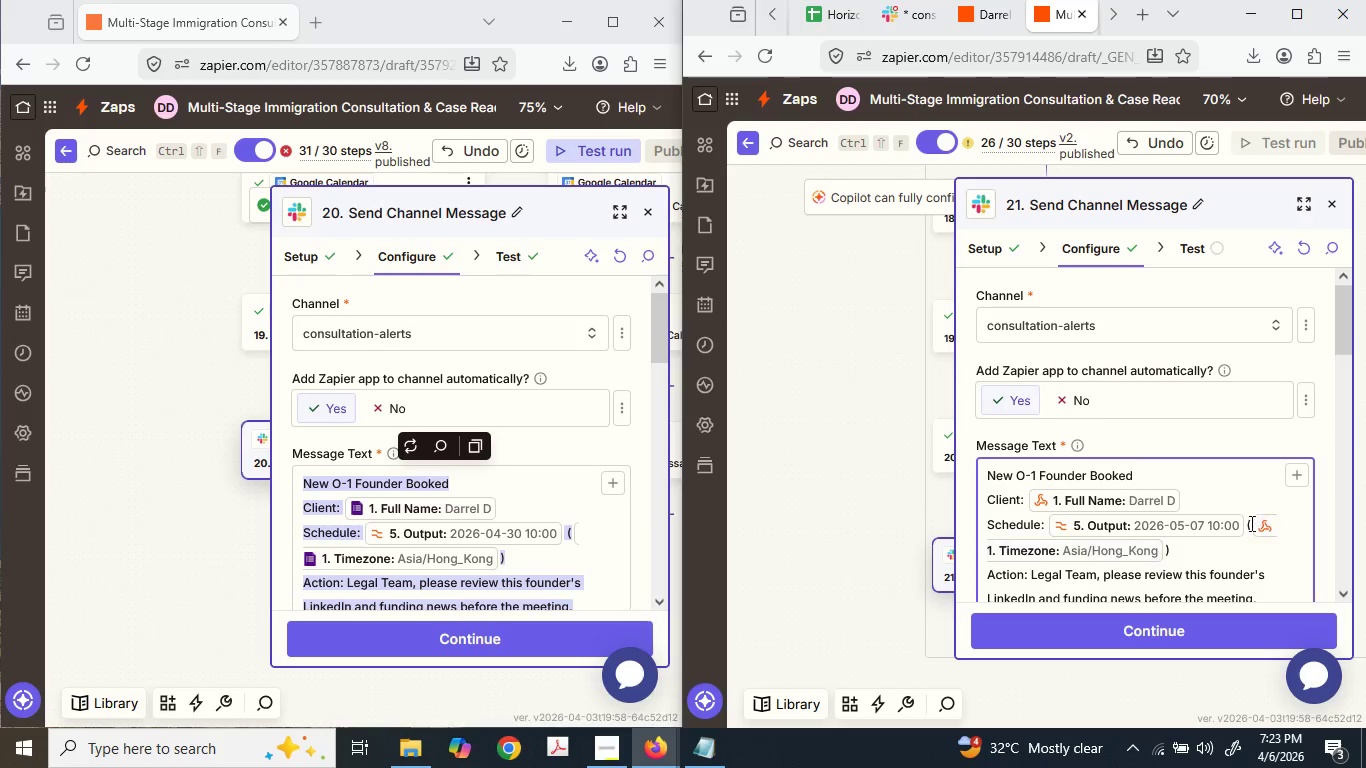 
left_click([1244, 529])
 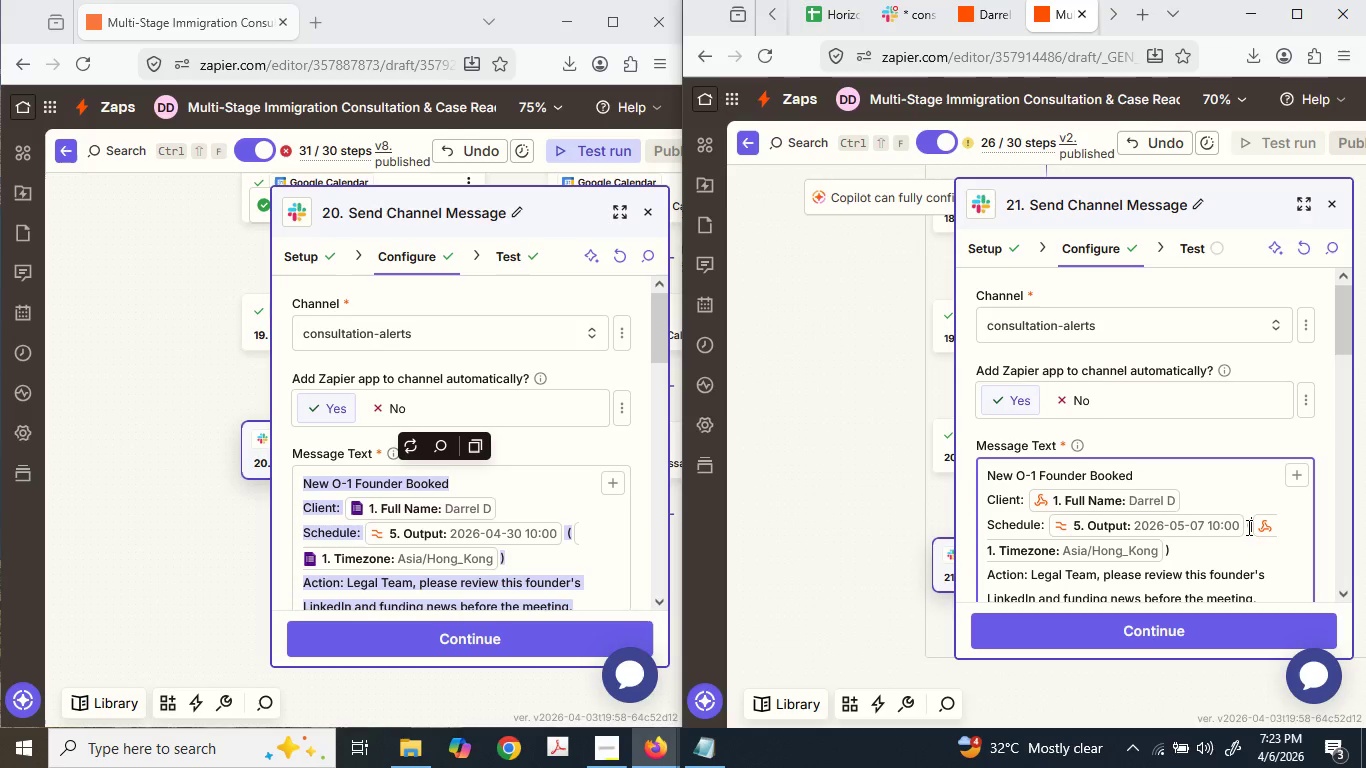 
double_click([1246, 527])
 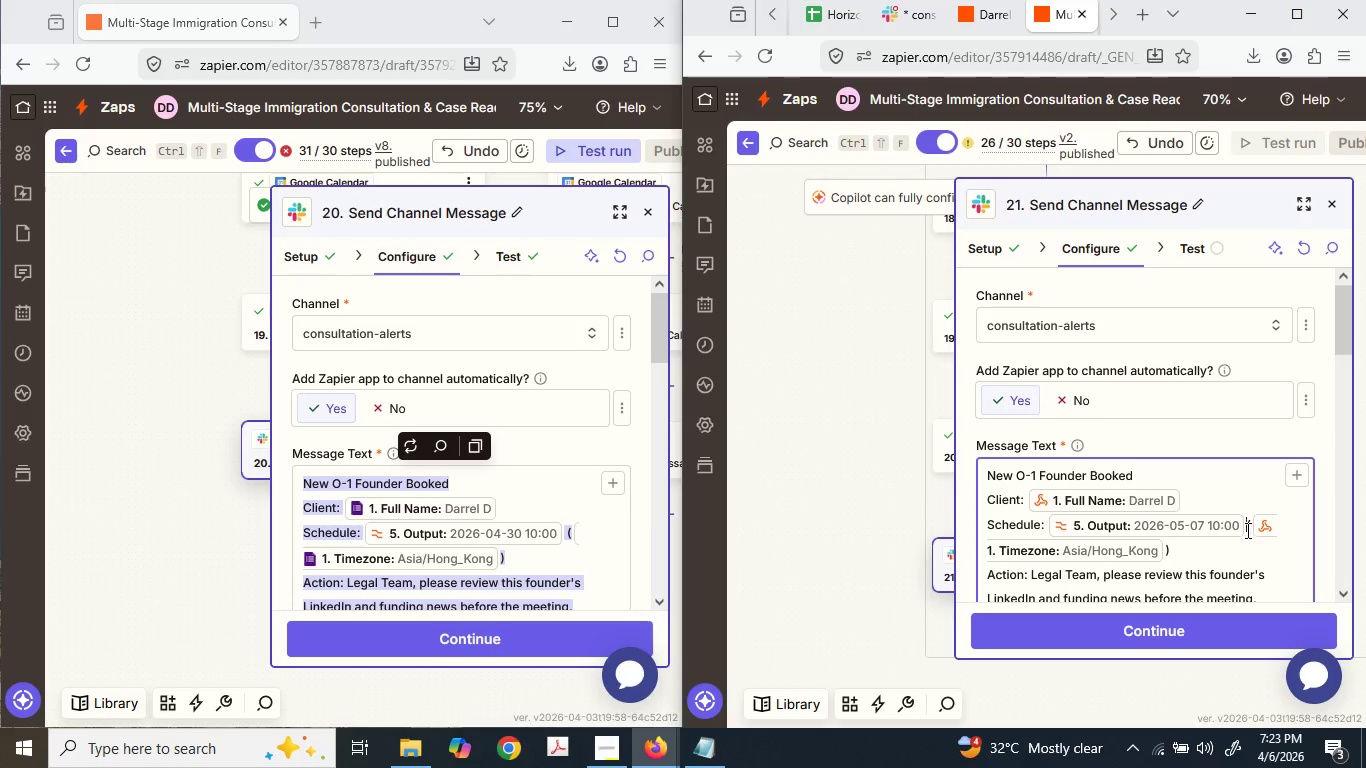 
key(Space)
 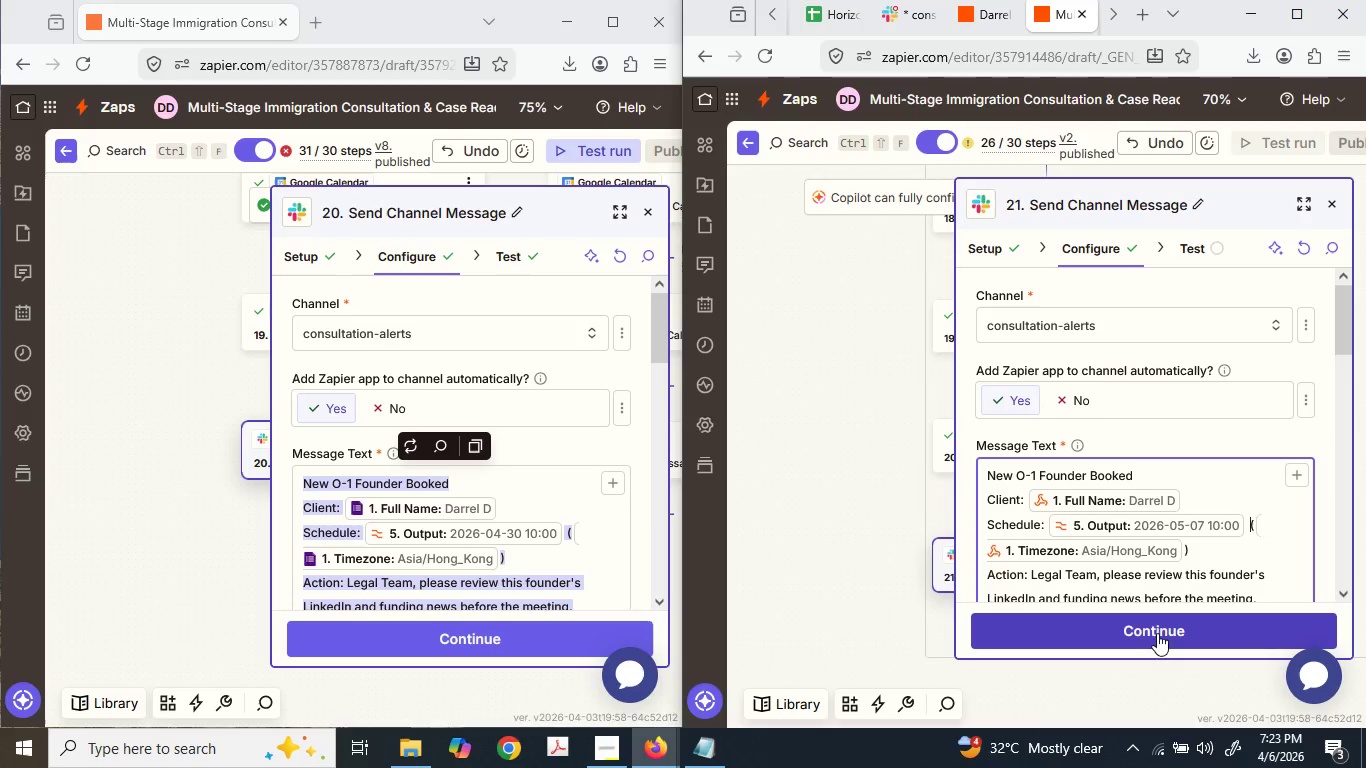 
left_click([1151, 630])
 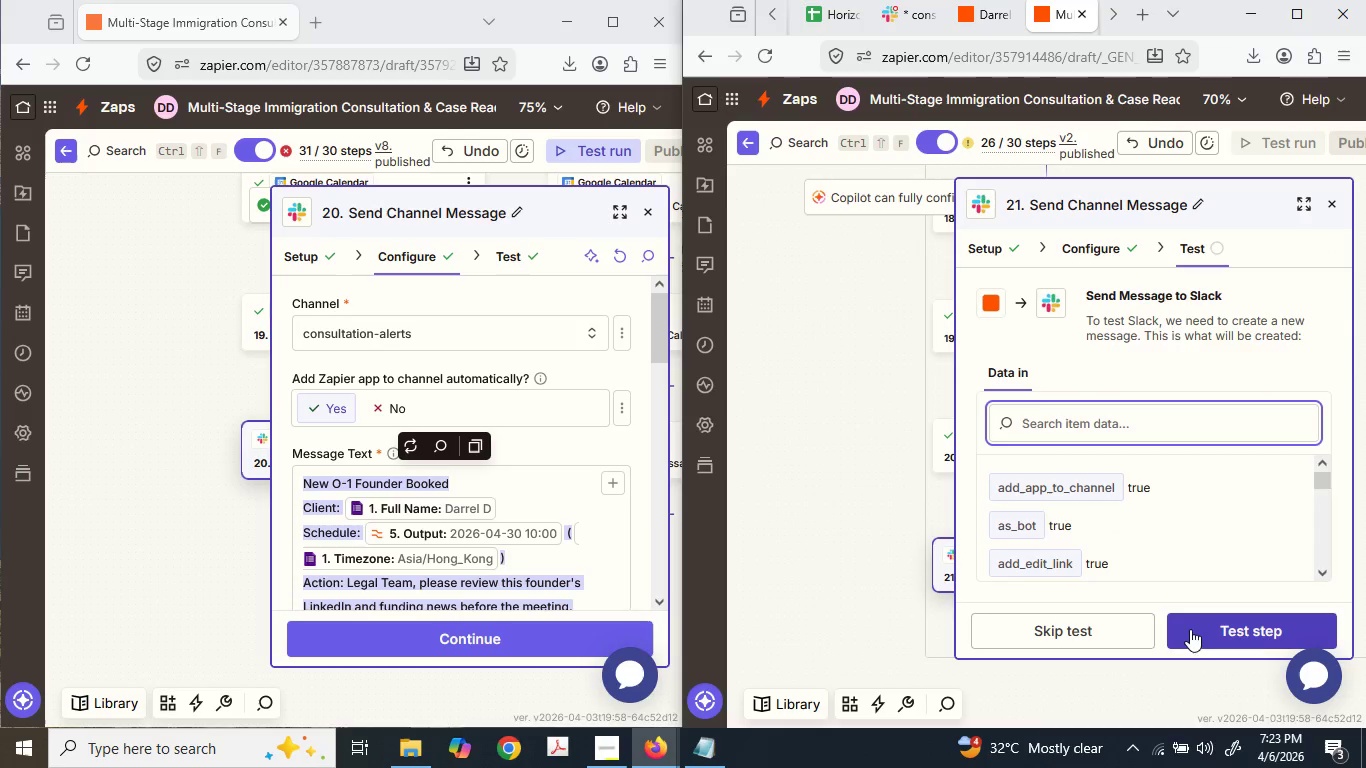 
mouse_move([1195, 609])
 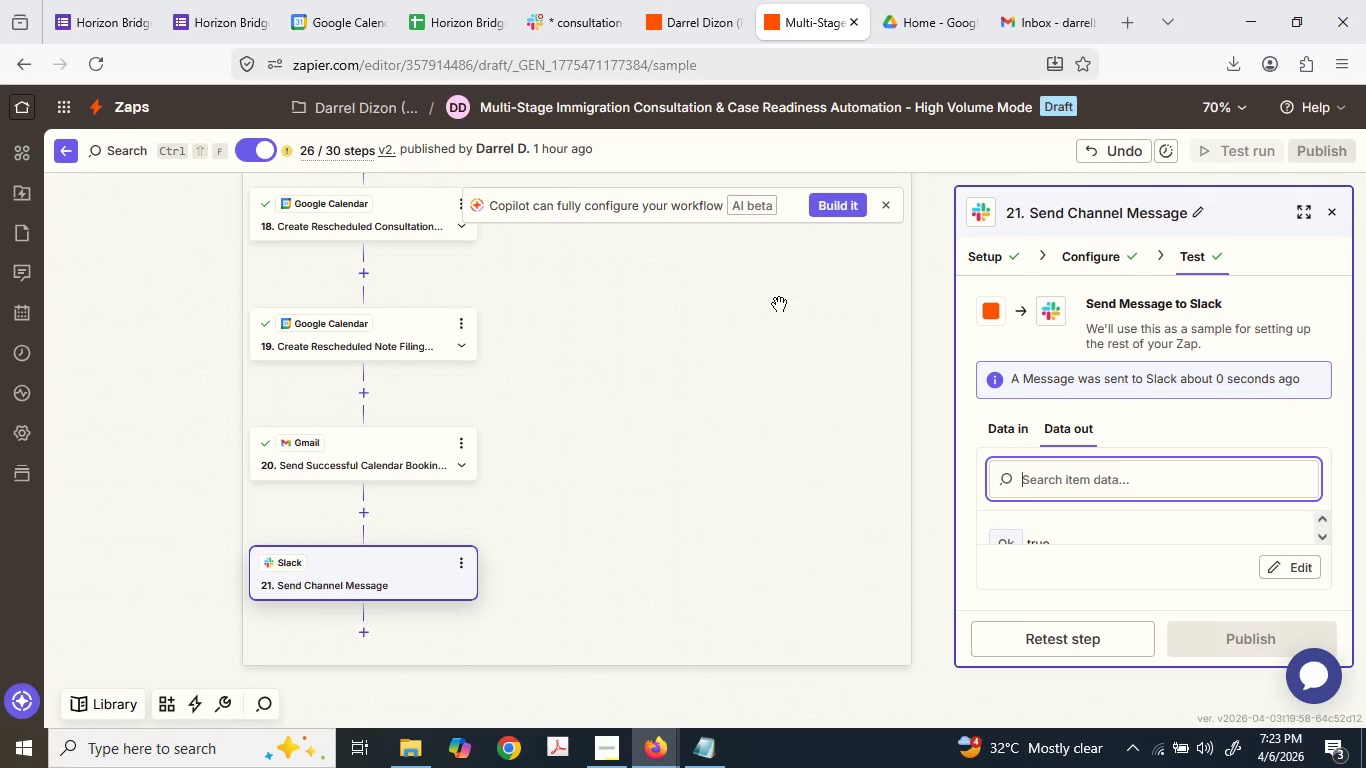 
scroll: coordinate [525, 306], scroll_direction: up, amount: 4.0
 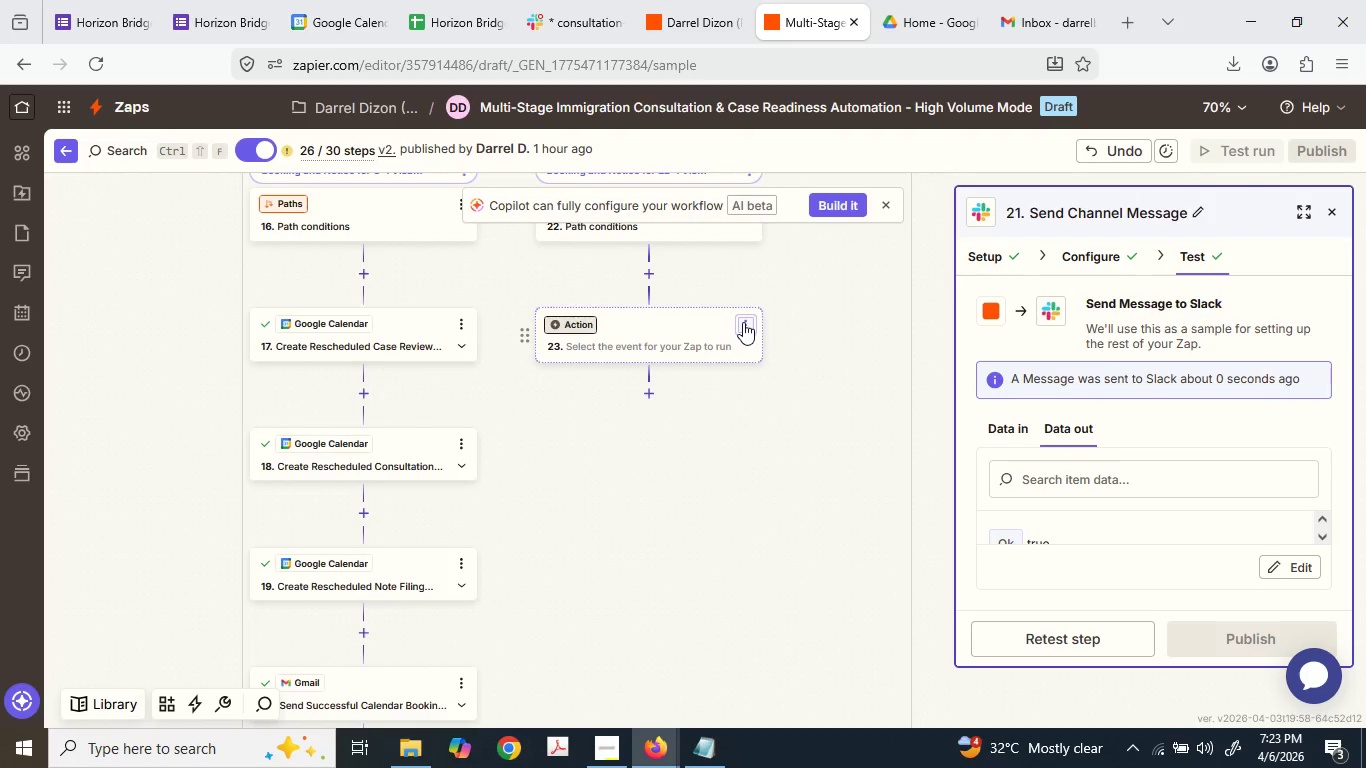 
left_click([743, 322])
 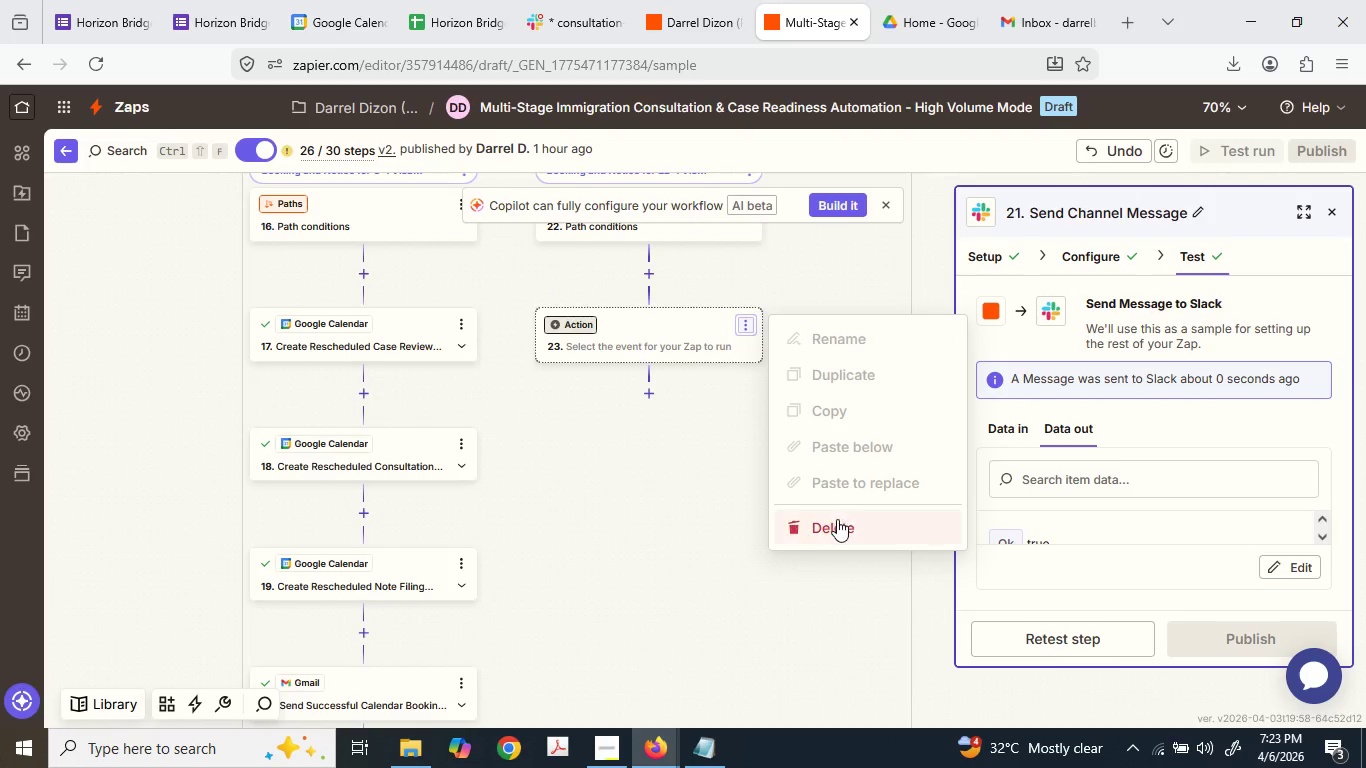 
double_click([837, 518])
 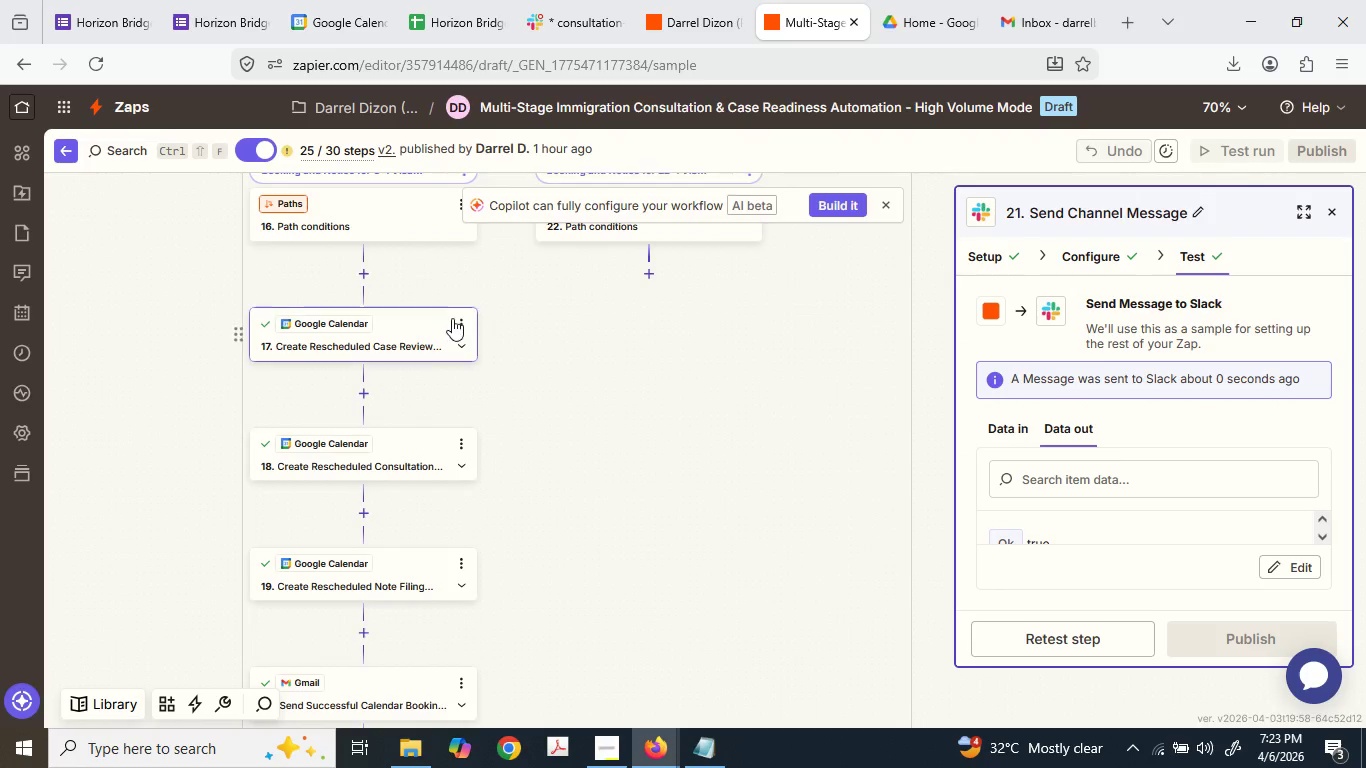 
left_click_drag(start_coordinate=[453, 318], to_coordinate=[462, 318])
 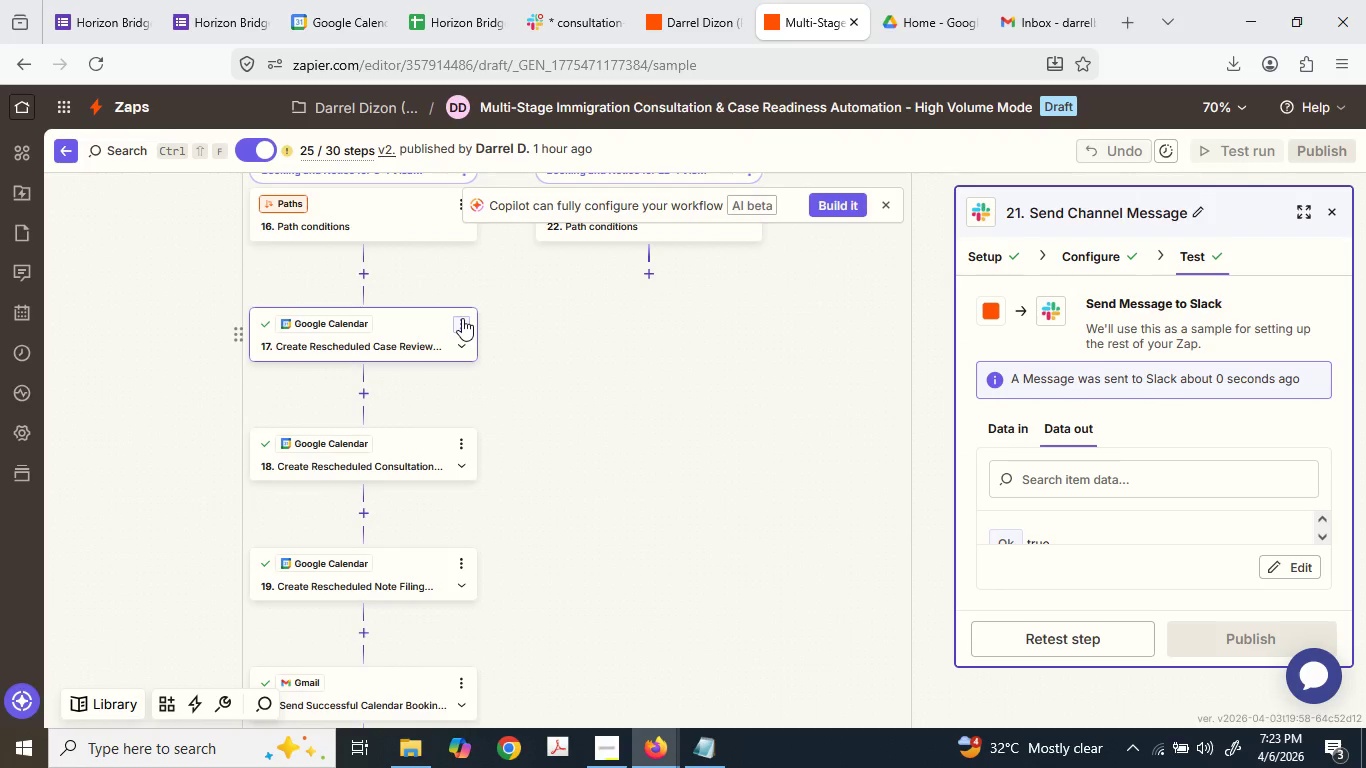 
left_click([462, 318])
 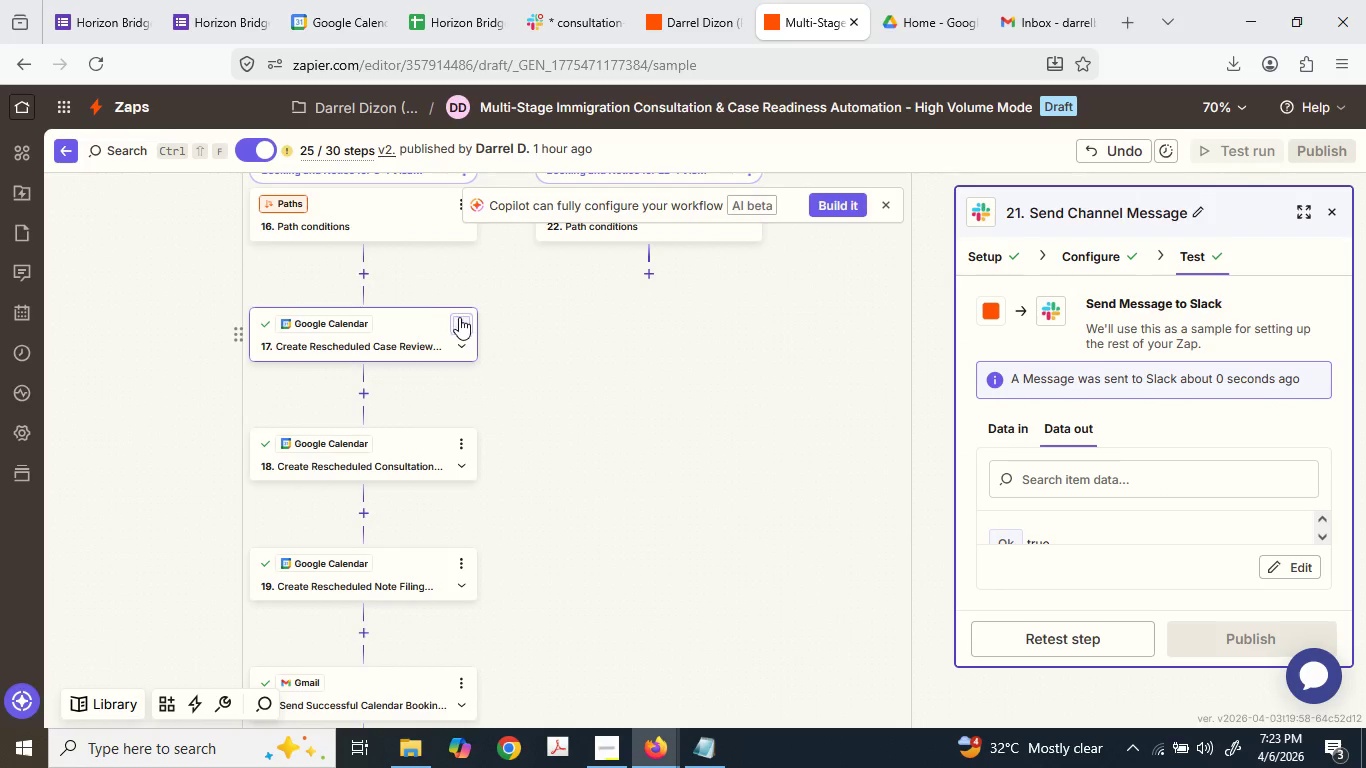 
left_click([460, 317])
 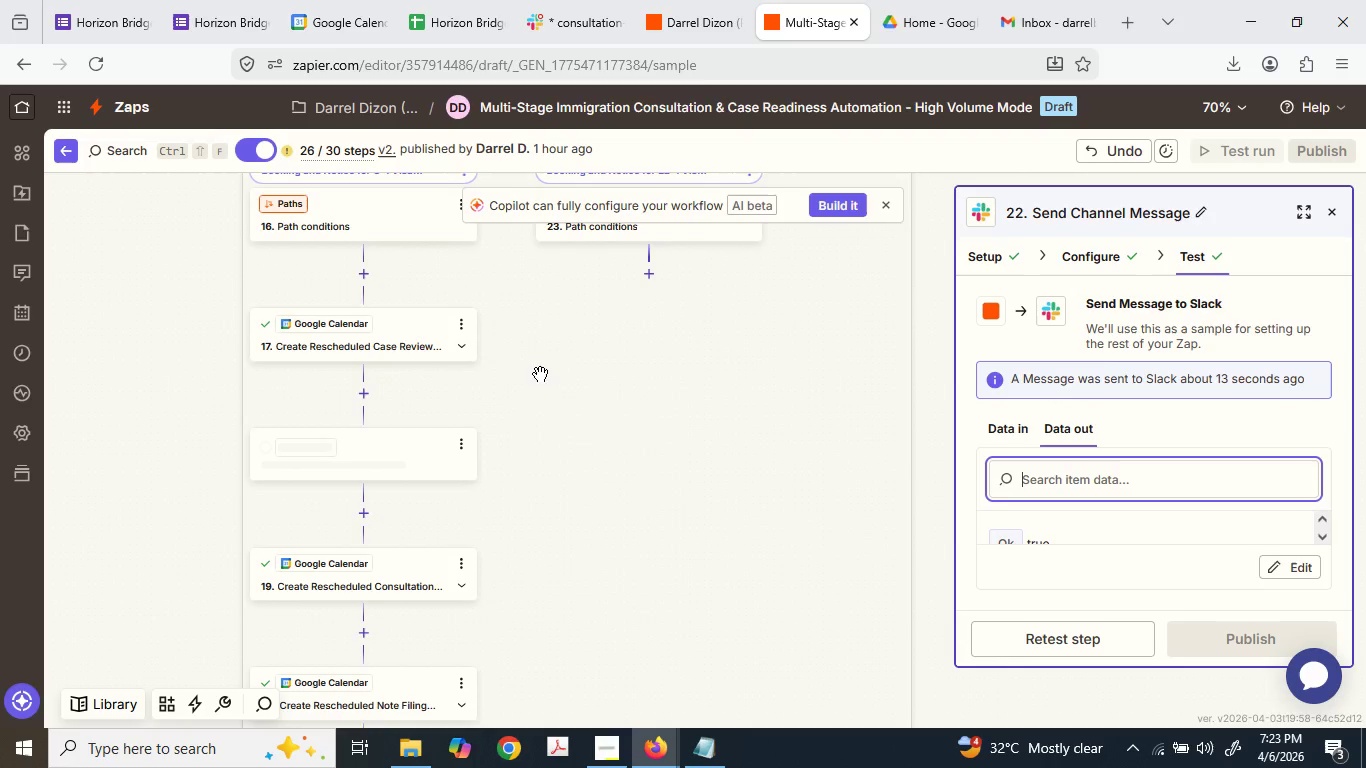 
left_click_drag(start_coordinate=[378, 457], to_coordinate=[651, 292])
 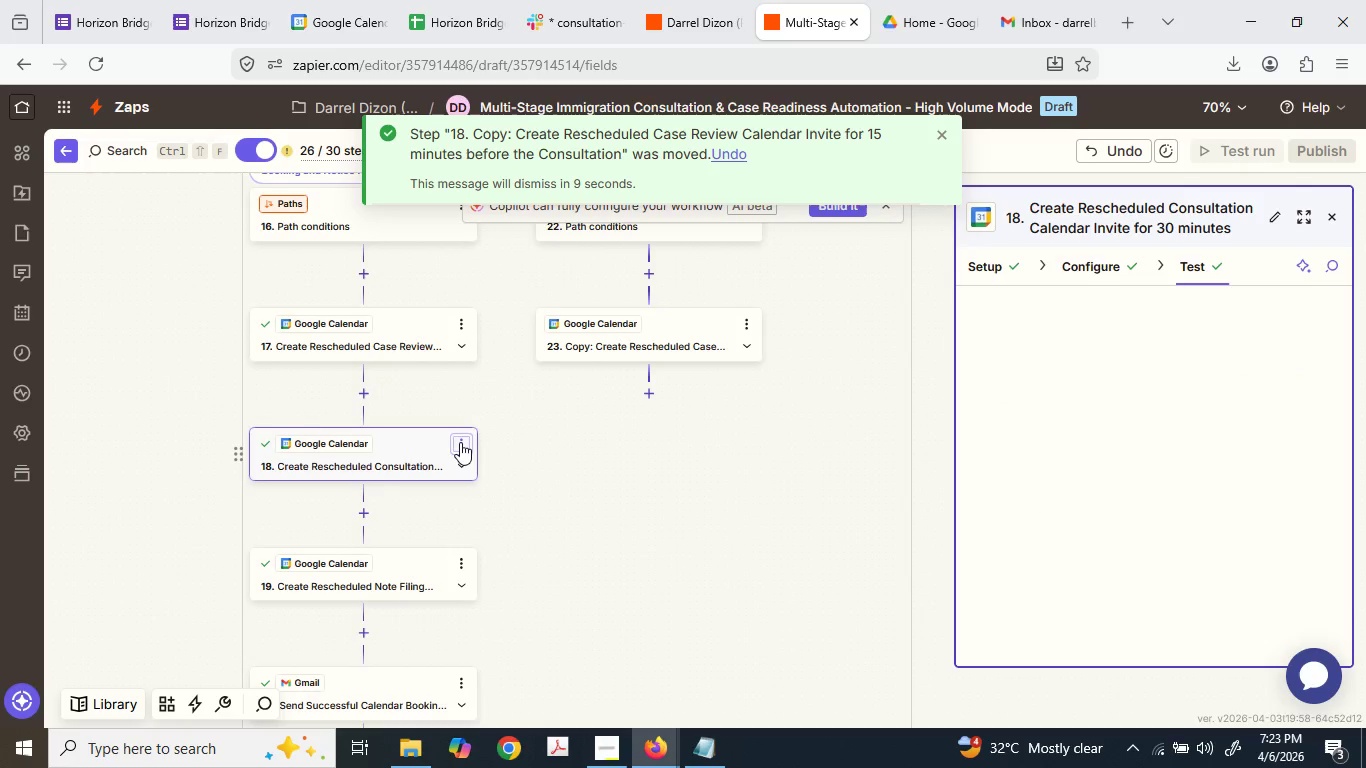 
left_click([460, 442])
 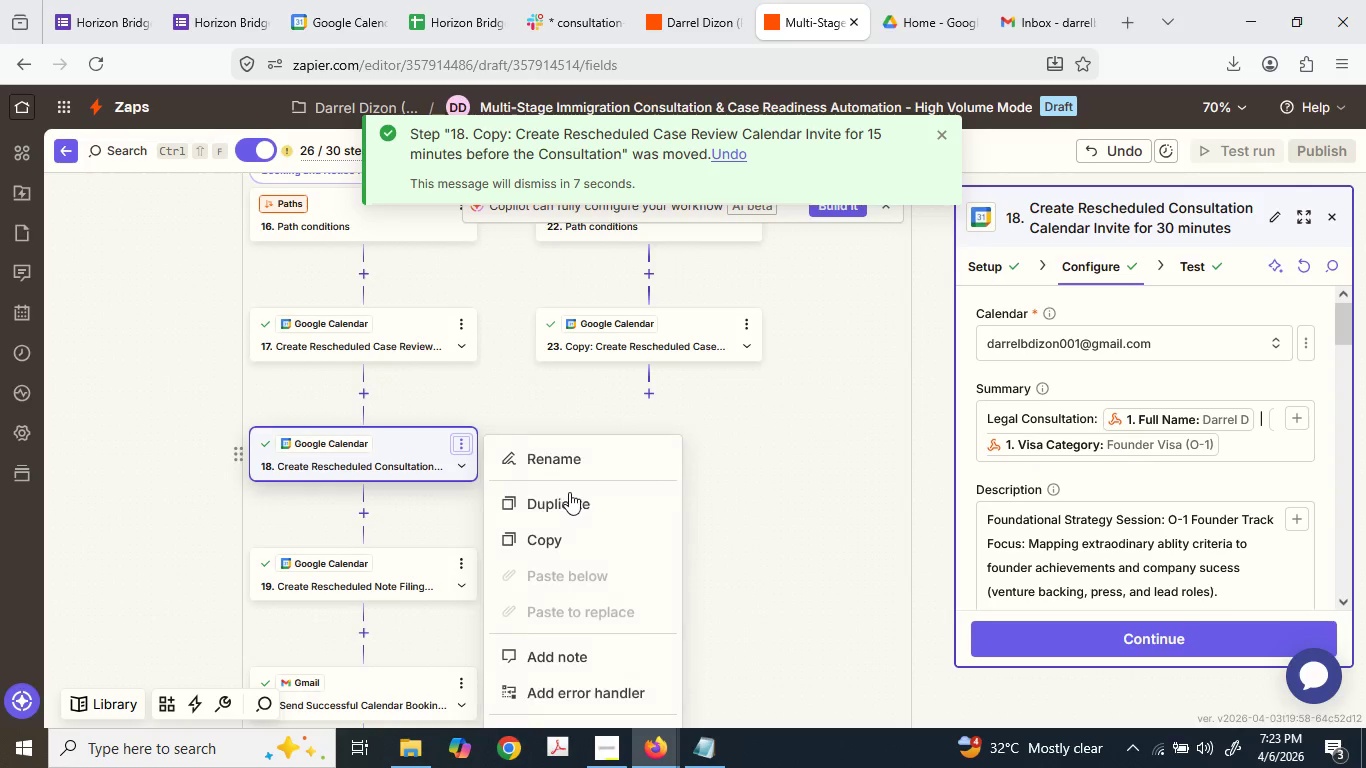 
left_click([576, 507])
 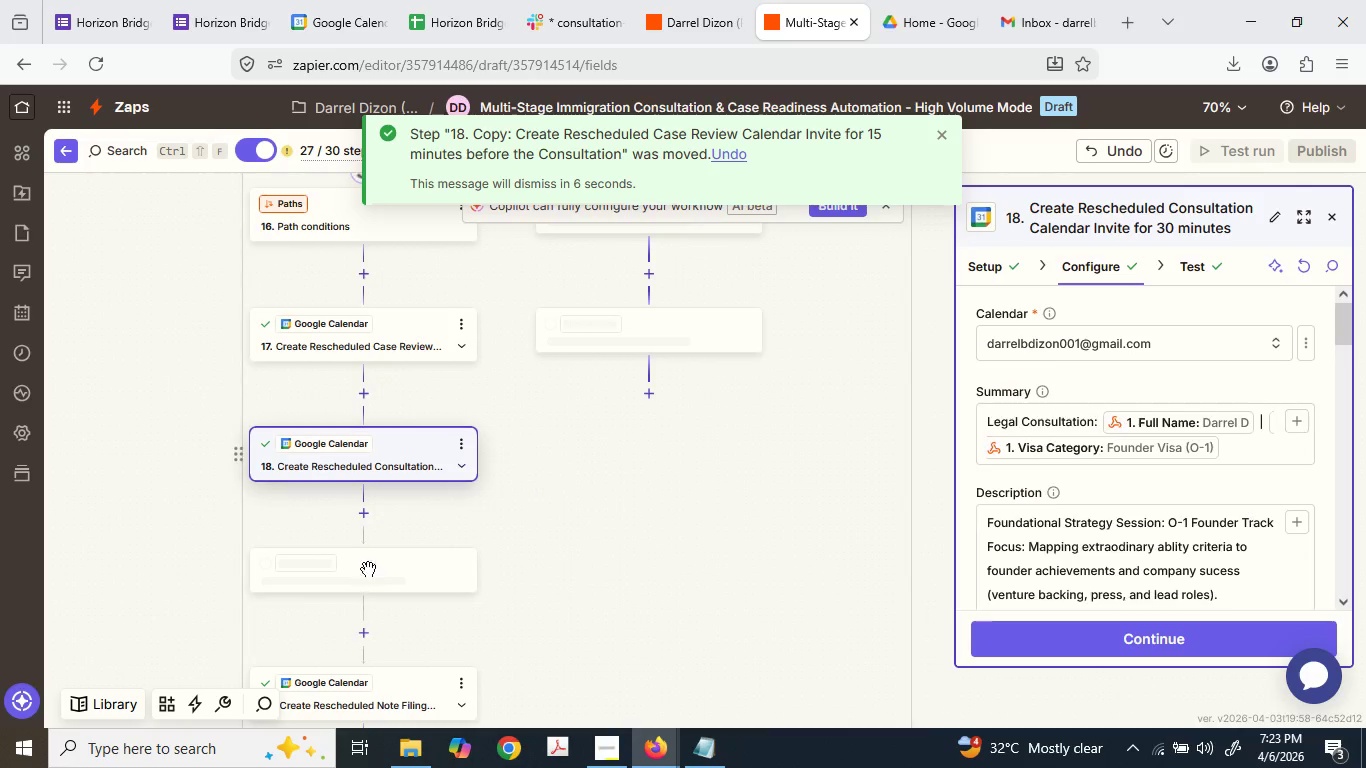 
left_click_drag(start_coordinate=[375, 568], to_coordinate=[433, 557])
 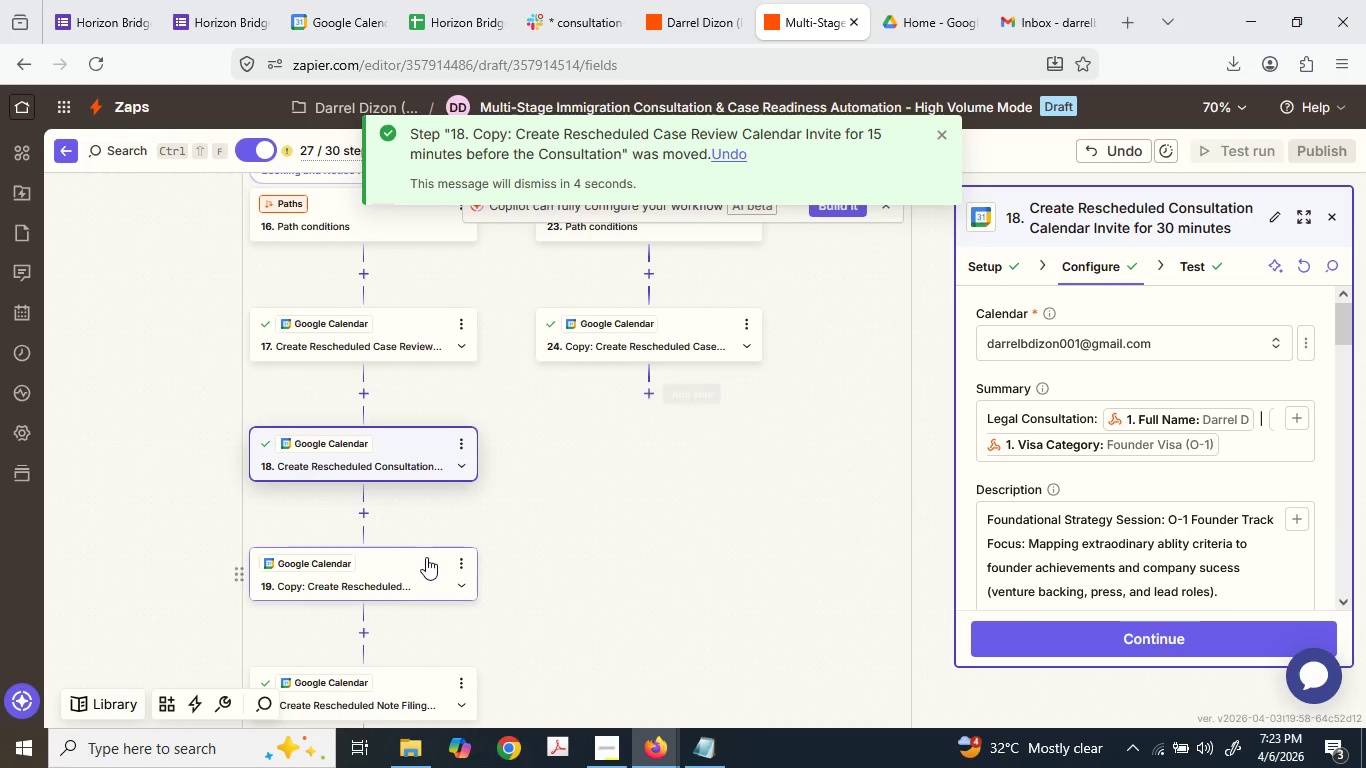 
left_click_drag(start_coordinate=[426, 557], to_coordinate=[660, 394])
 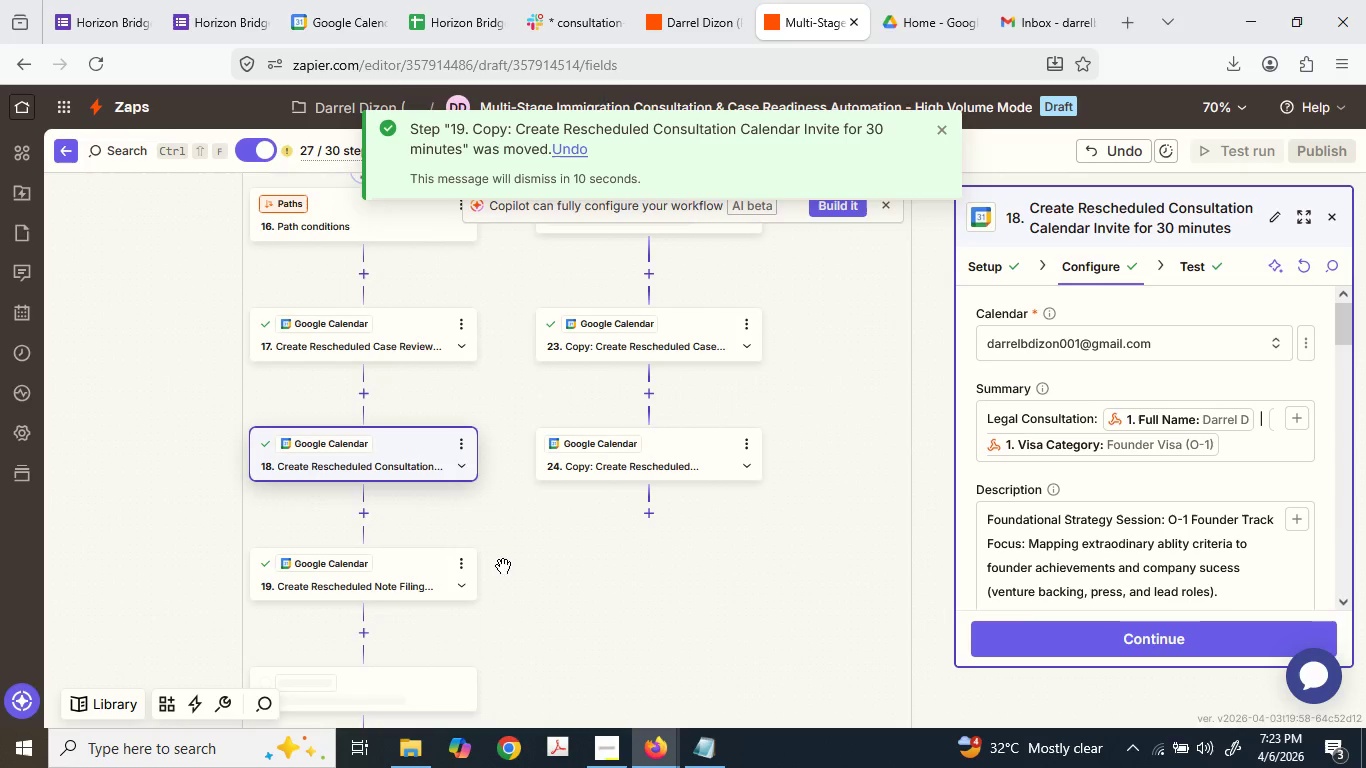 
scroll: coordinate [499, 575], scroll_direction: down, amount: 1.0
 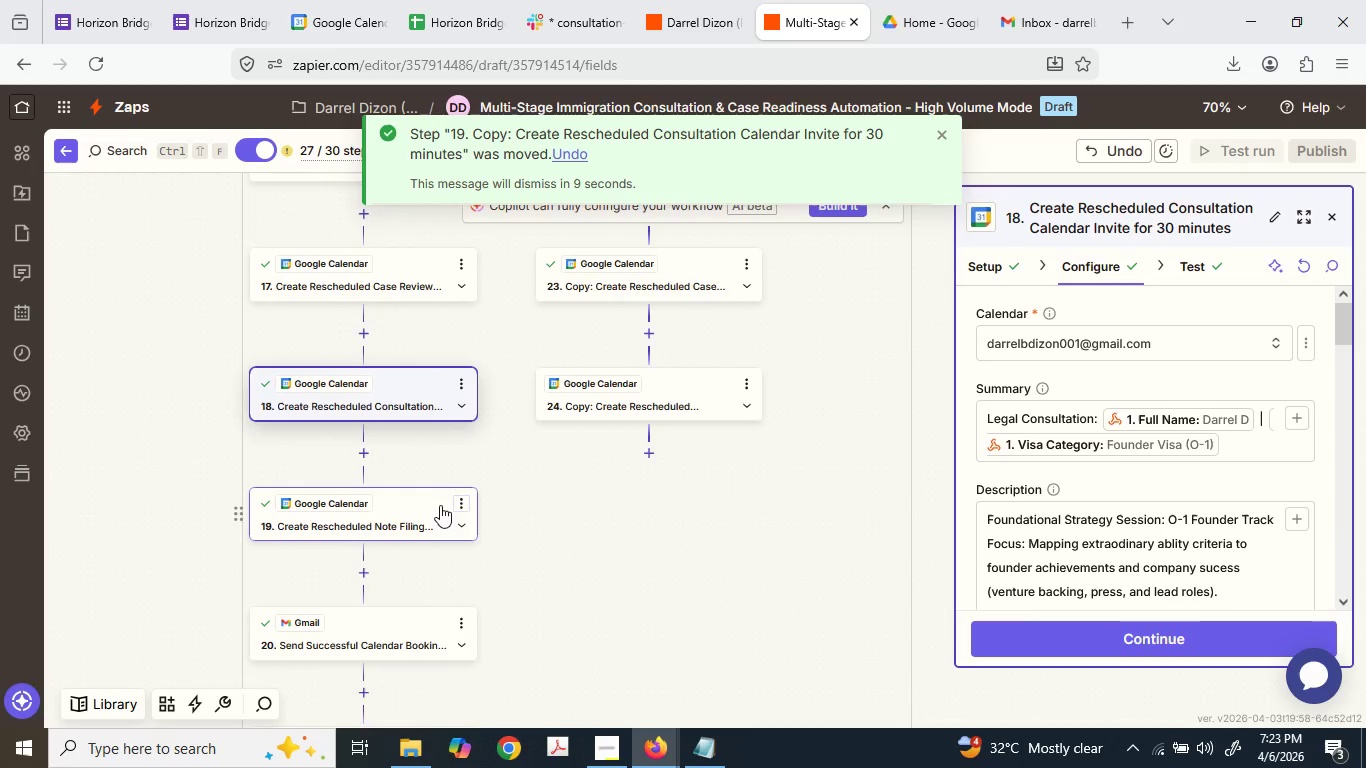 
left_click([454, 502])
 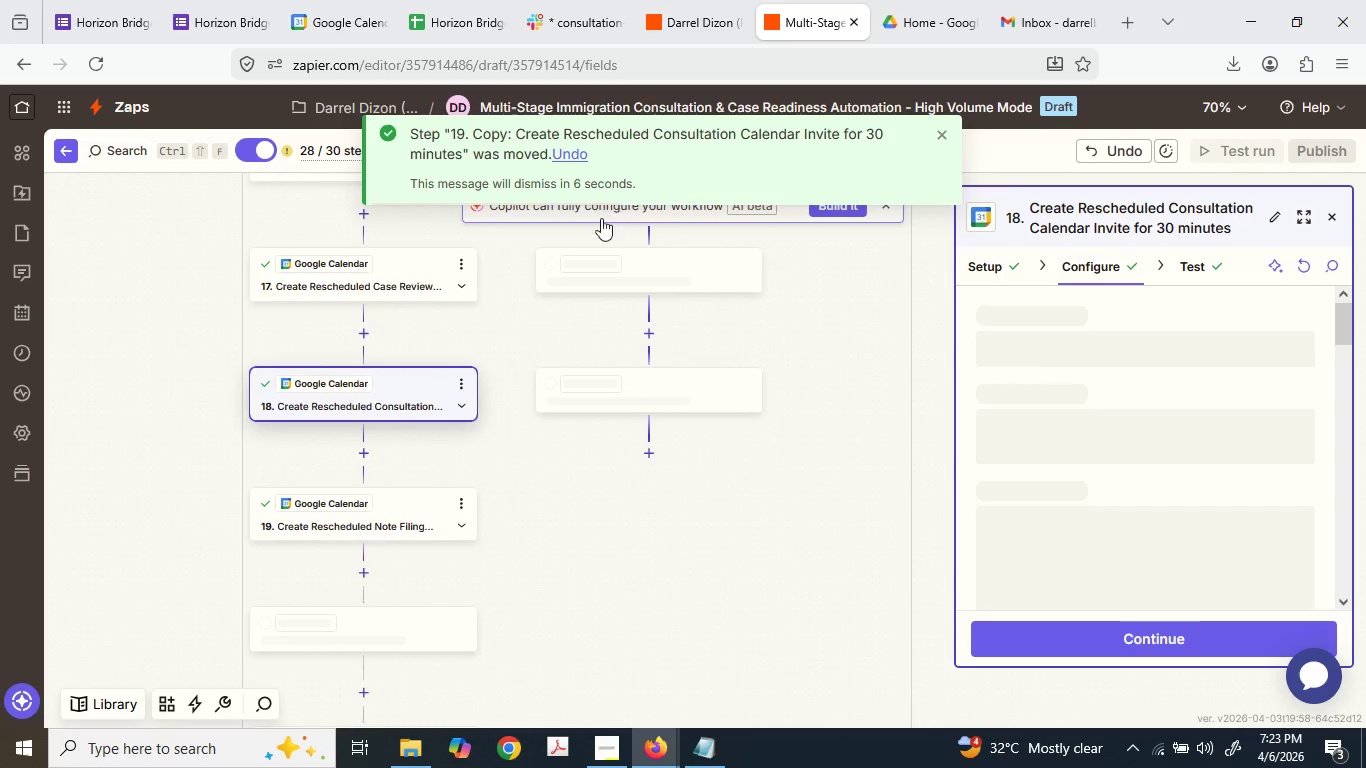 
scroll: coordinate [450, 507], scroll_direction: down, amount: 1.0
 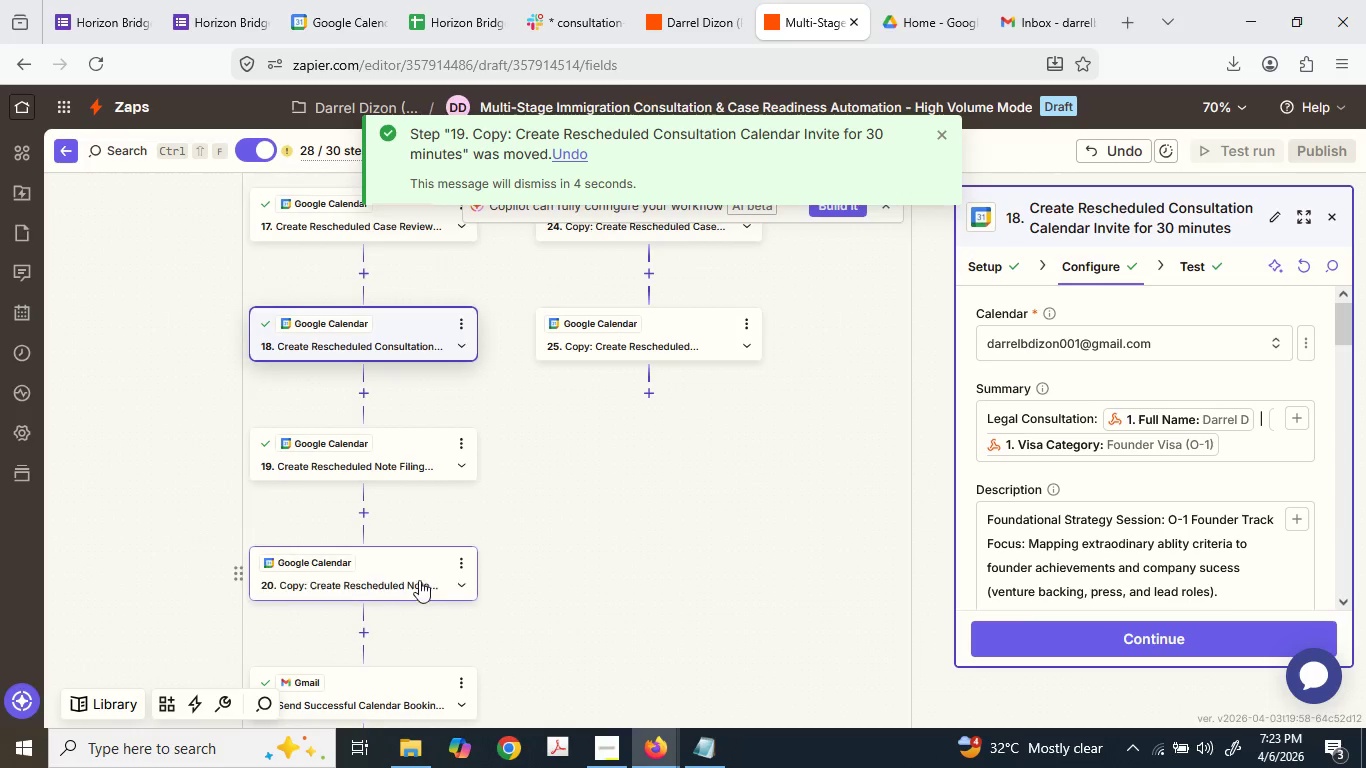 
left_click_drag(start_coordinate=[389, 583], to_coordinate=[654, 398])
 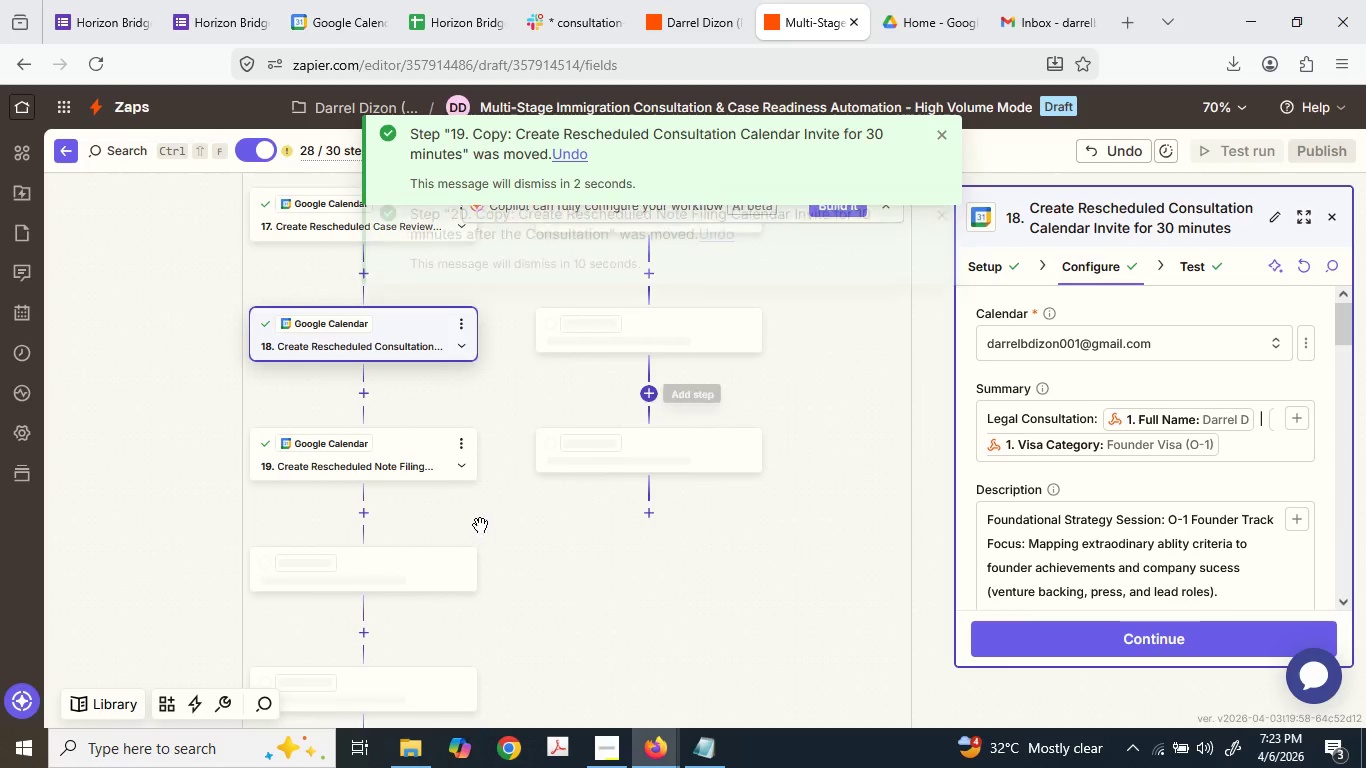 
scroll: coordinate [479, 525], scroll_direction: down, amount: 1.0
 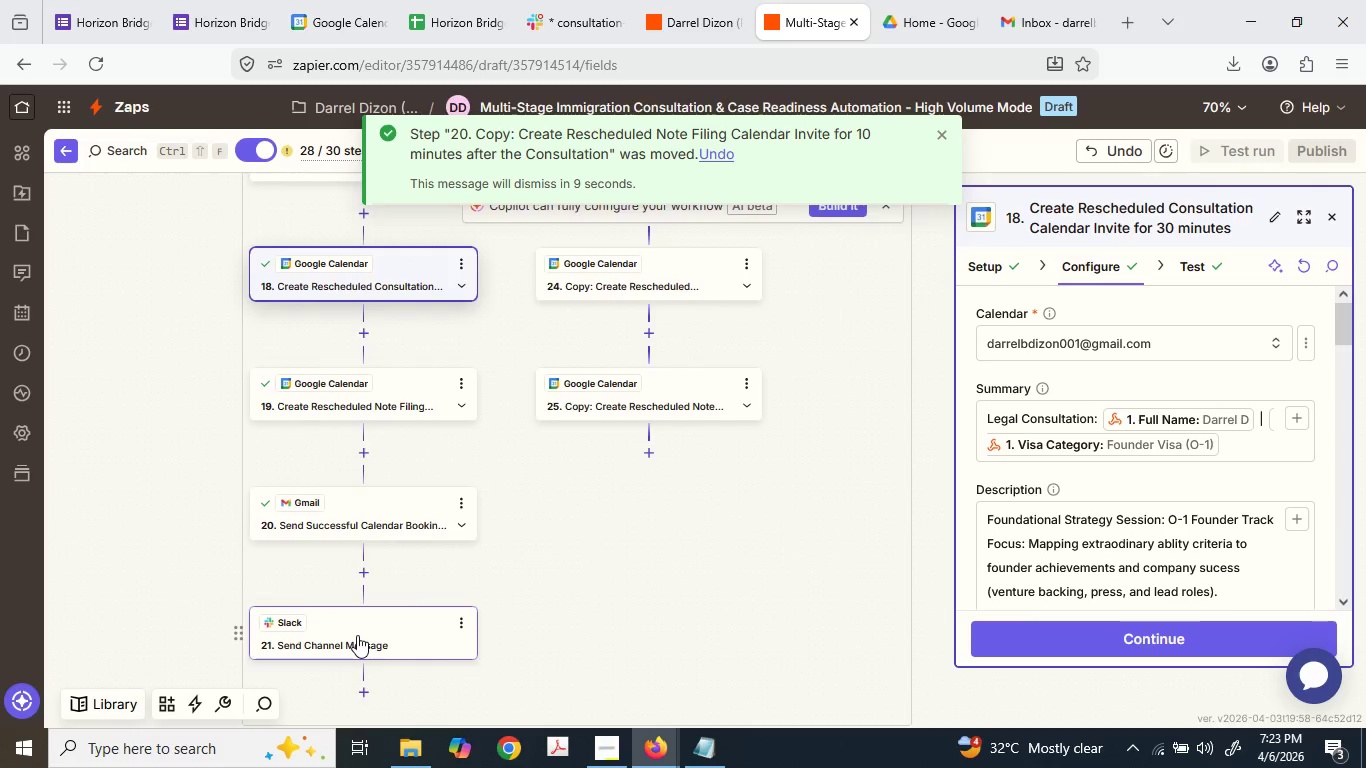 
left_click([379, 563])
 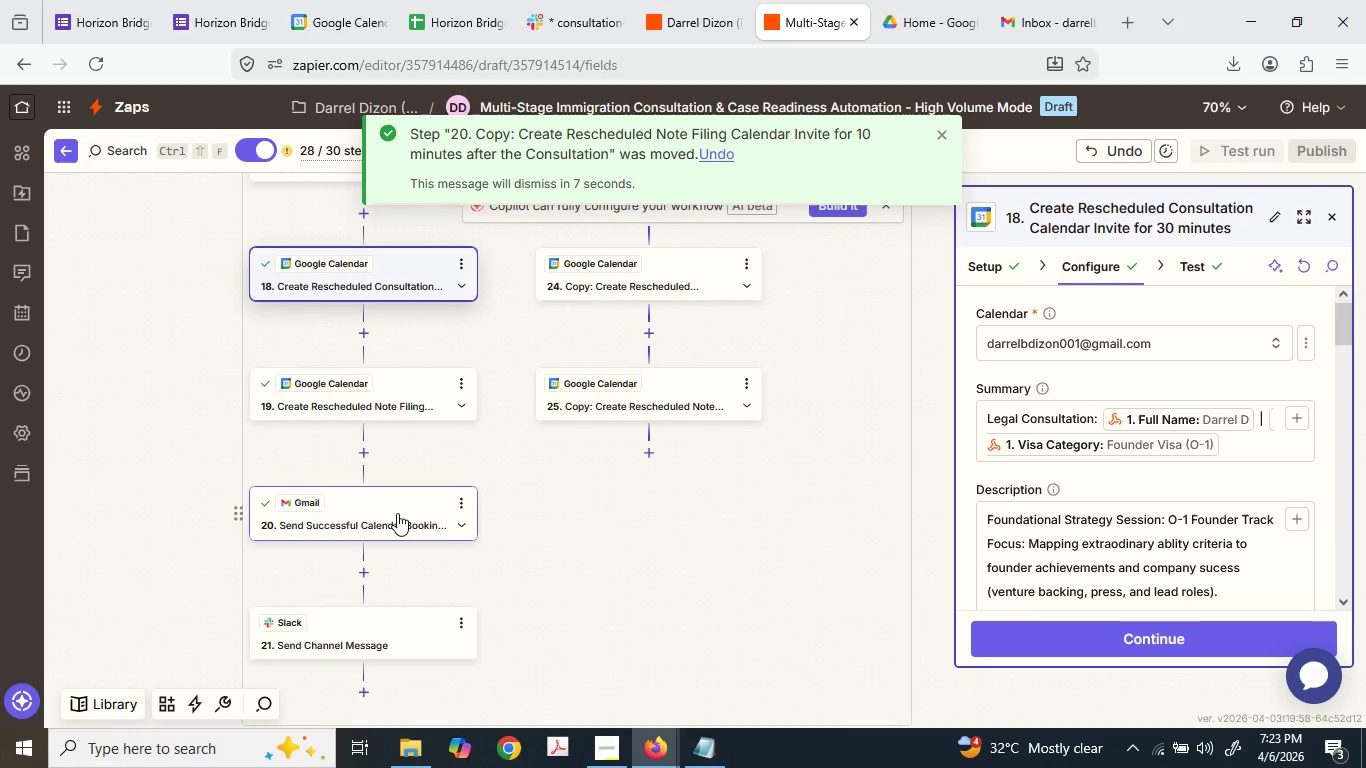 
left_click([459, 497])
 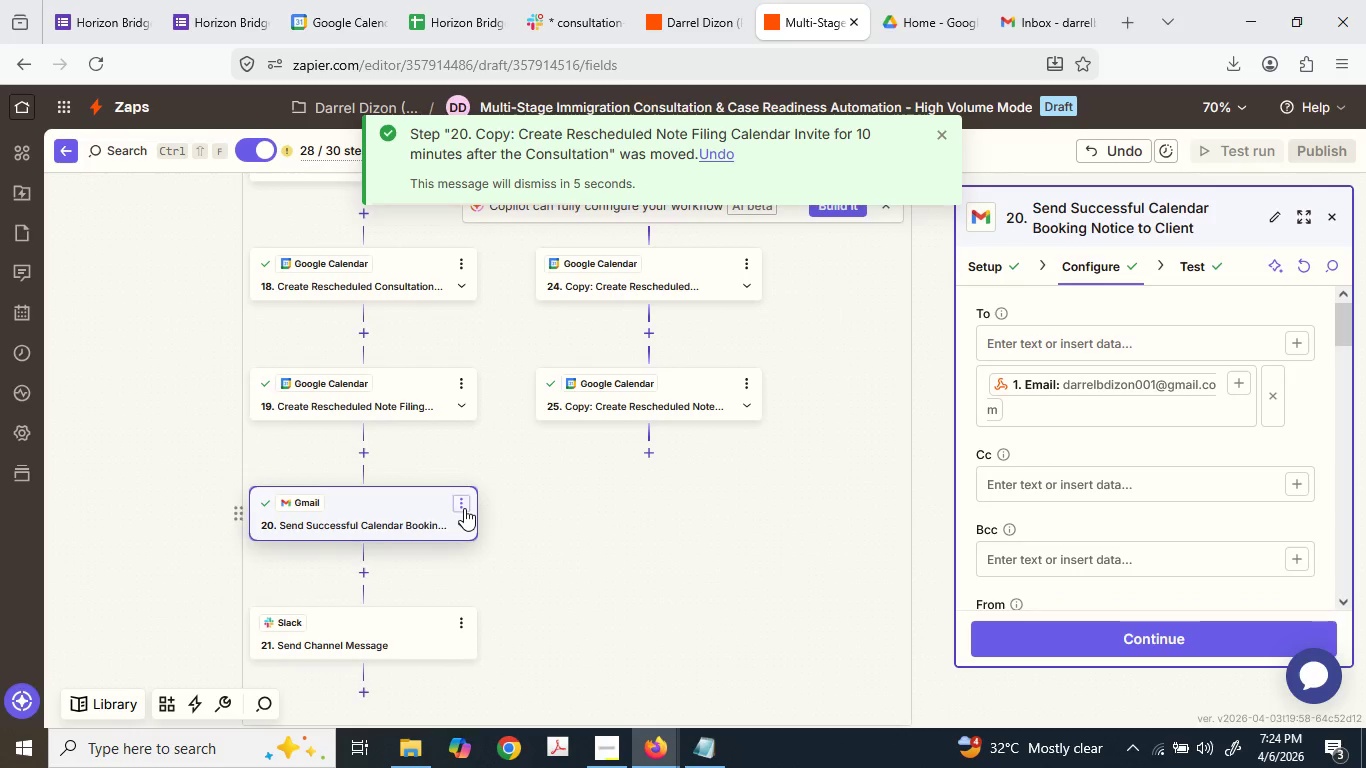 
left_click([464, 507])
 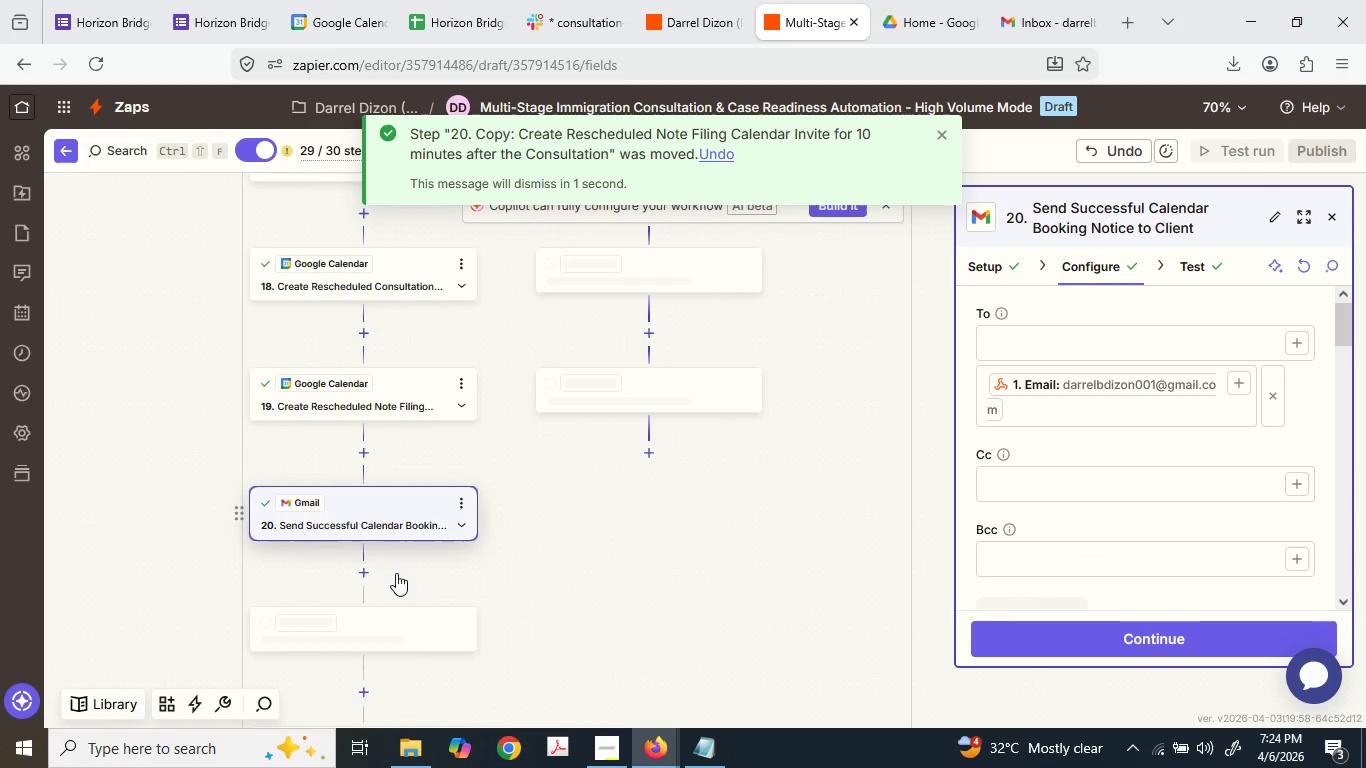 
wait(5.09)
 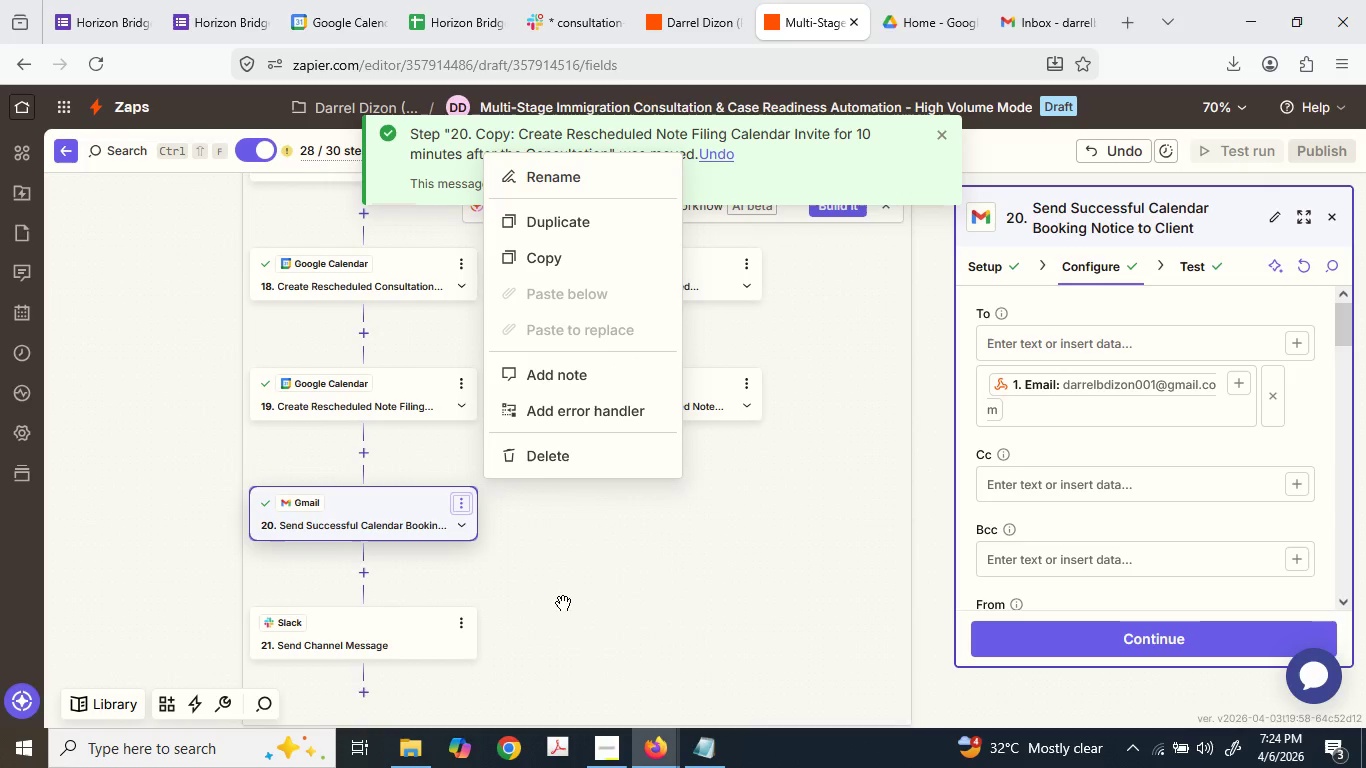 
left_click_drag(start_coordinate=[411, 629], to_coordinate=[639, 470])
 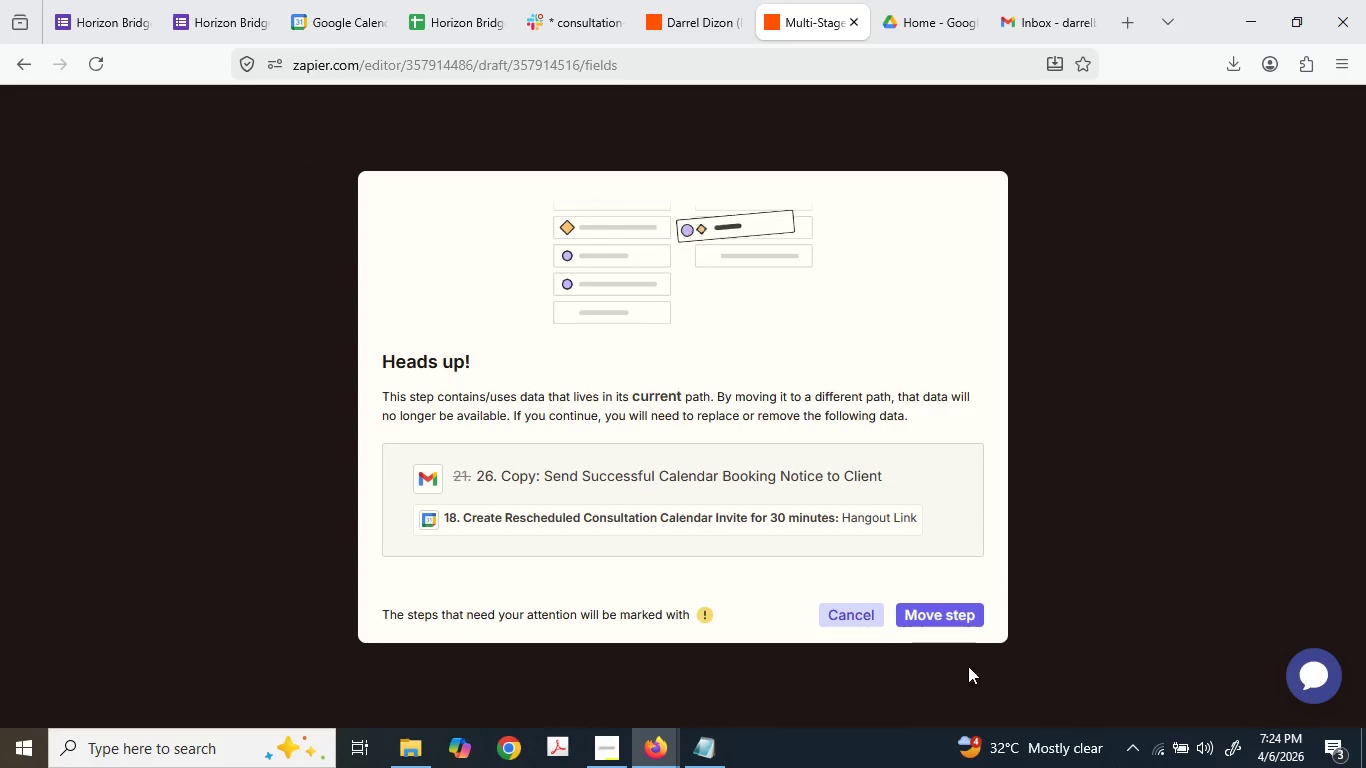 
left_click([966, 615])
 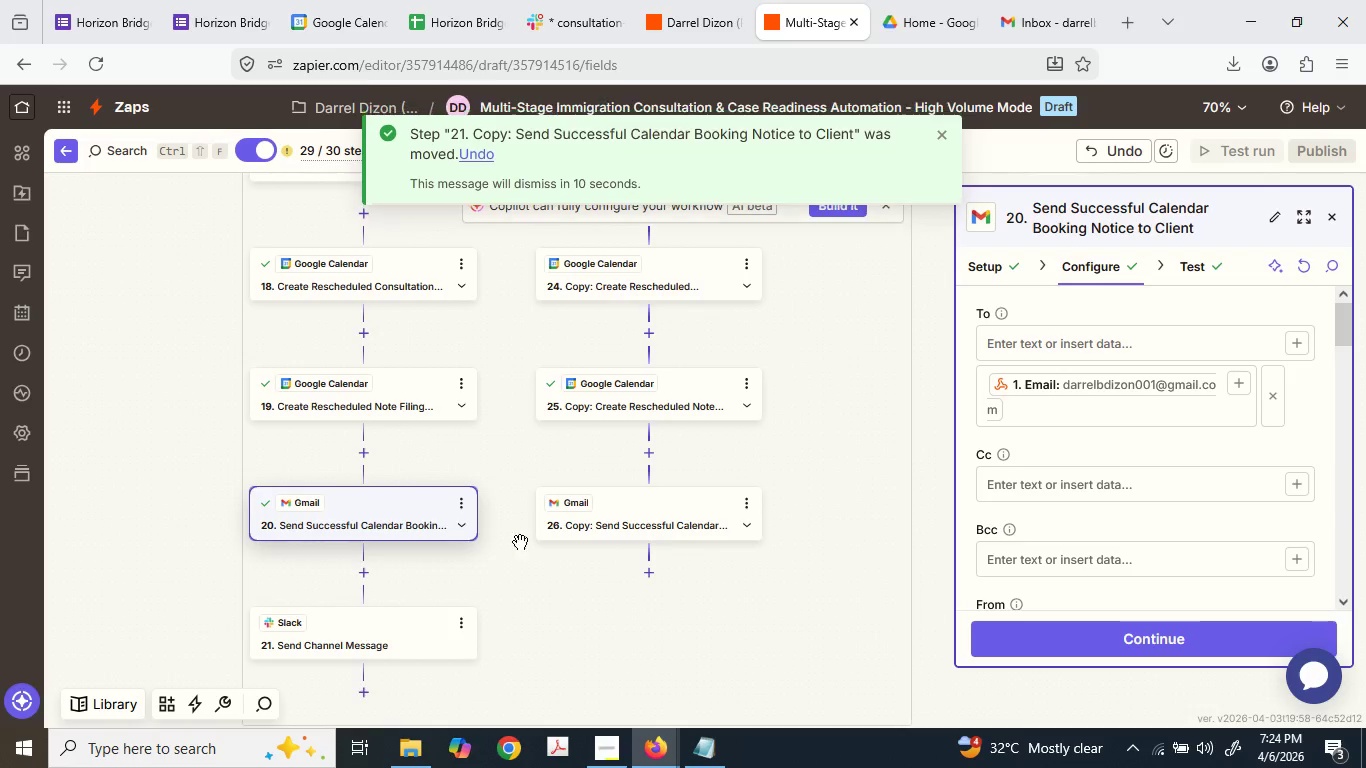 
scroll: coordinate [513, 541], scroll_direction: down, amount: 2.0
 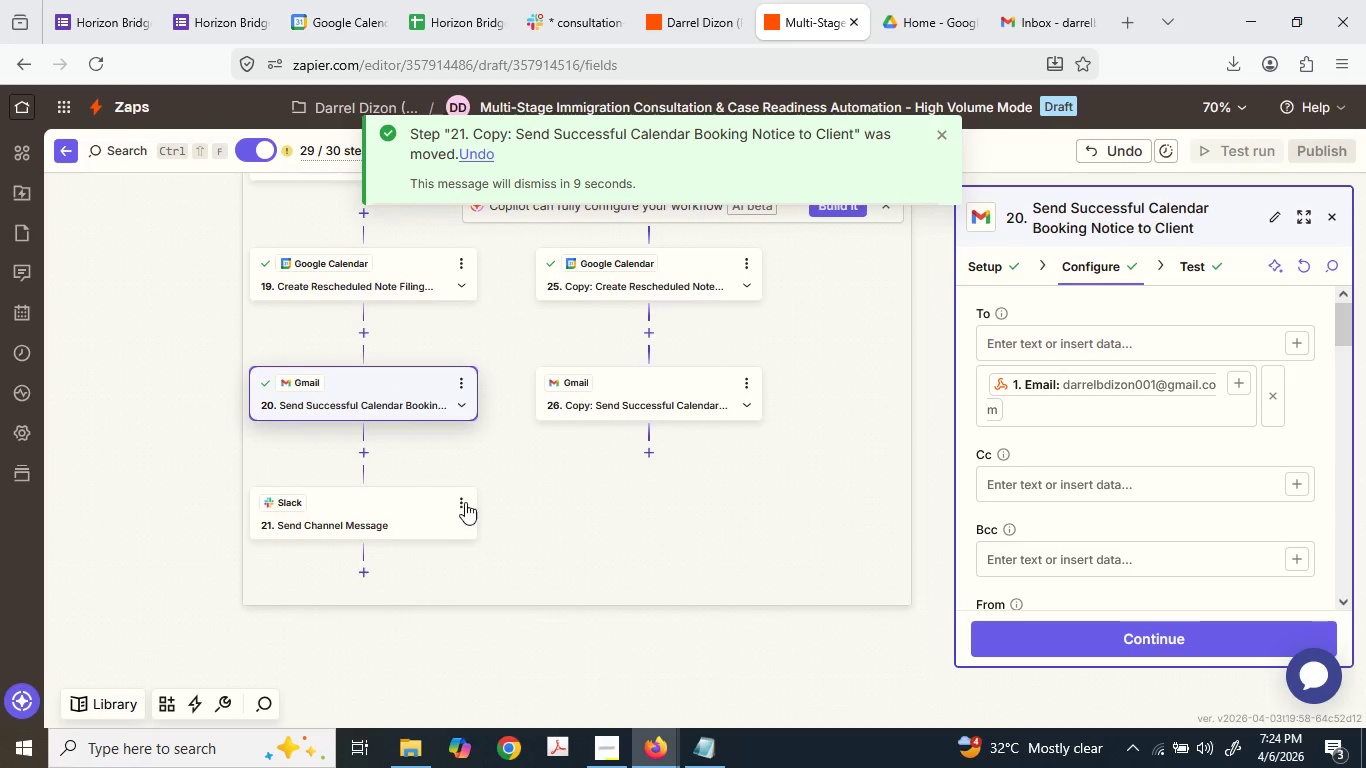 
left_click([460, 500])
 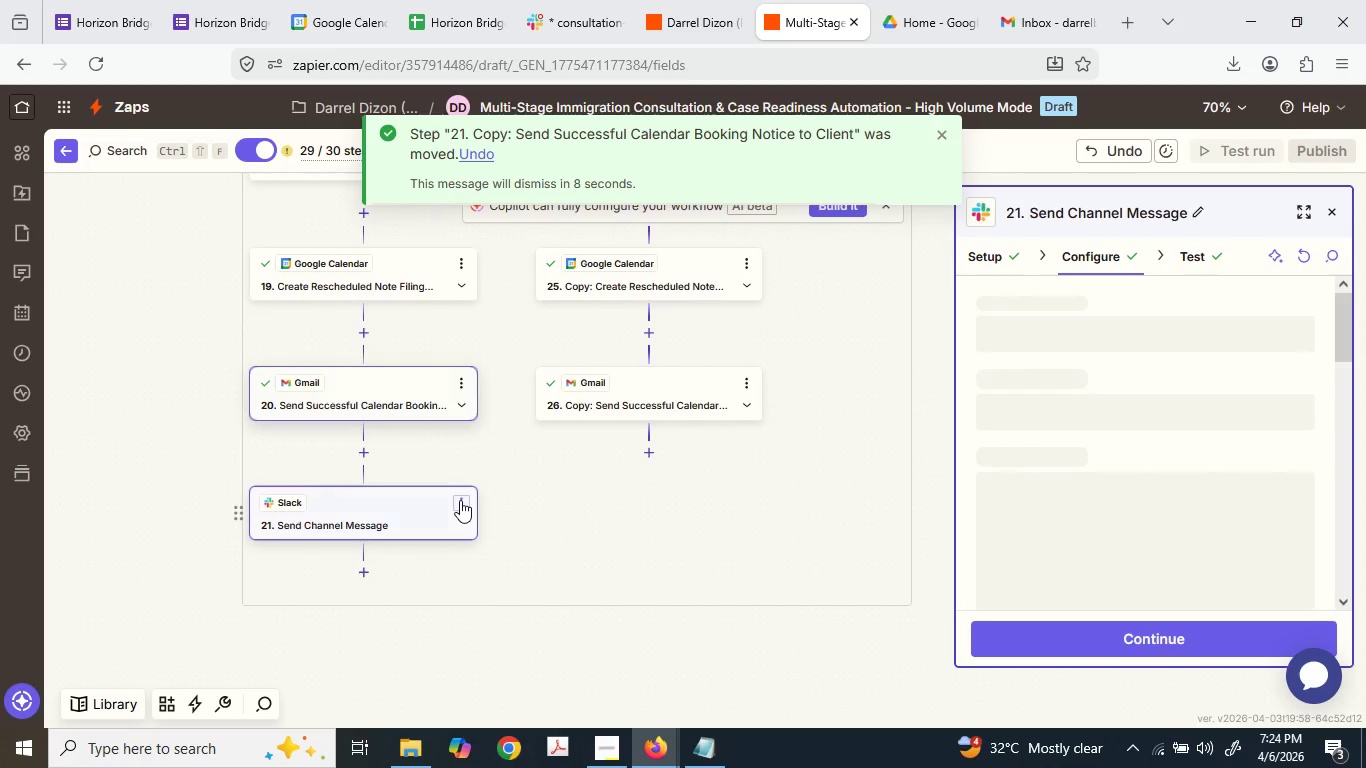 
left_click([460, 500])
 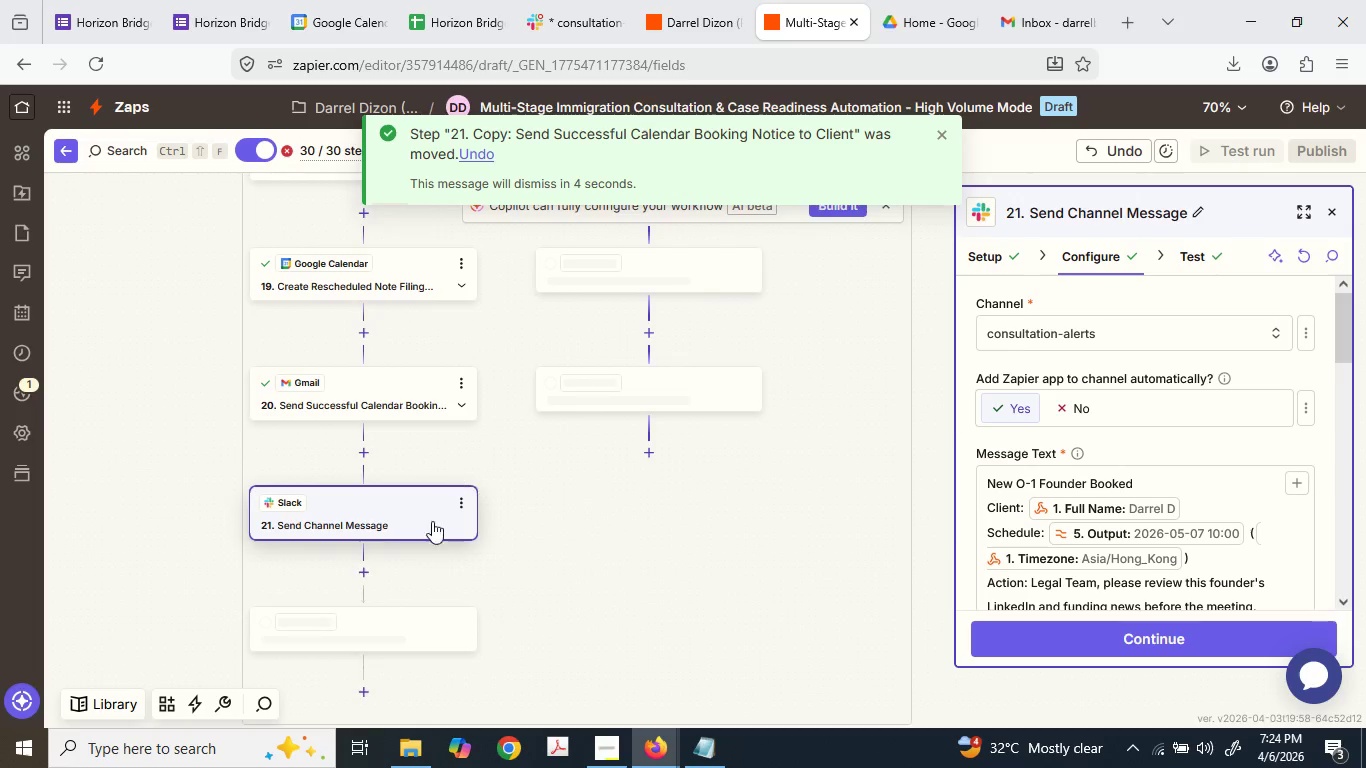 
wait(7.16)
 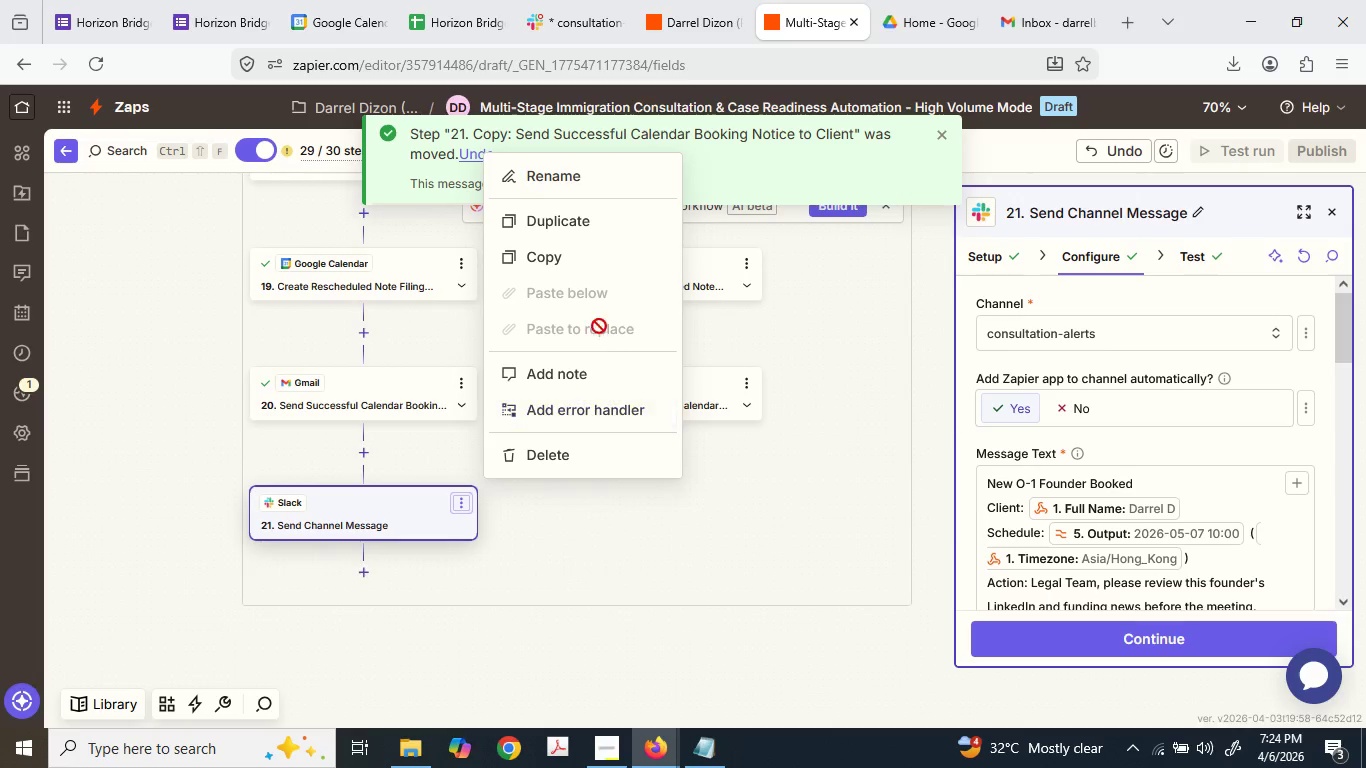 
left_click_drag(start_coordinate=[405, 628], to_coordinate=[649, 456])
 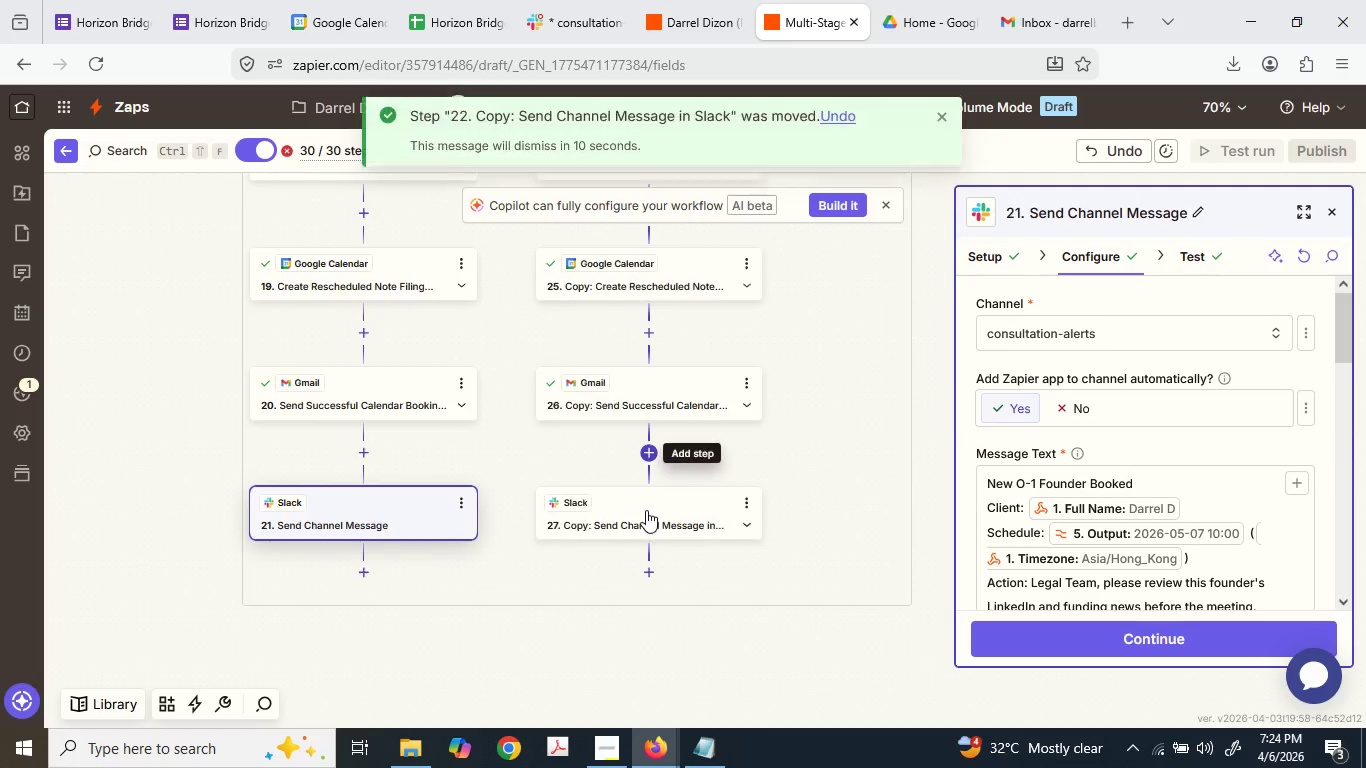 
scroll: coordinate [734, 382], scroll_direction: up, amount: 5.0
 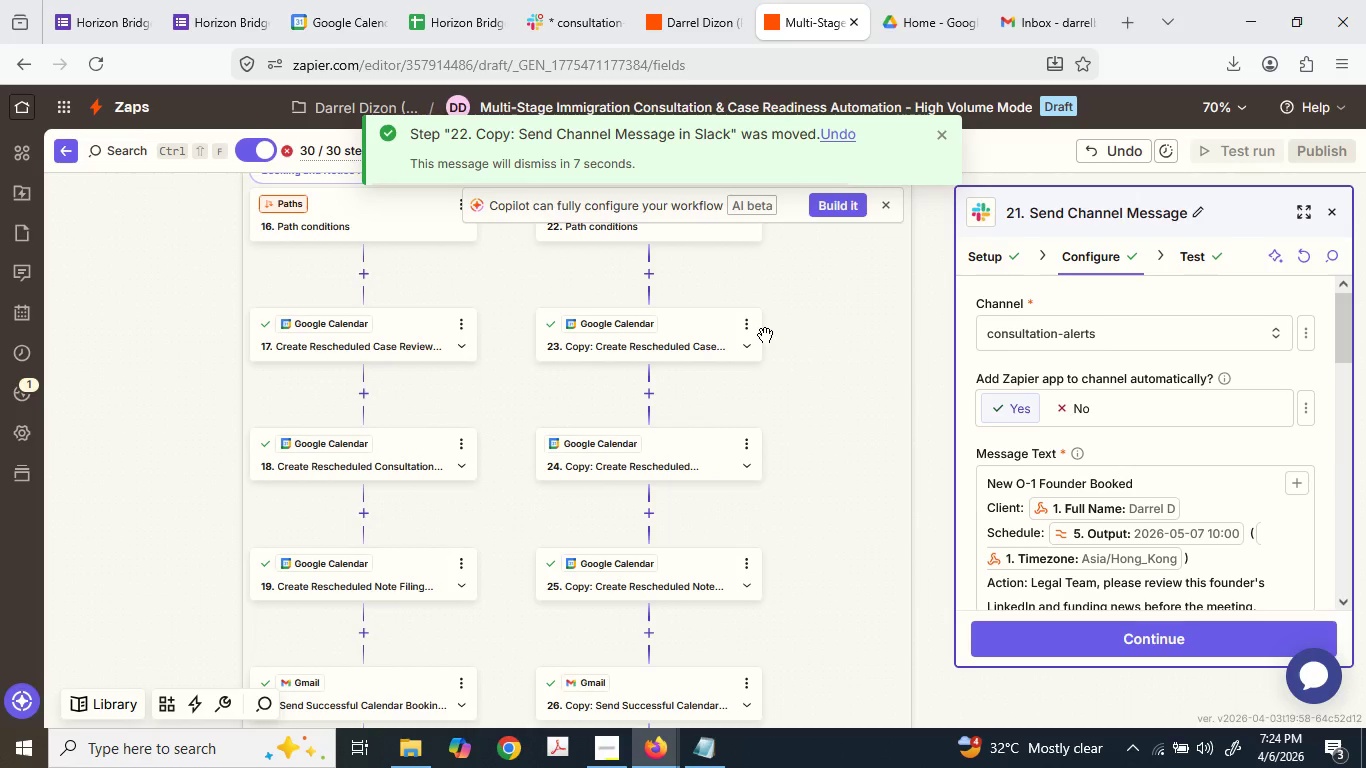 
left_click([748, 326])
 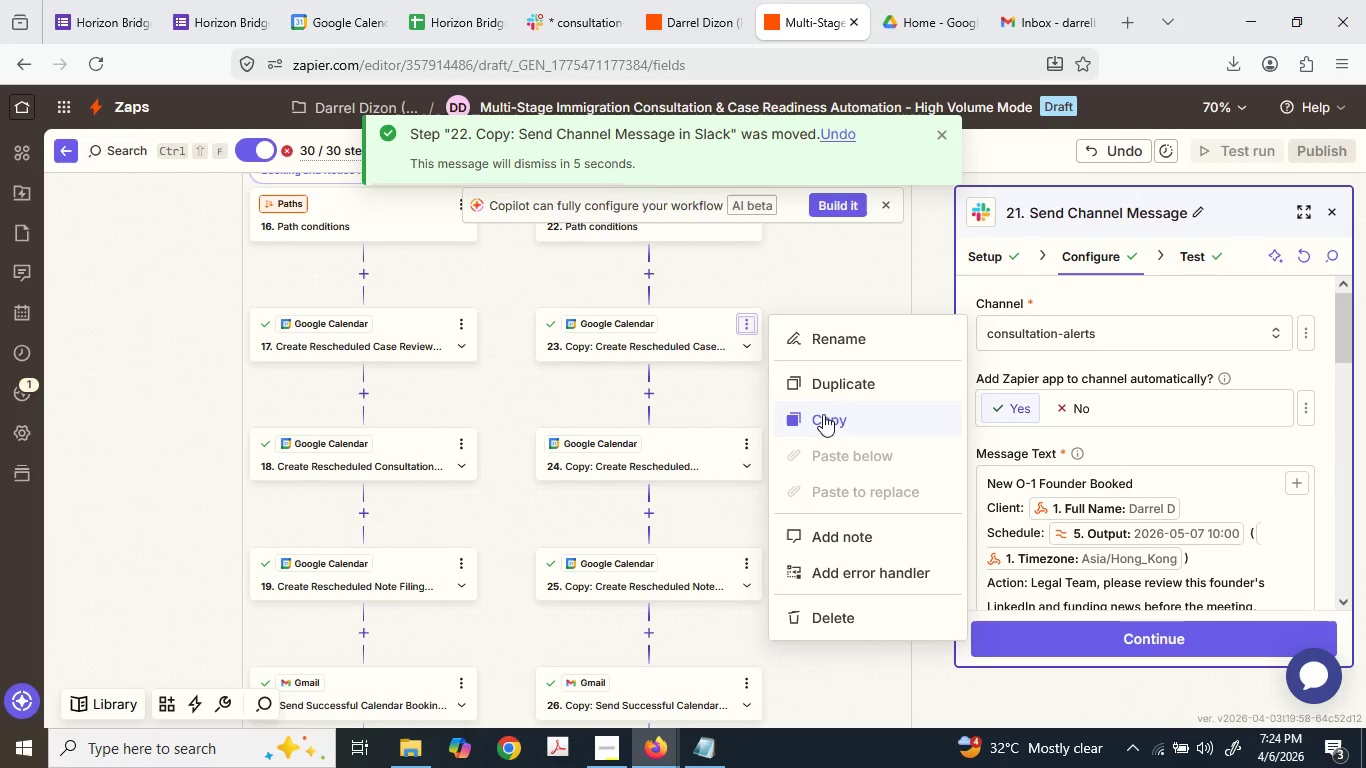 
left_click([852, 339])
 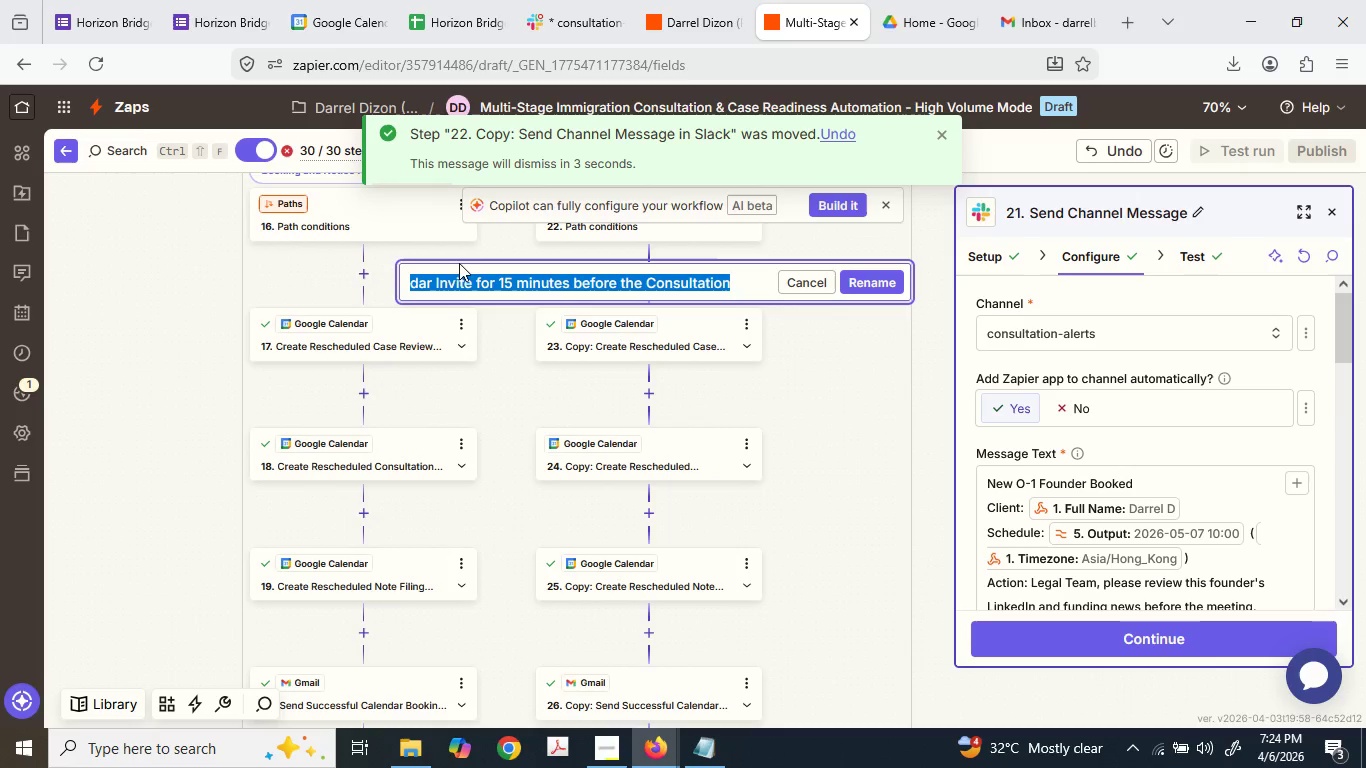 
left_click([448, 281])
 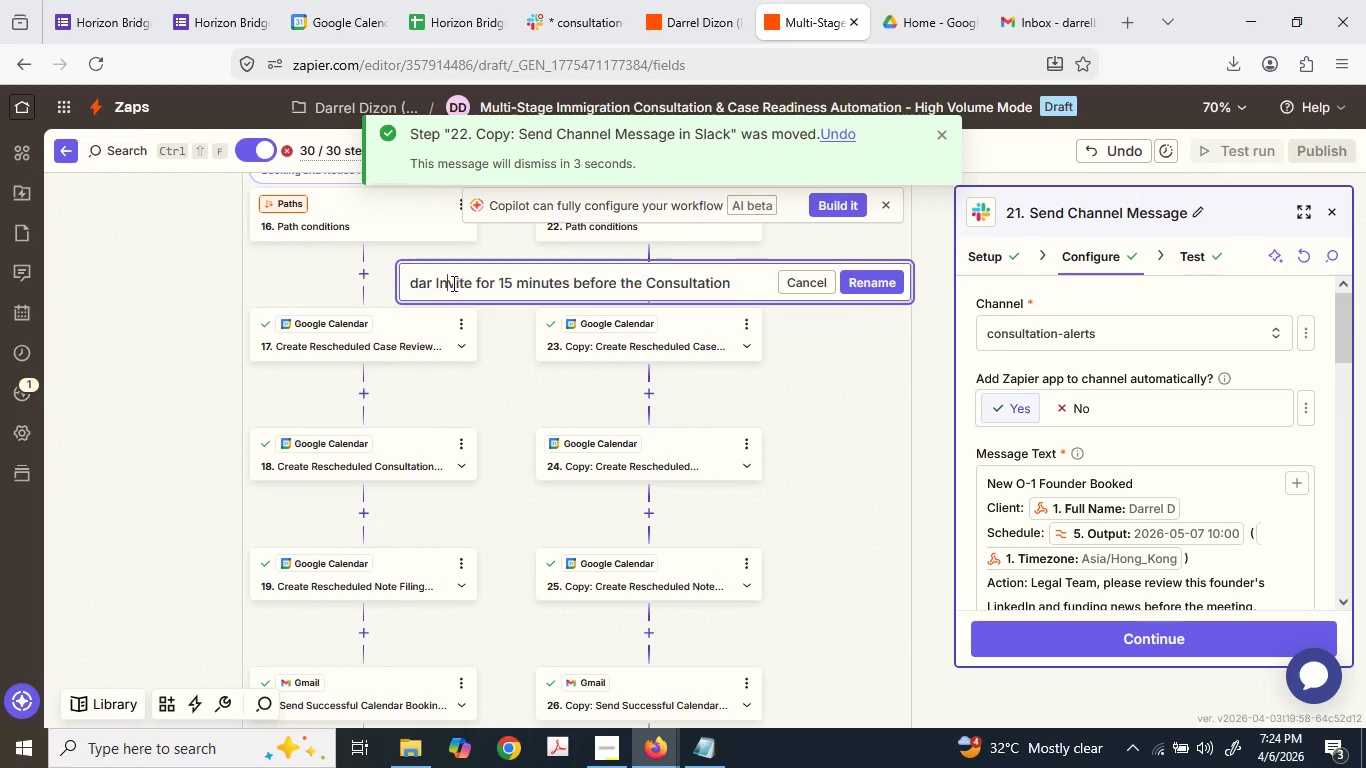 
left_click_drag(start_coordinate=[453, 283], to_coordinate=[398, 289])
 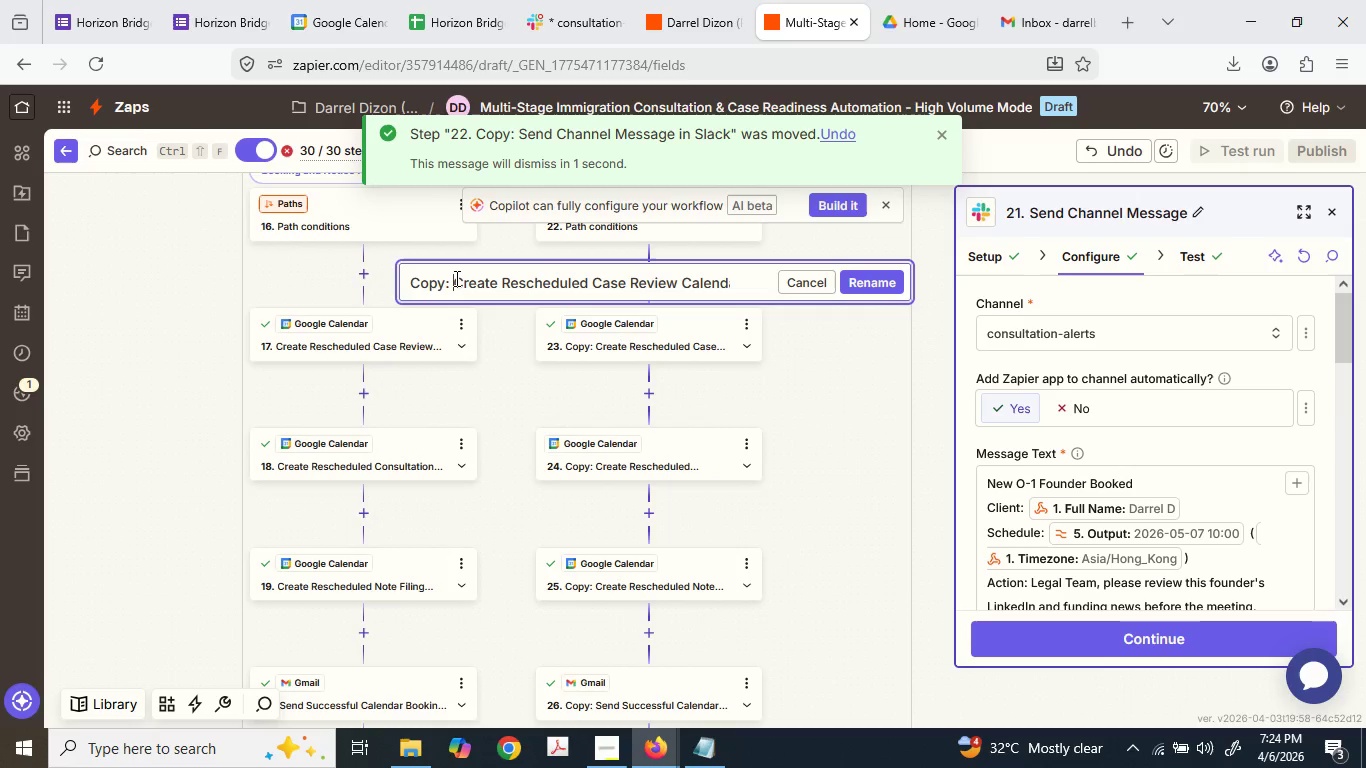 
left_click_drag(start_coordinate=[455, 278], to_coordinate=[397, 281])
 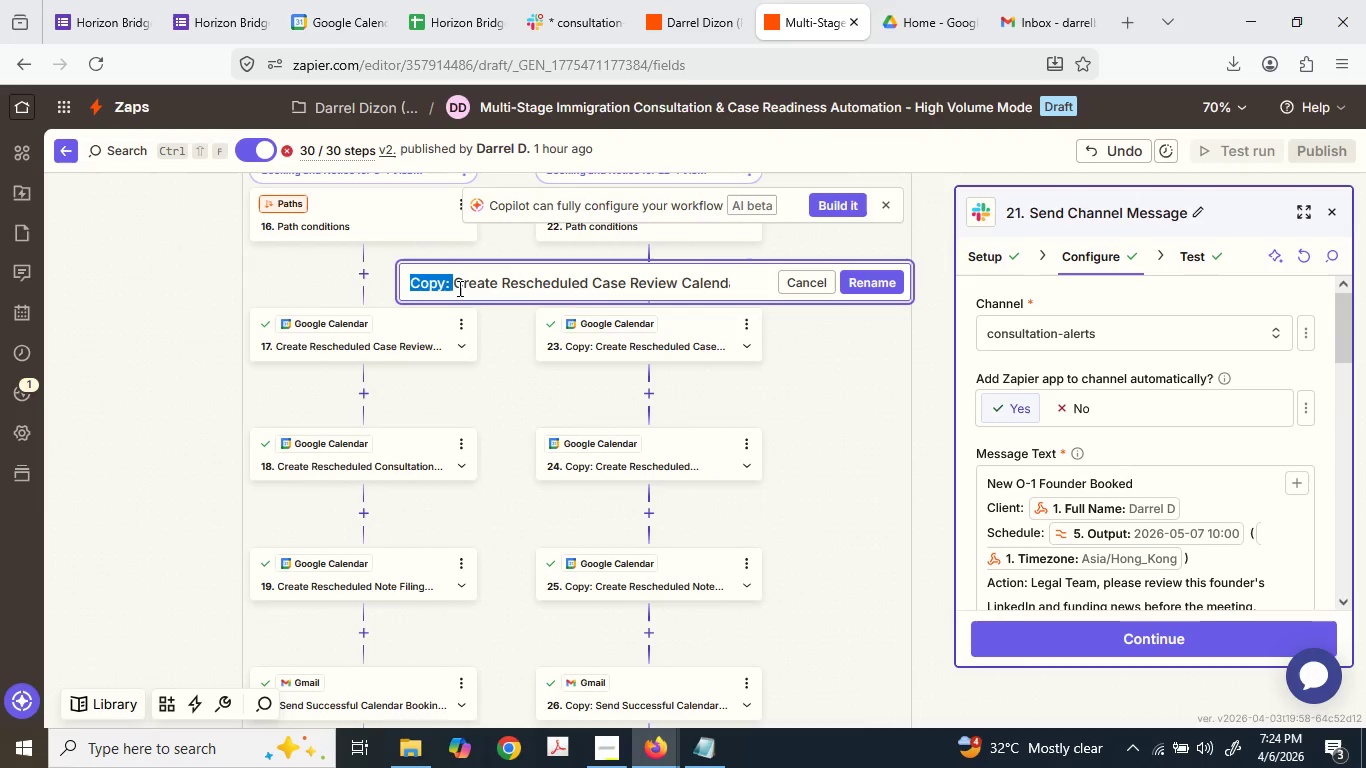 
key(Backspace)
 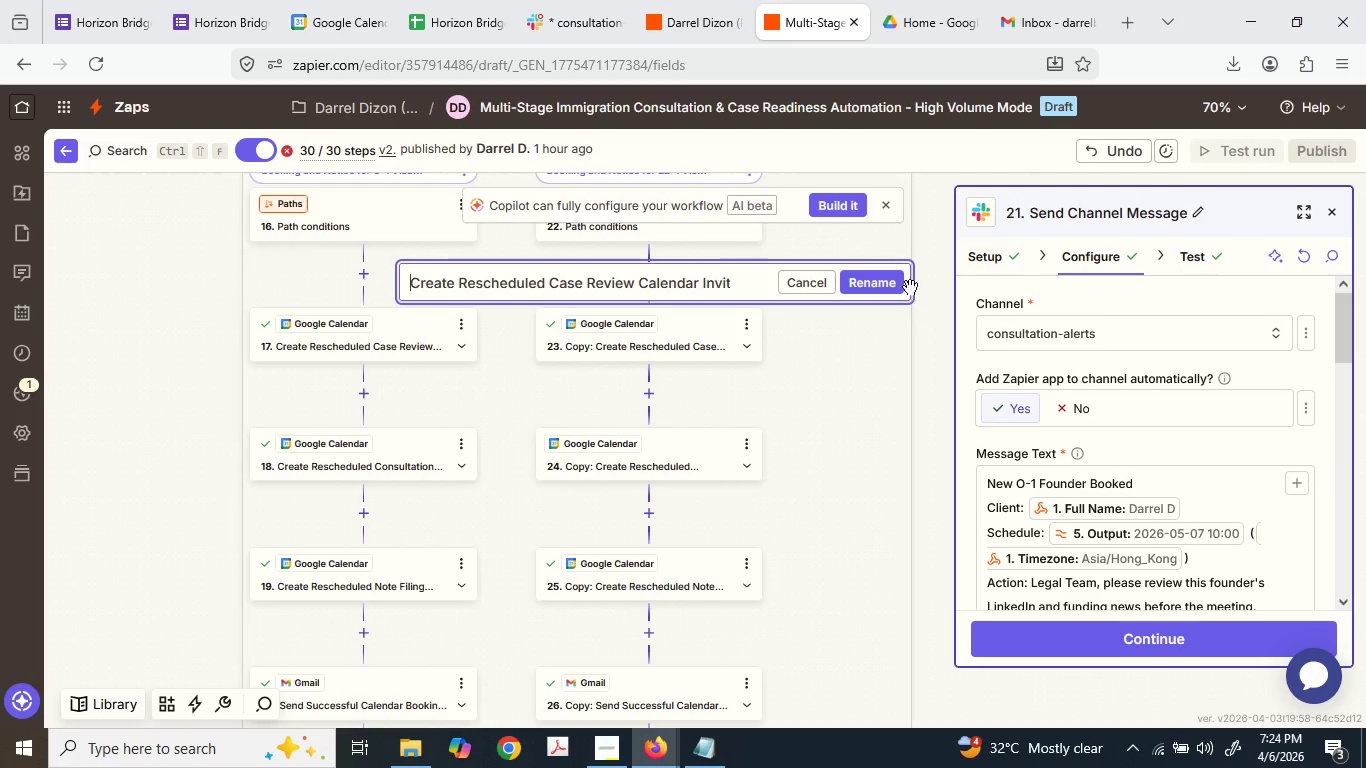 
left_click([886, 272])
 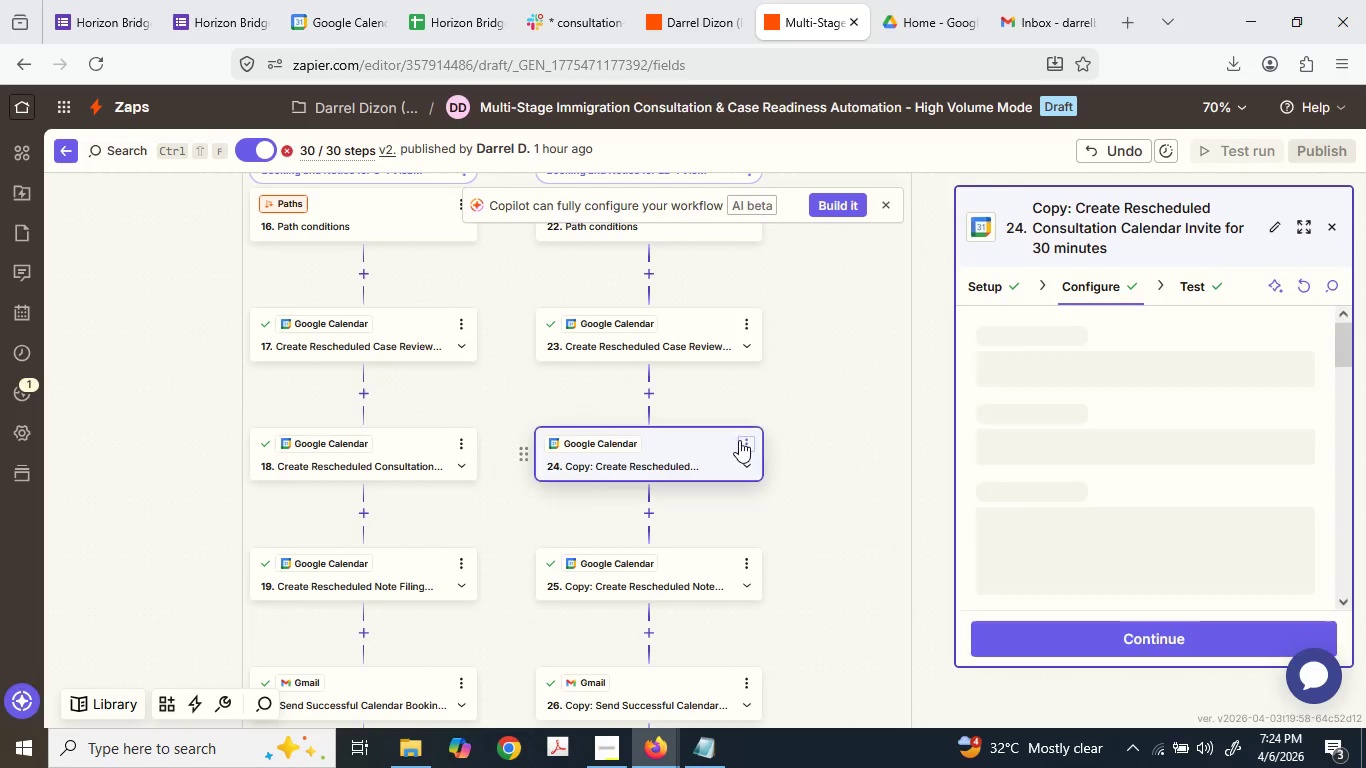 
left_click([741, 436])
 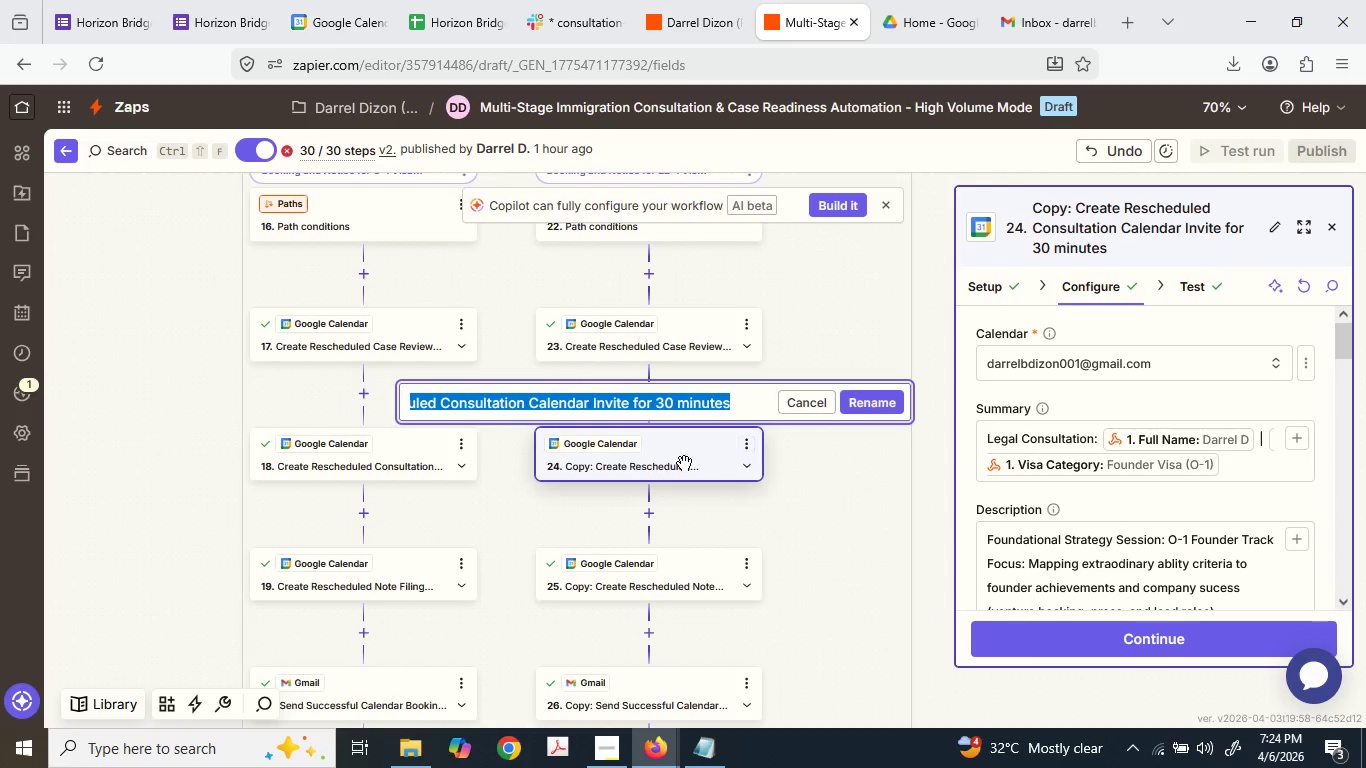 
left_click([495, 386])
 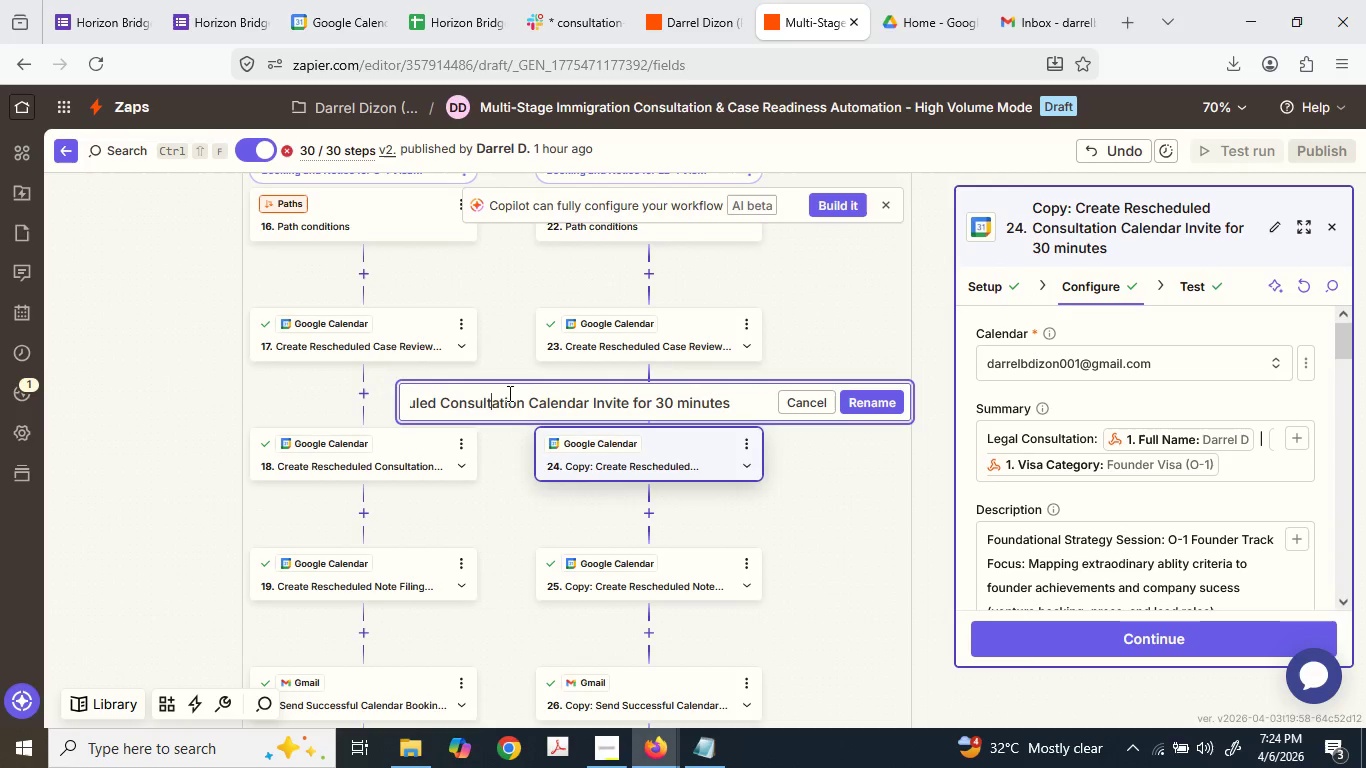 
left_click_drag(start_coordinate=[510, 394], to_coordinate=[324, 391])
 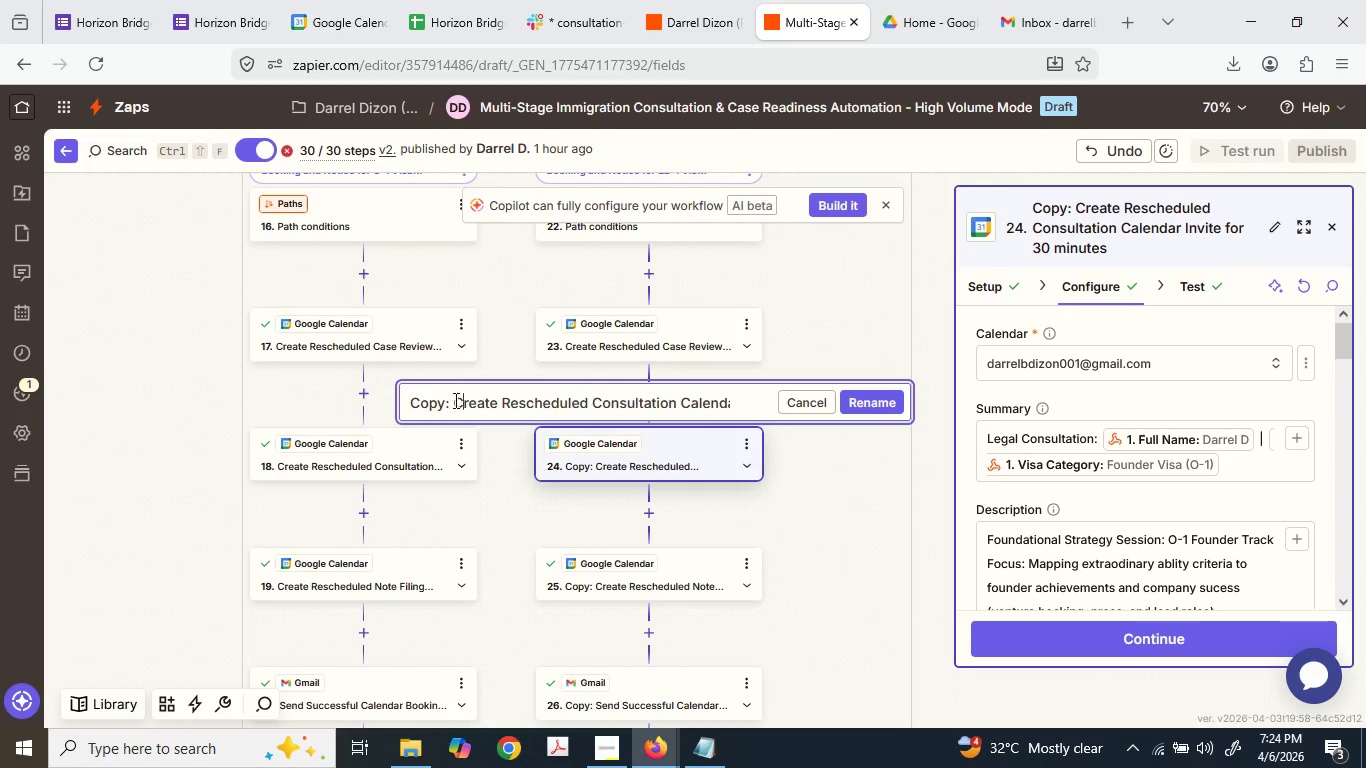 
left_click_drag(start_coordinate=[453, 396], to_coordinate=[354, 393])
 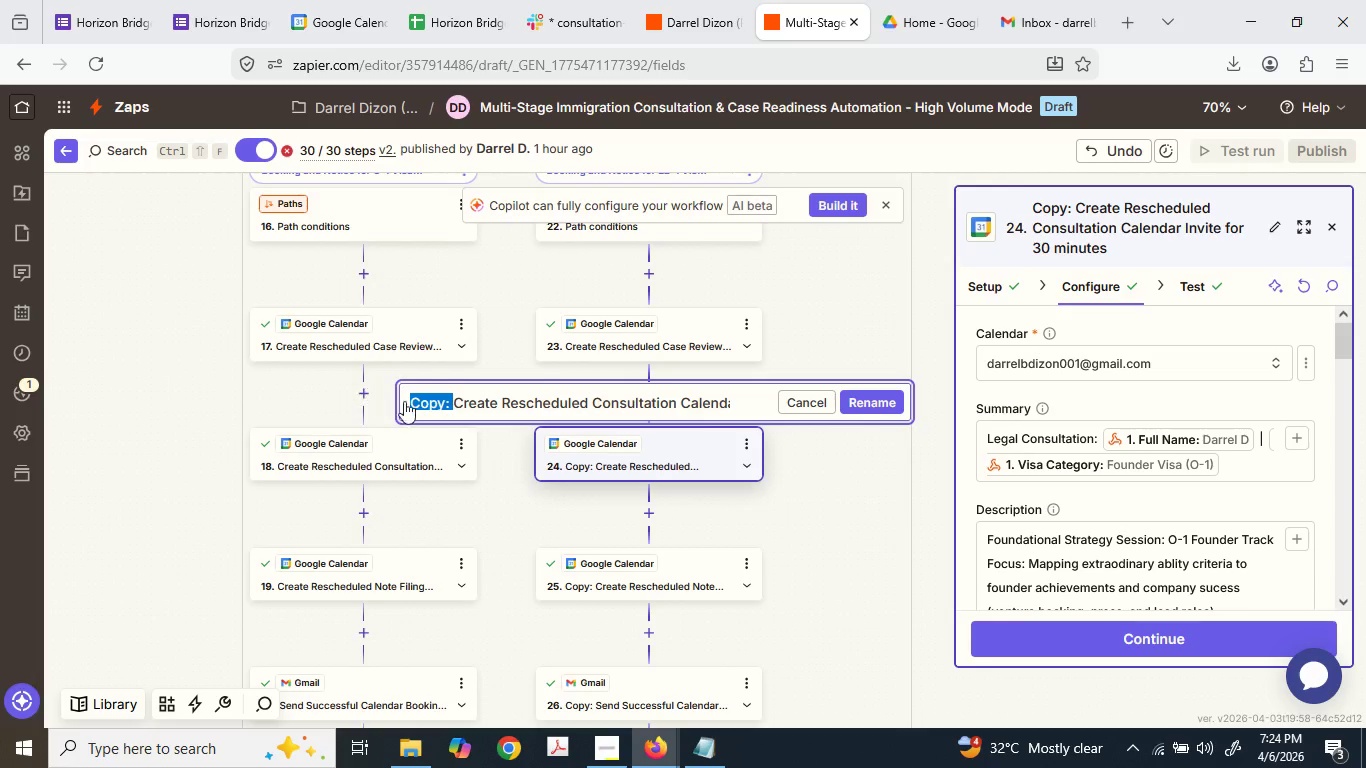 
key(Backspace)
 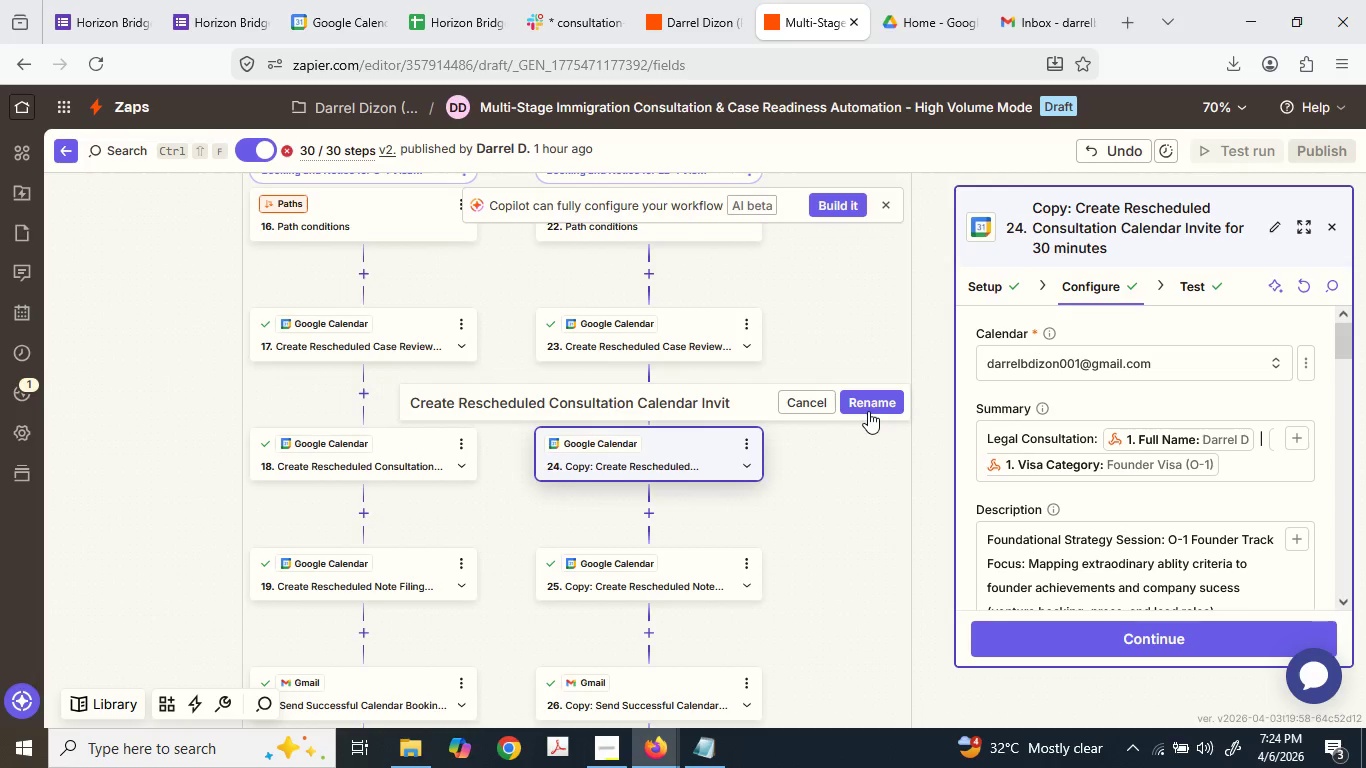 
left_click_drag(start_coordinate=[867, 407], to_coordinate=[753, 500])
 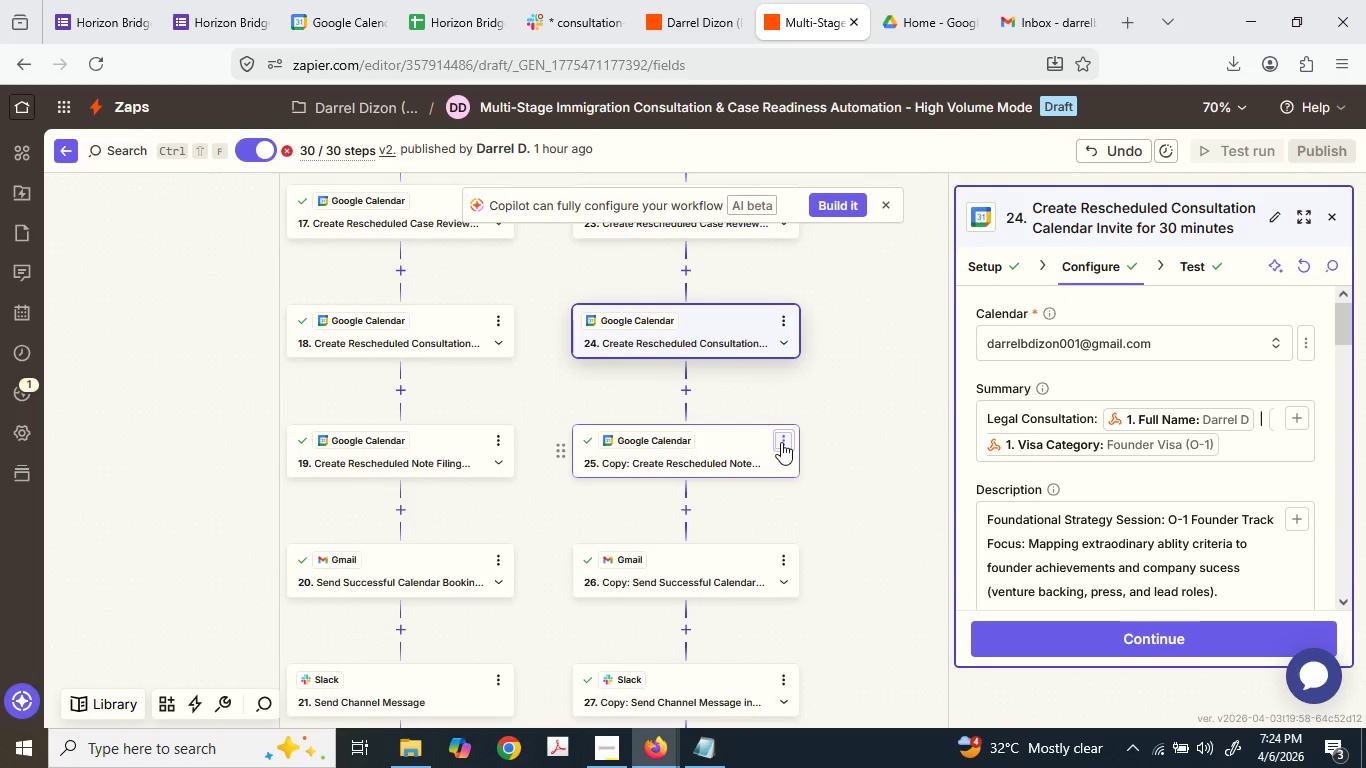 
left_click([783, 440])
 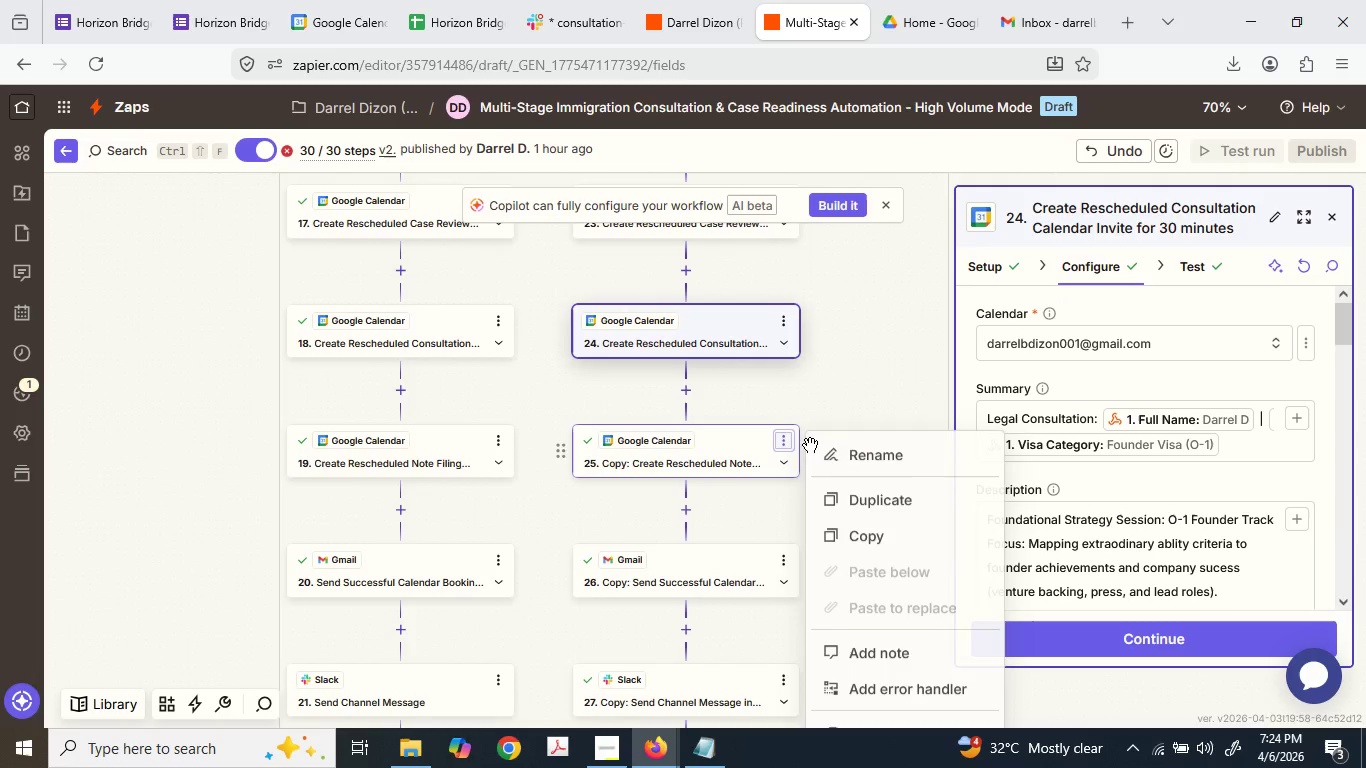 
left_click_drag(start_coordinate=[853, 454], to_coordinate=[860, 456])
 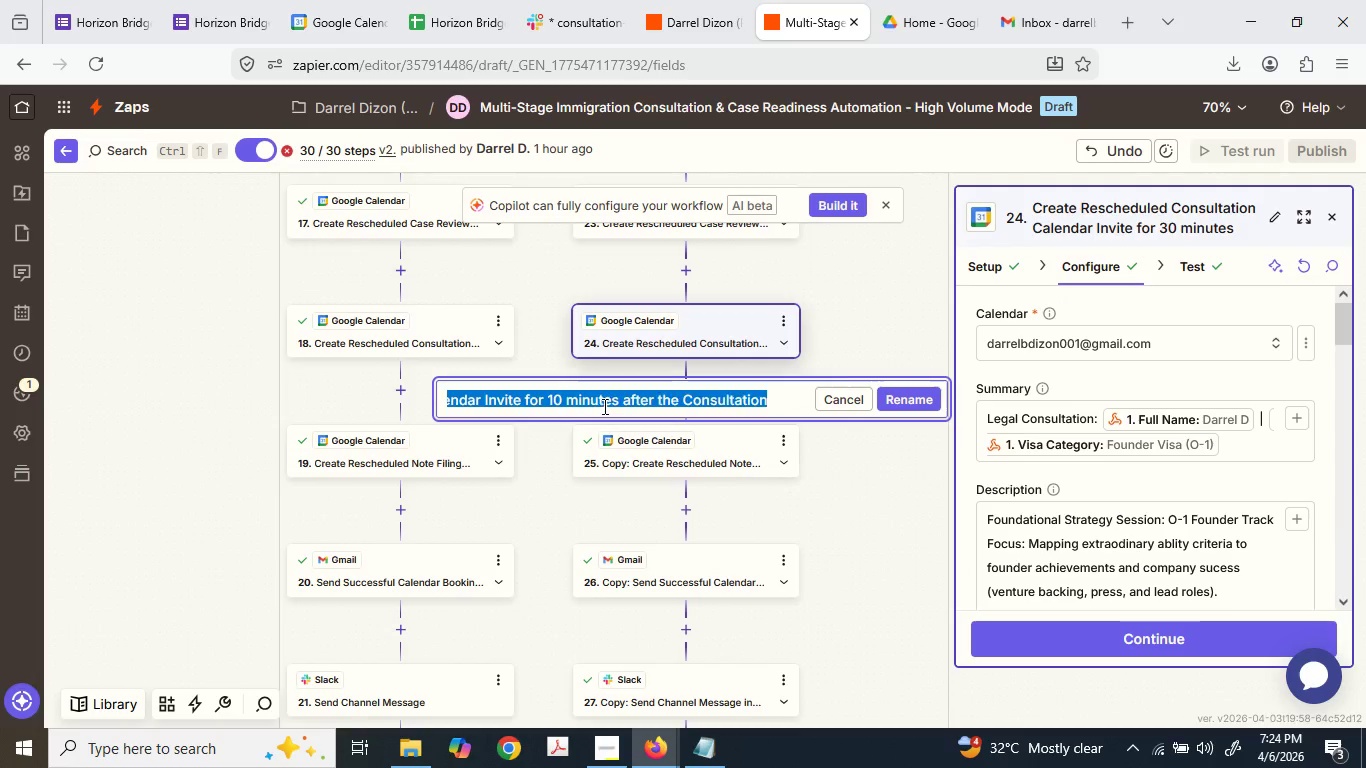 
left_click_drag(start_coordinate=[602, 403], to_coordinate=[383, 384])
 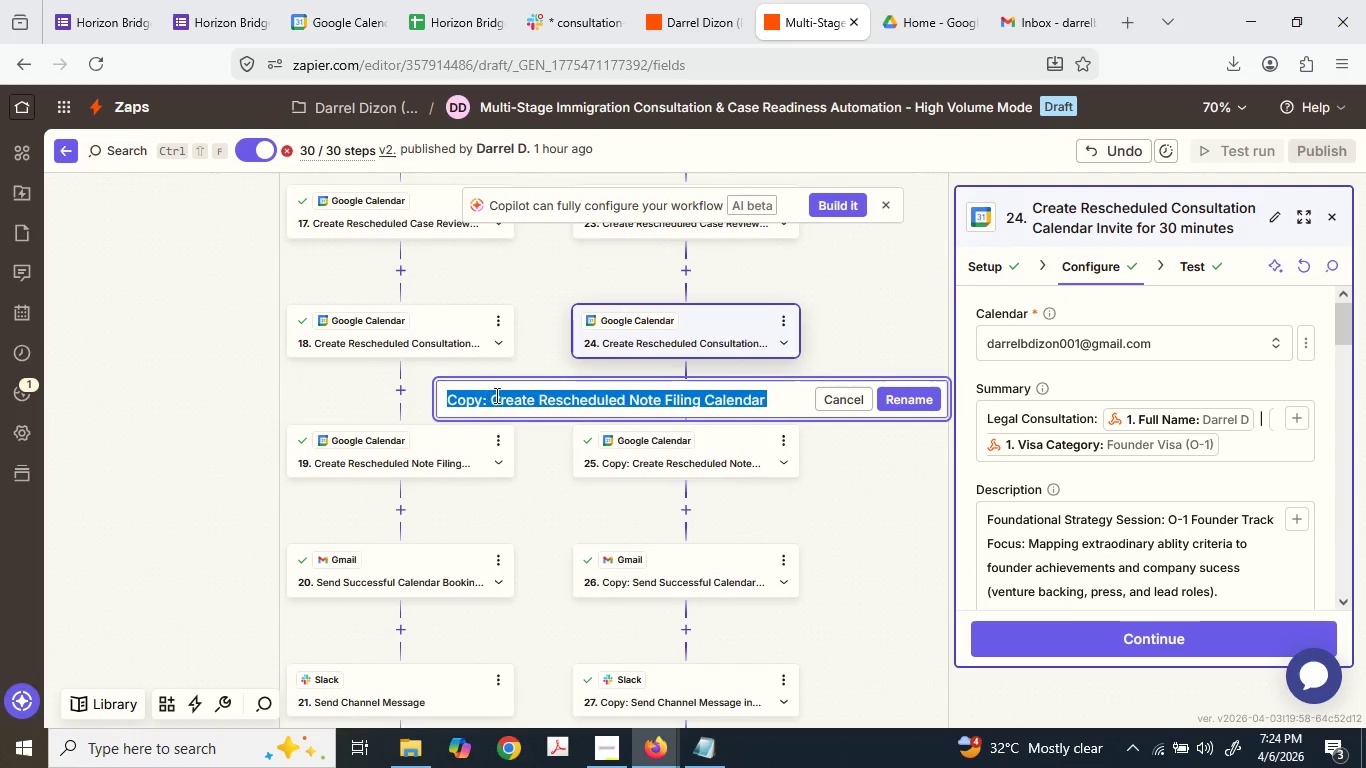 
left_click([496, 395])
 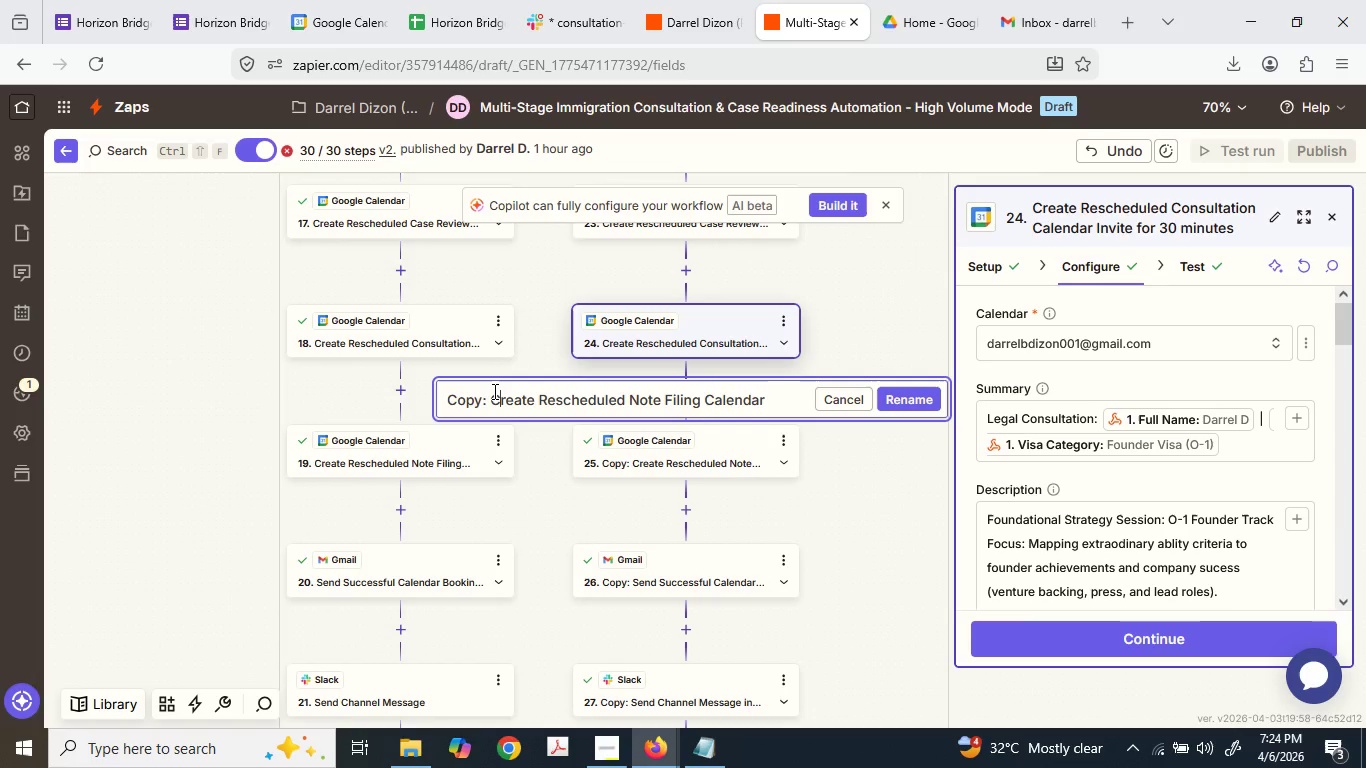 
left_click_drag(start_coordinate=[493, 391], to_coordinate=[391, 388])
 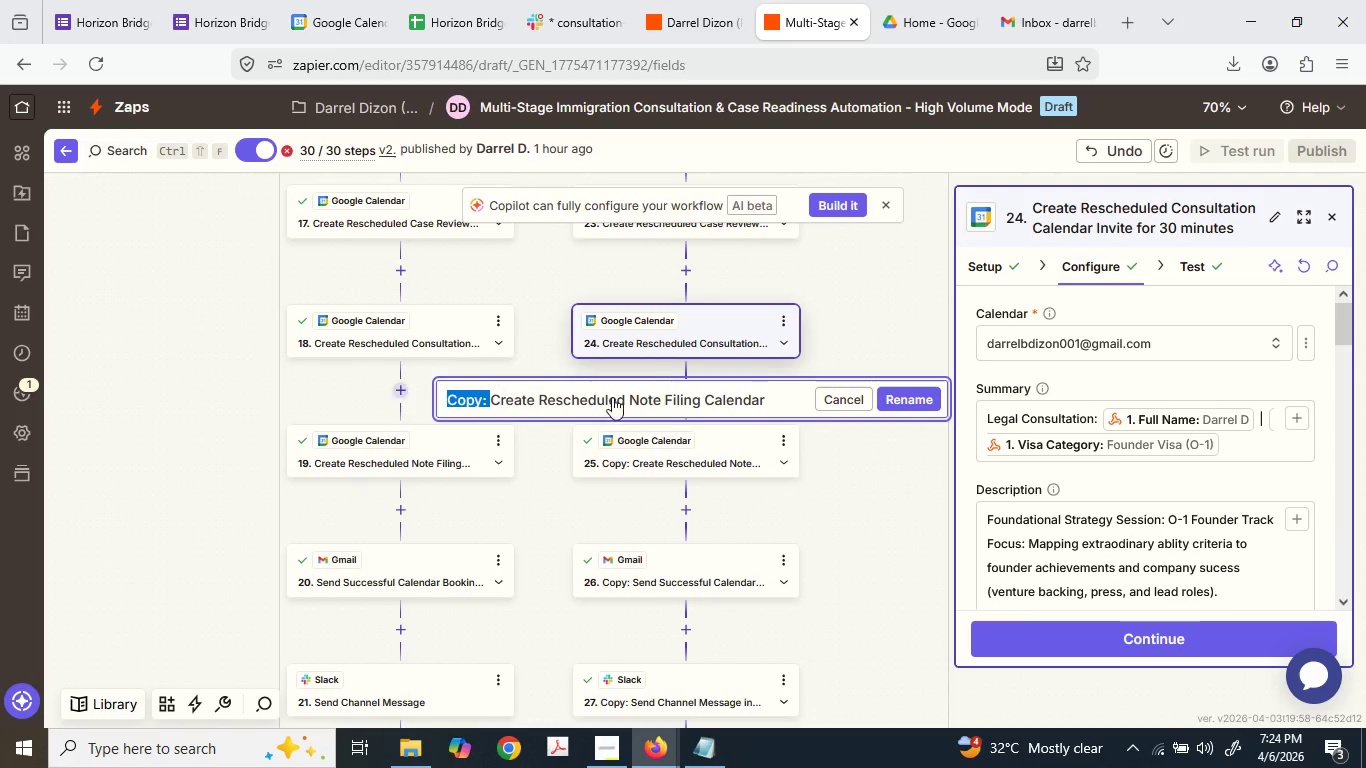 
key(Backspace)
 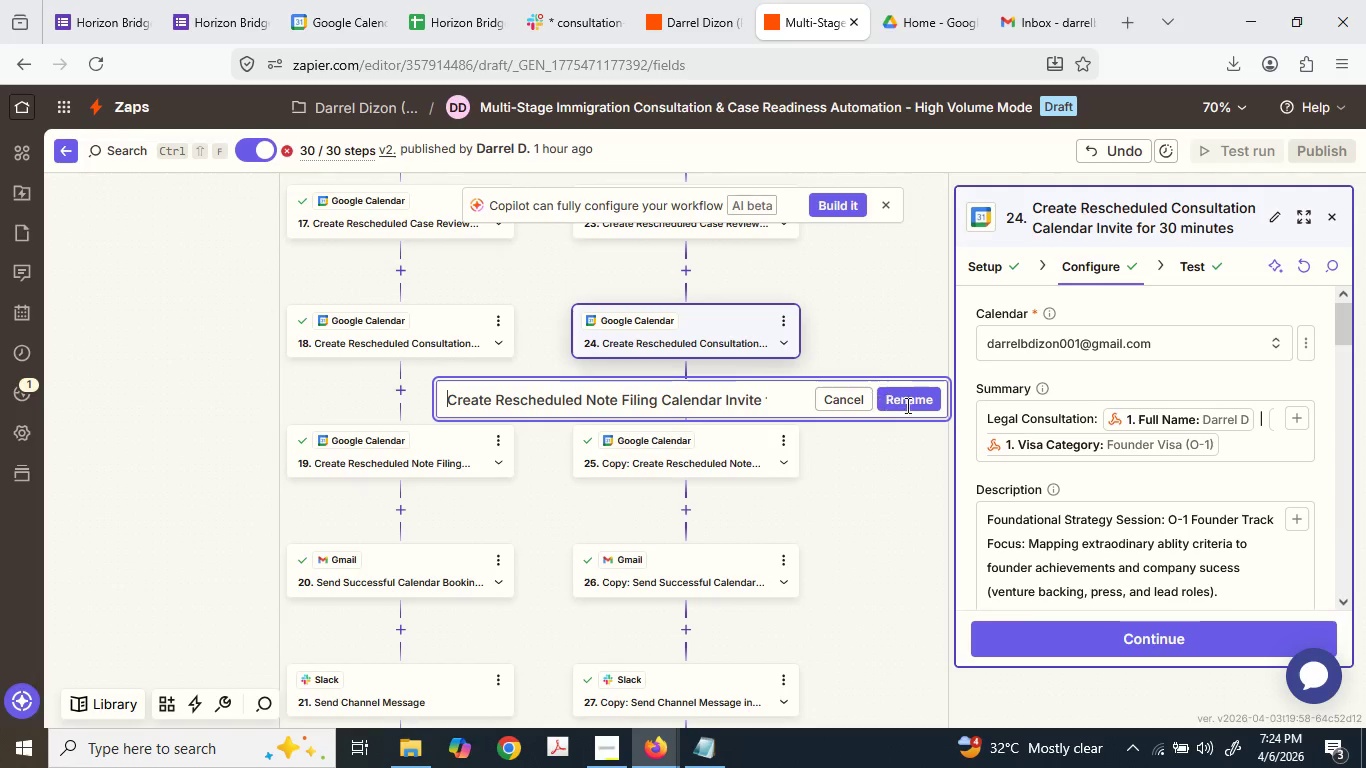 
left_click([908, 405])
 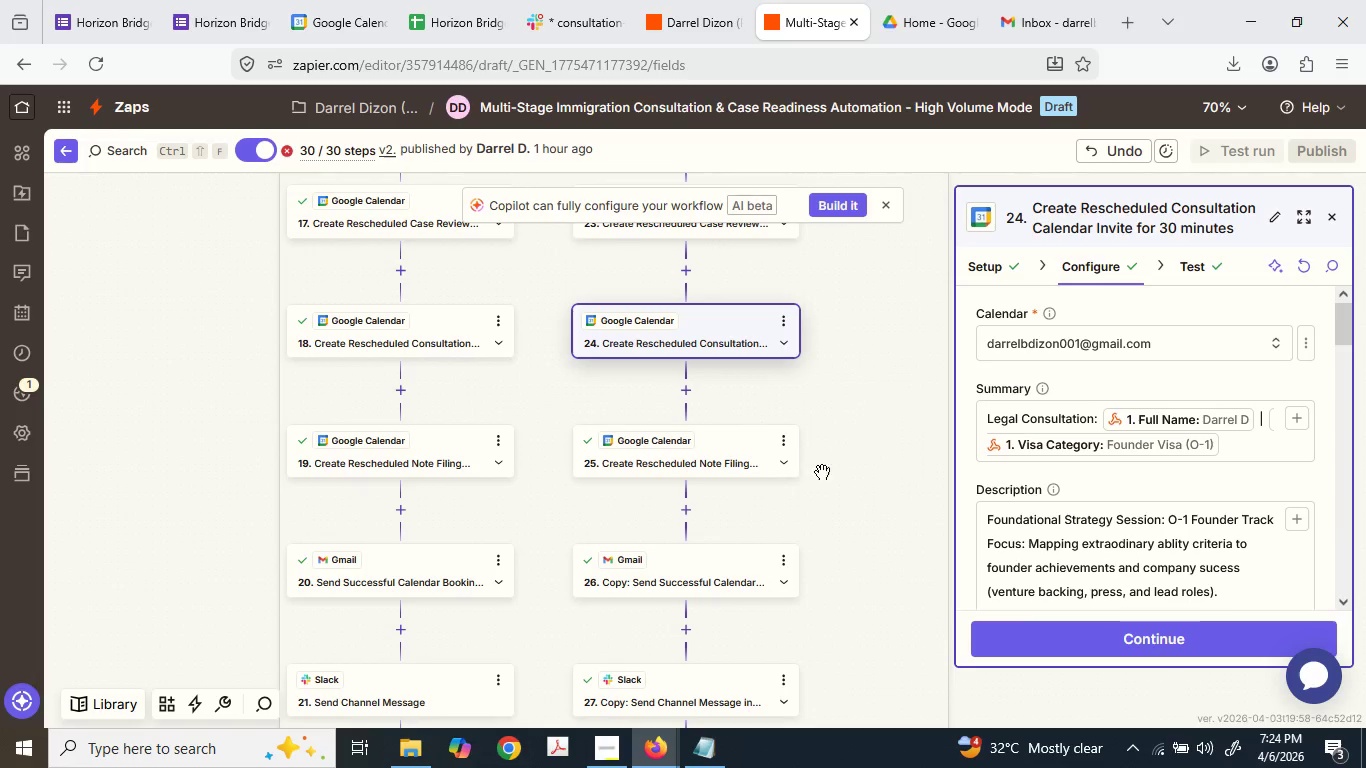 
scroll: coordinate [795, 498], scroll_direction: down, amount: 2.0
 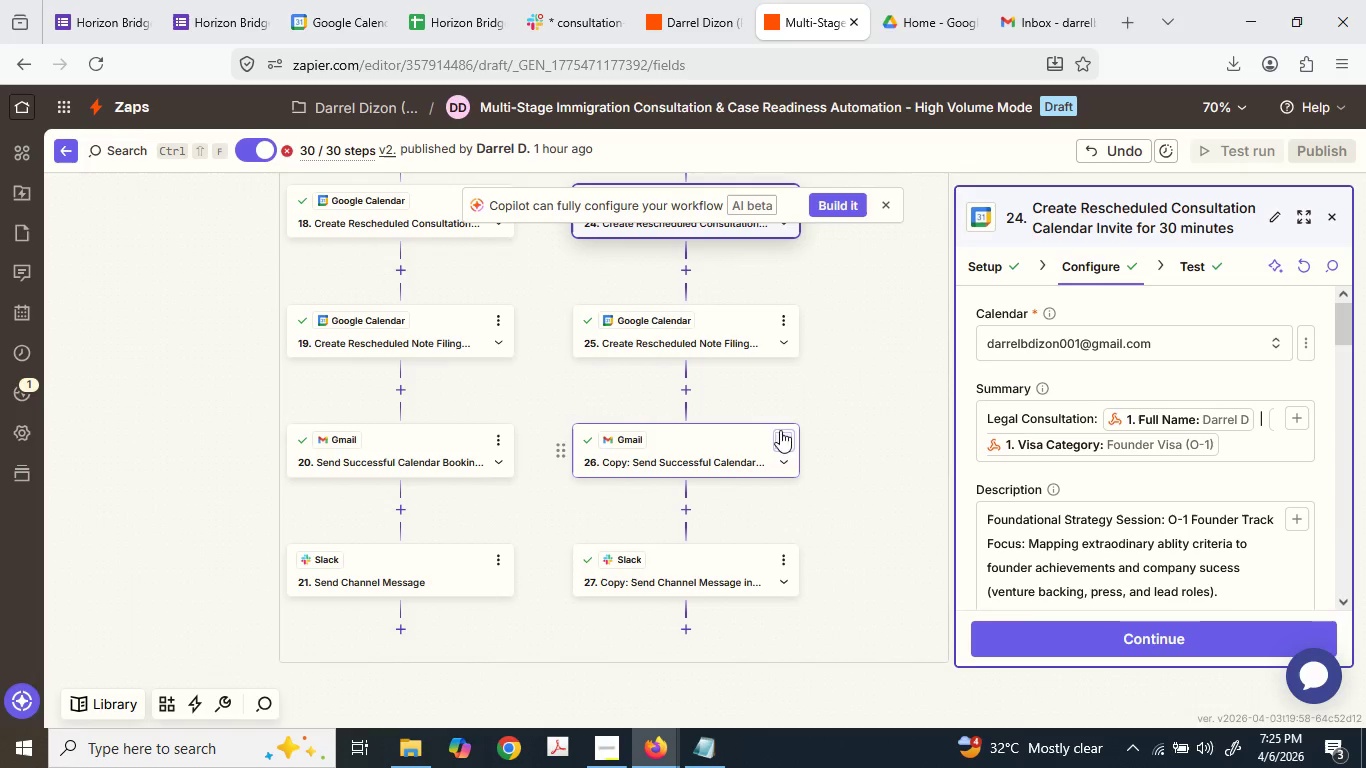 
wait(5.92)
 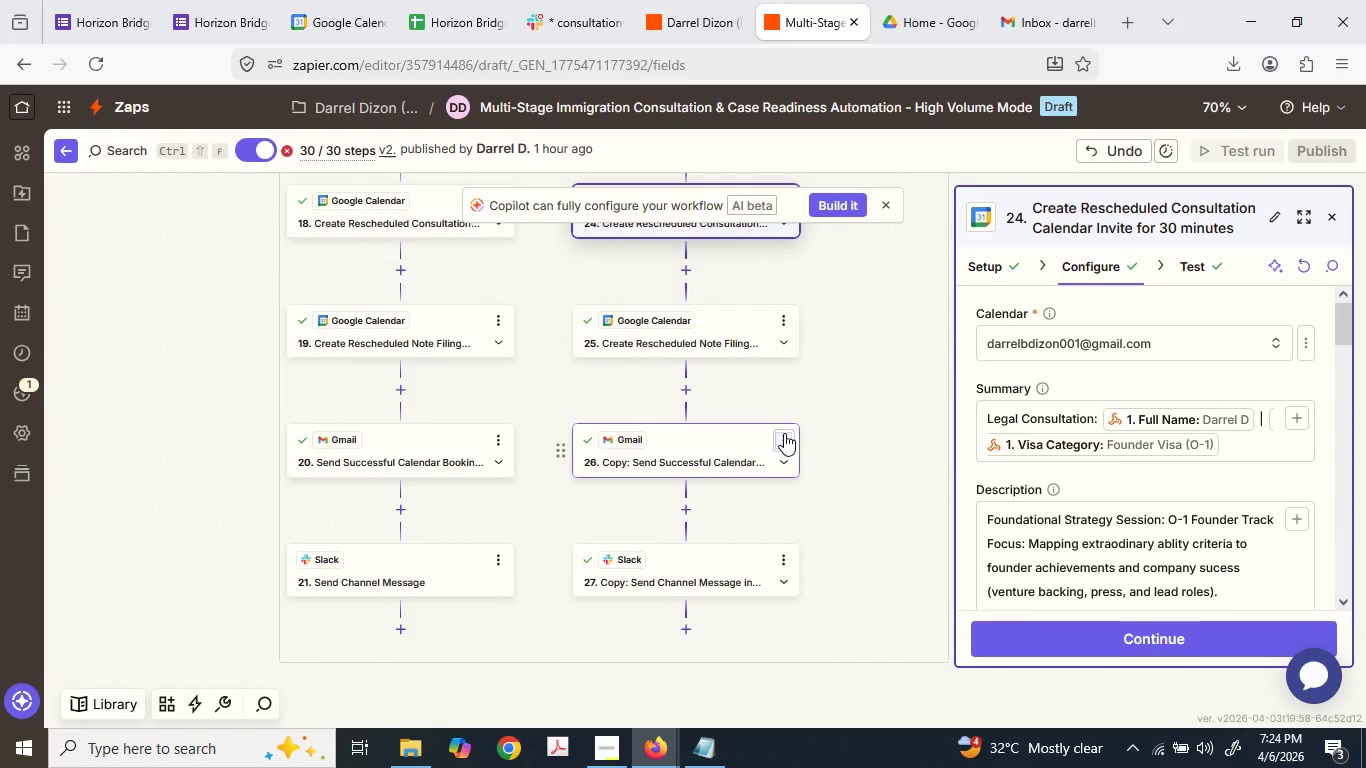 
left_click([780, 432])
 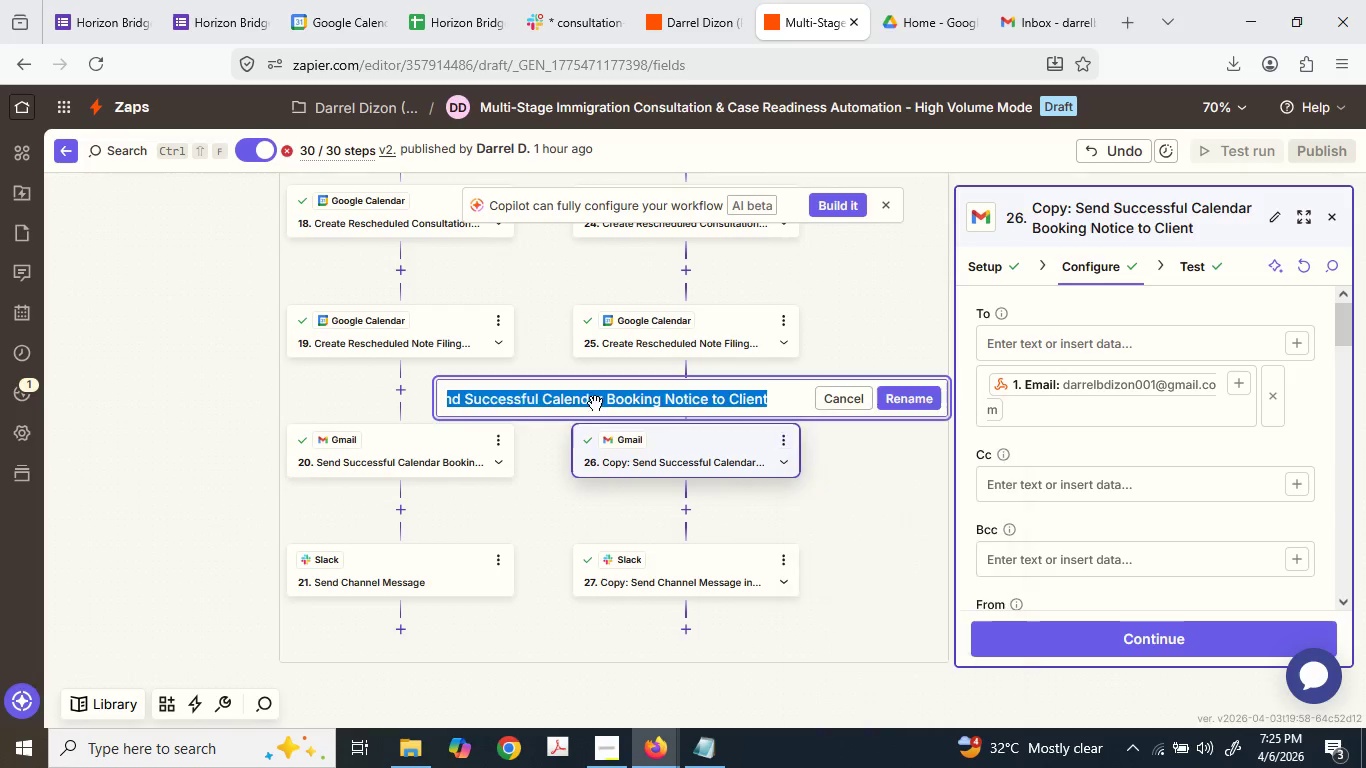 
left_click_drag(start_coordinate=[536, 393], to_coordinate=[421, 402])
 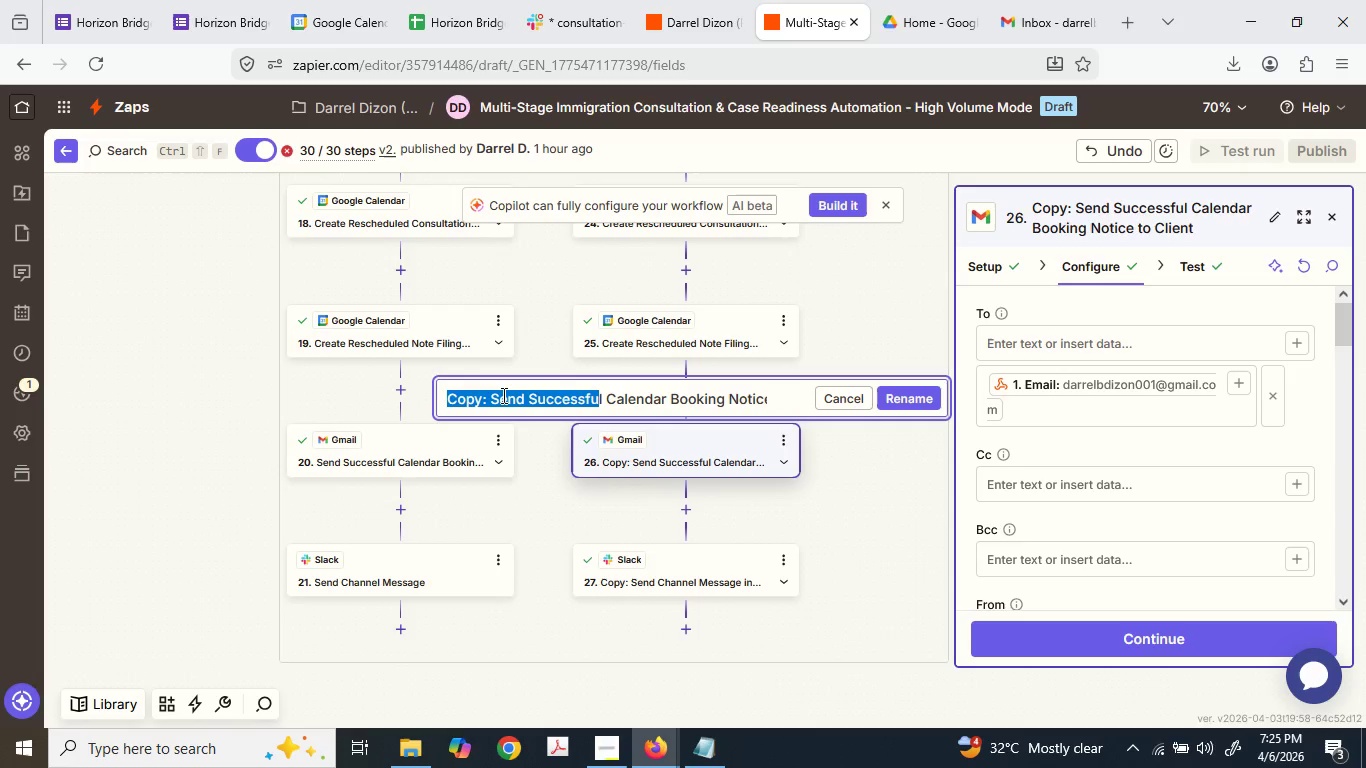 
left_click([503, 395])
 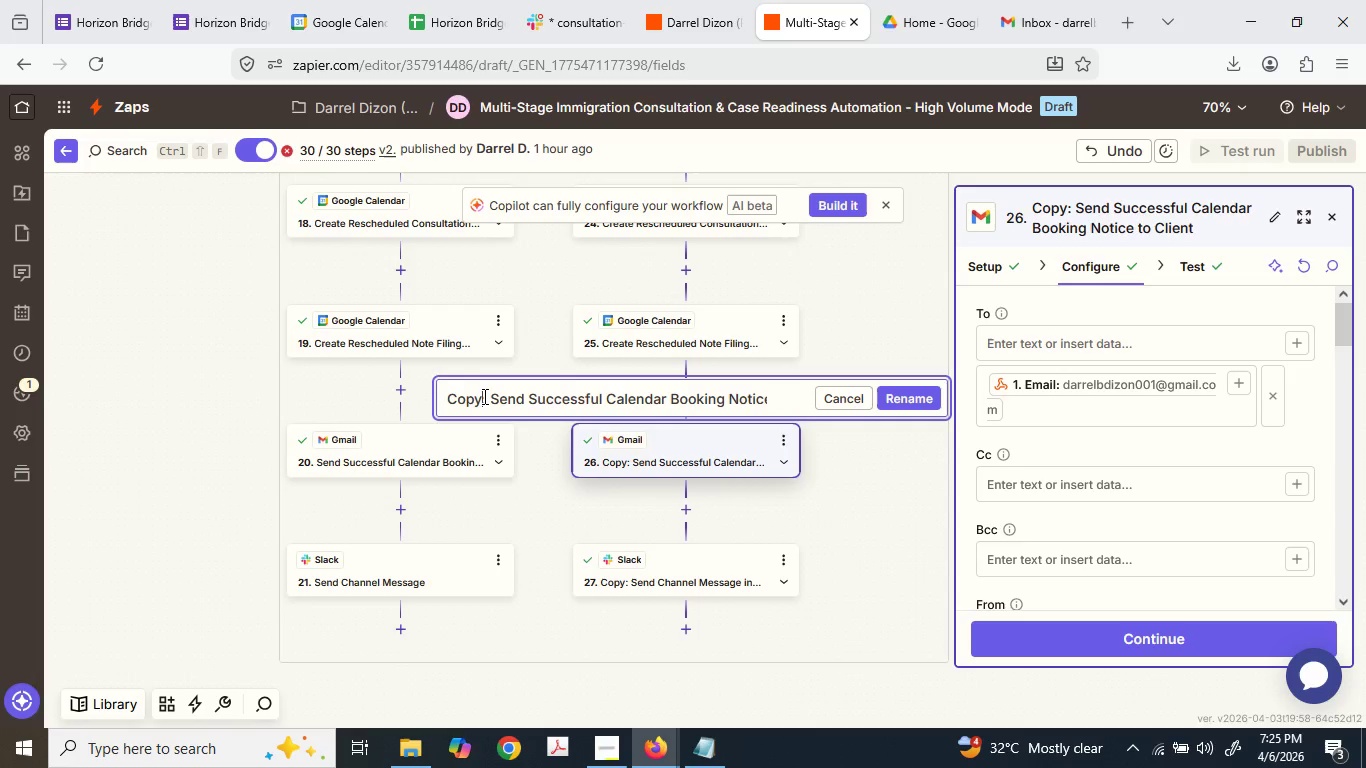 
left_click_drag(start_coordinate=[482, 396], to_coordinate=[419, 396])
 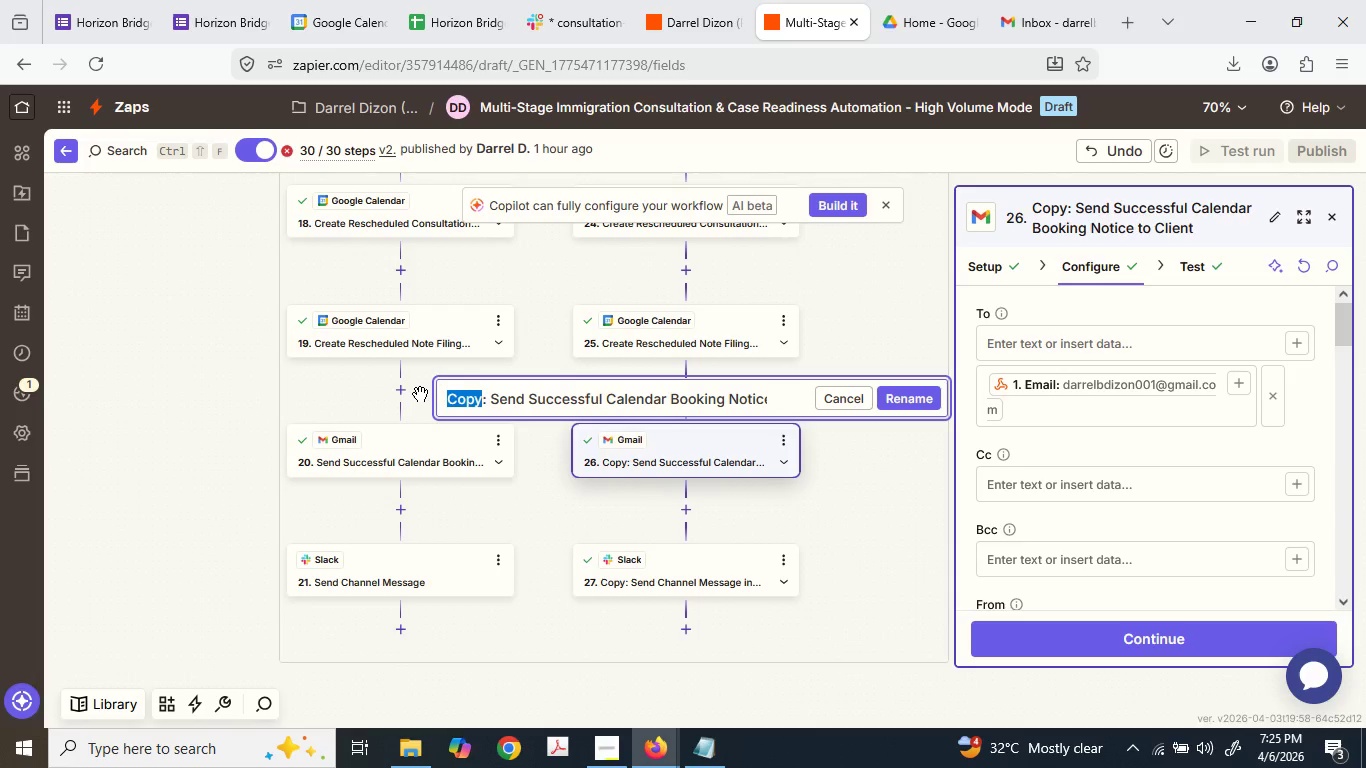 
key(Delete)
 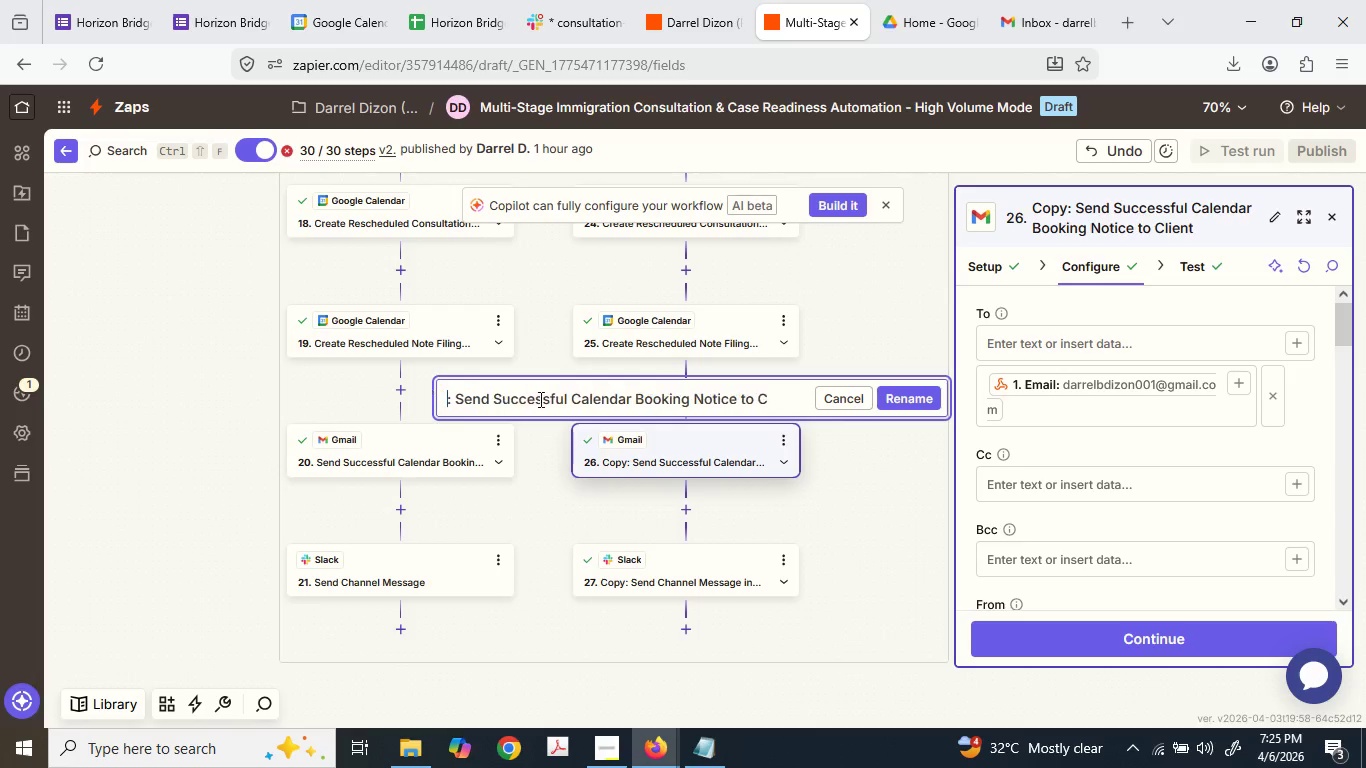 
key(Delete)
 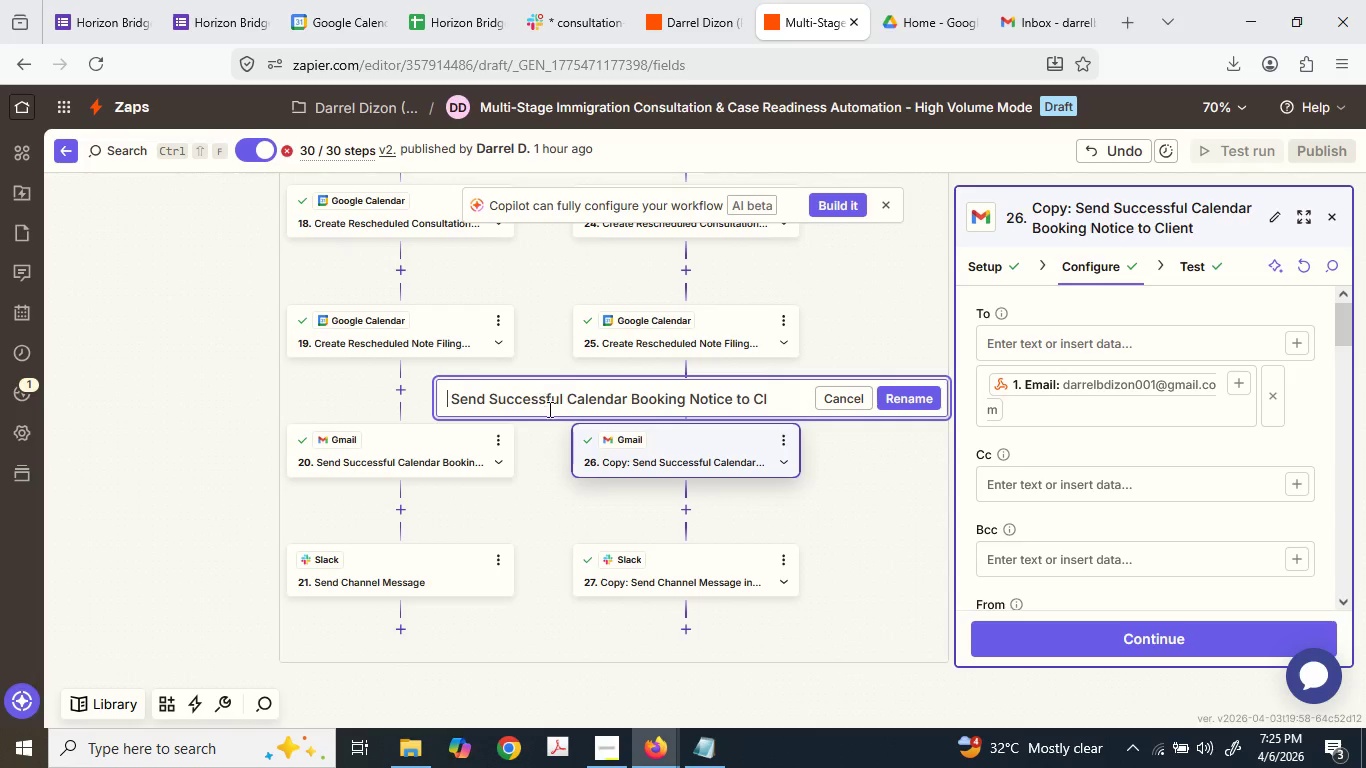 
key(Delete)
 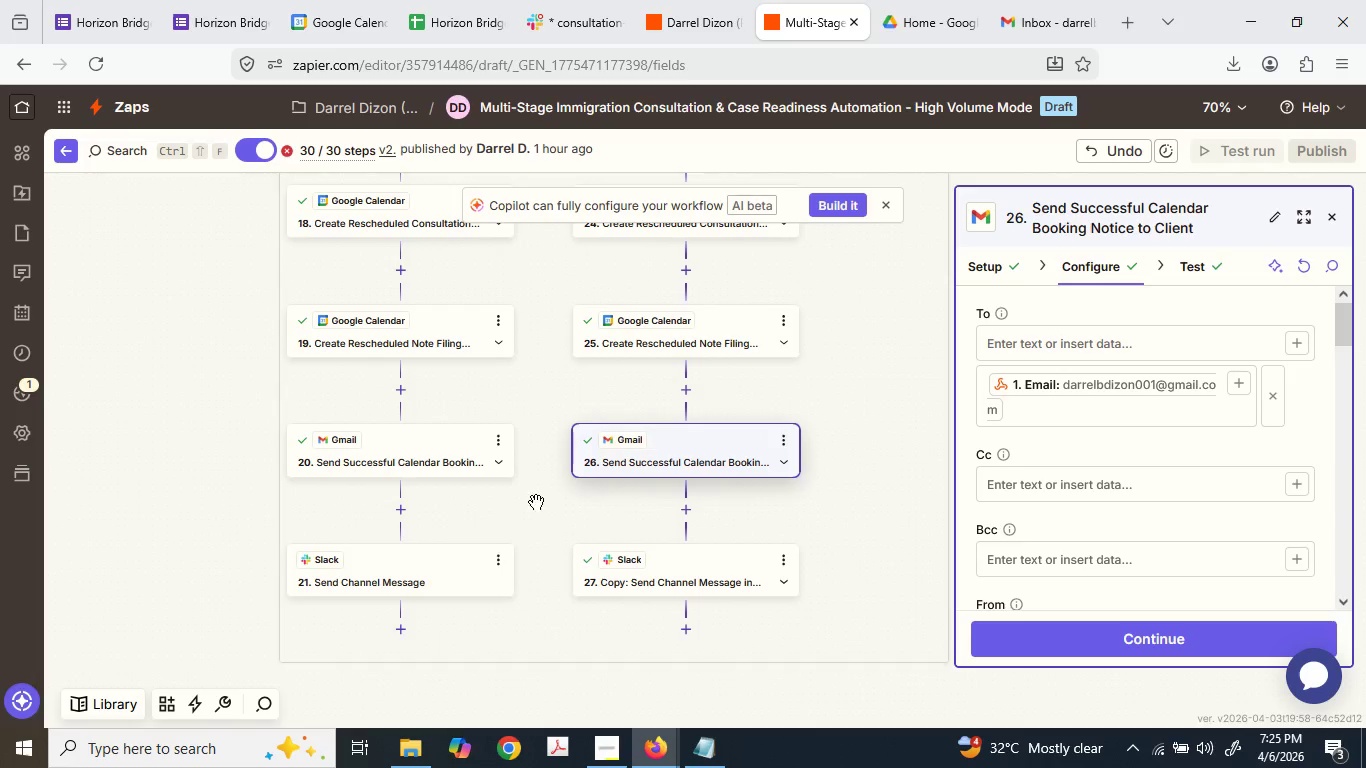 
left_click_drag(start_coordinate=[1208, 6], to_coordinate=[1365, 465])
 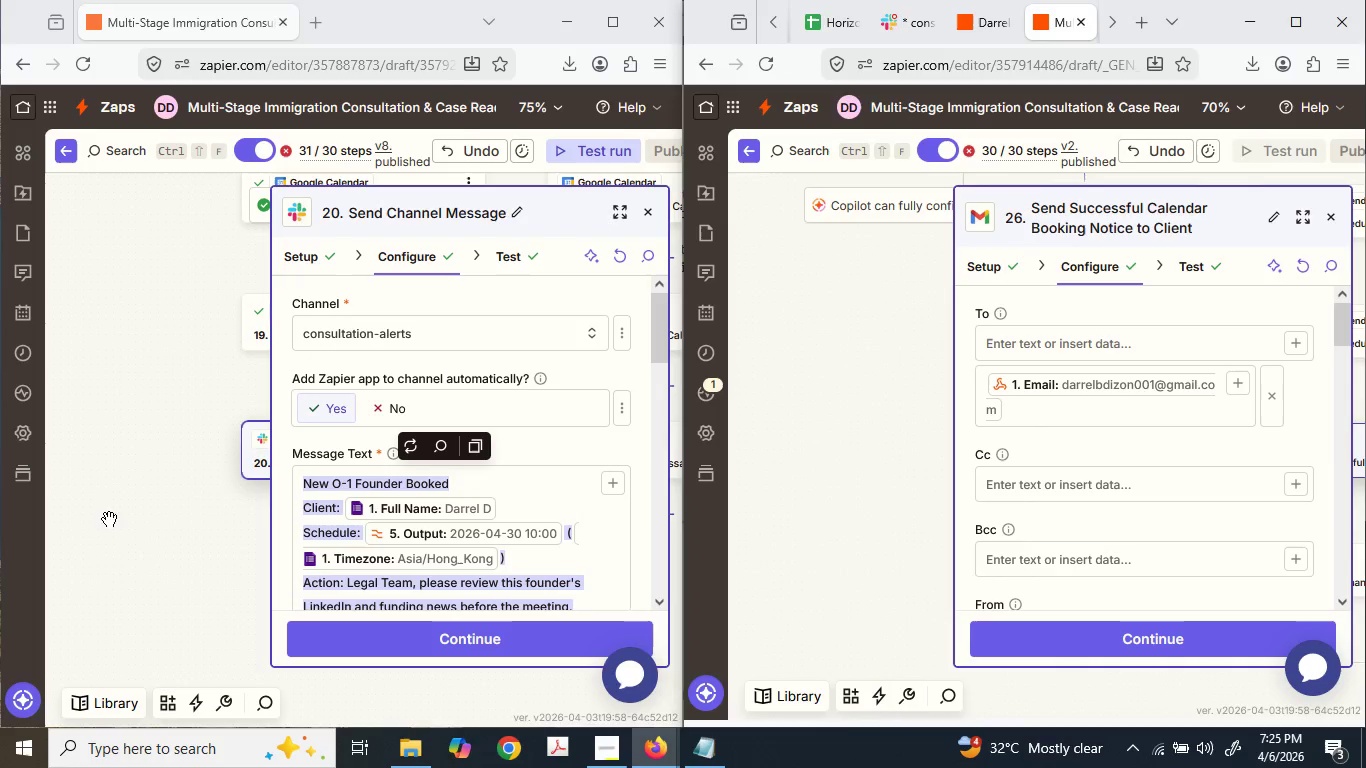 
left_click([110, 517])
 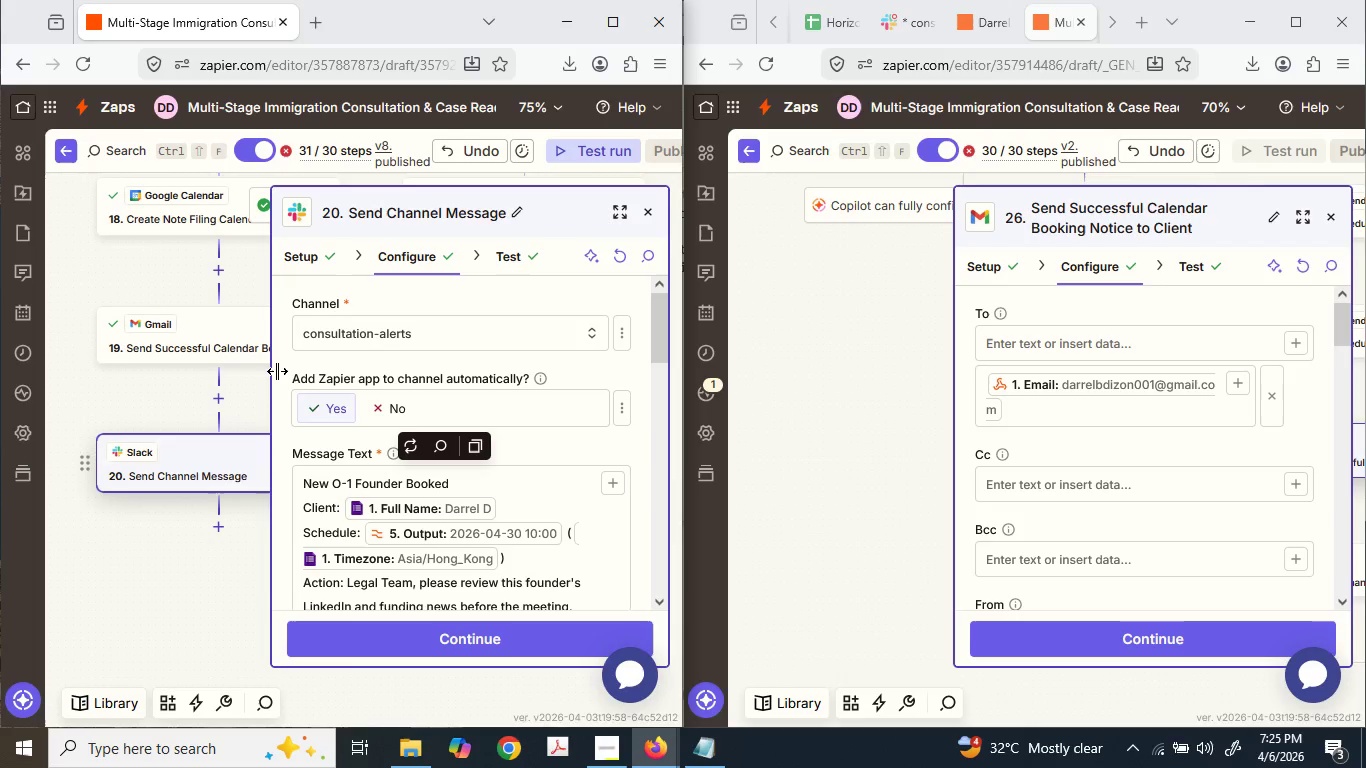 
left_click([200, 467])
 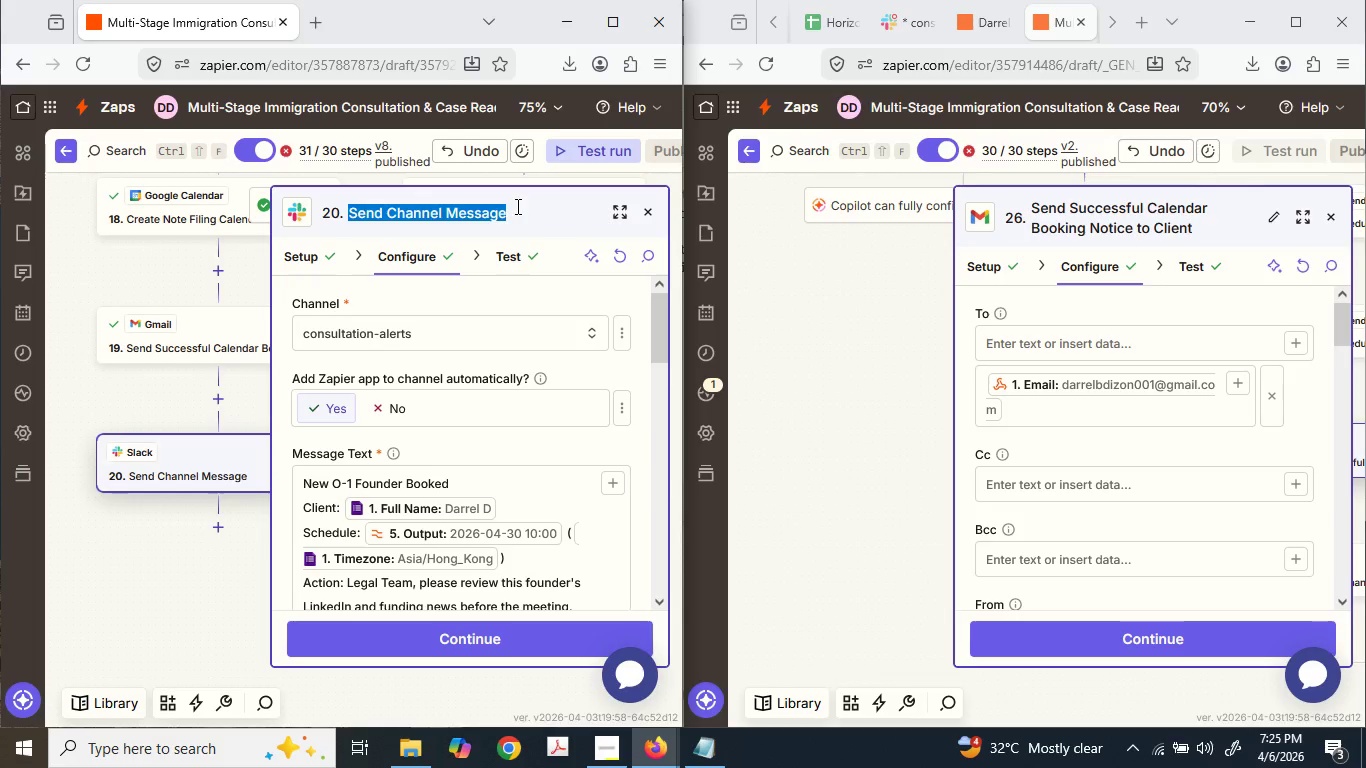 
type(Sen)
 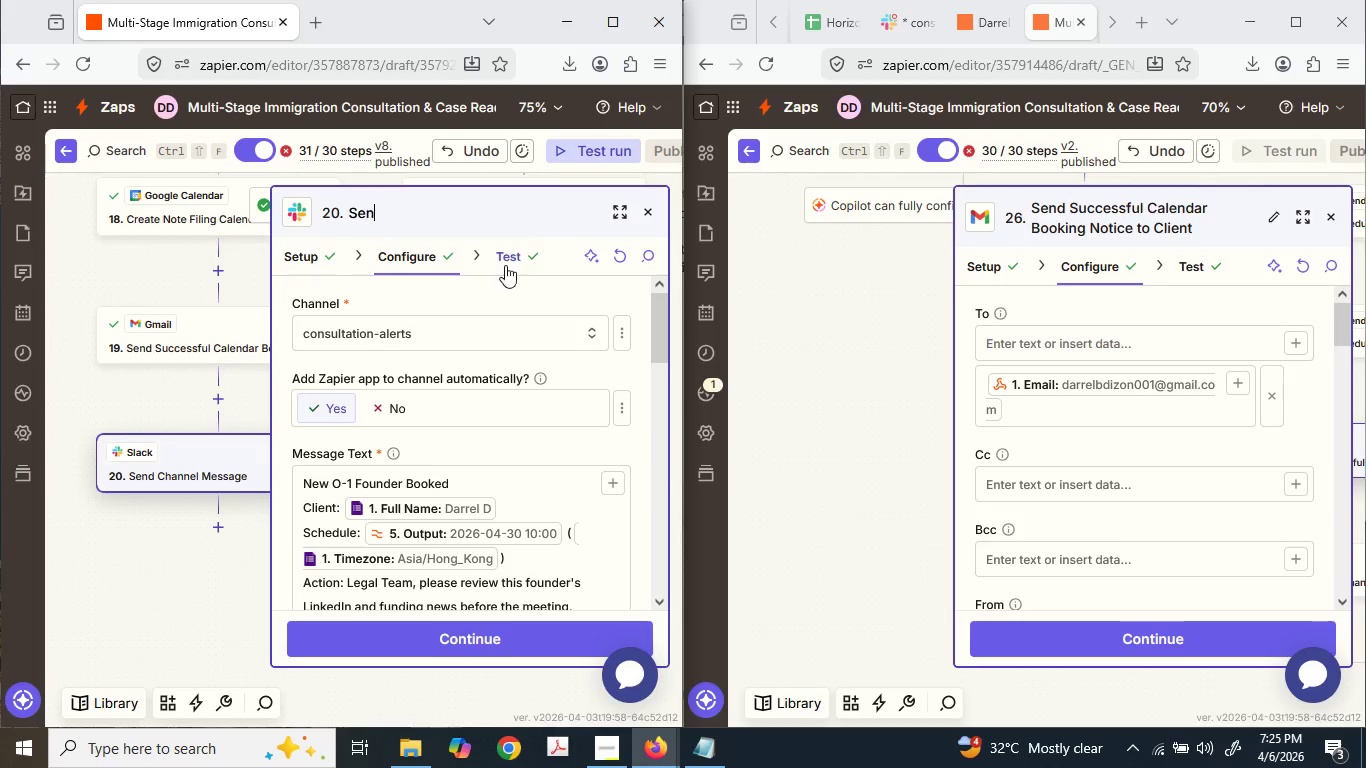 
type(d an)
key(Backspace)
type( )
 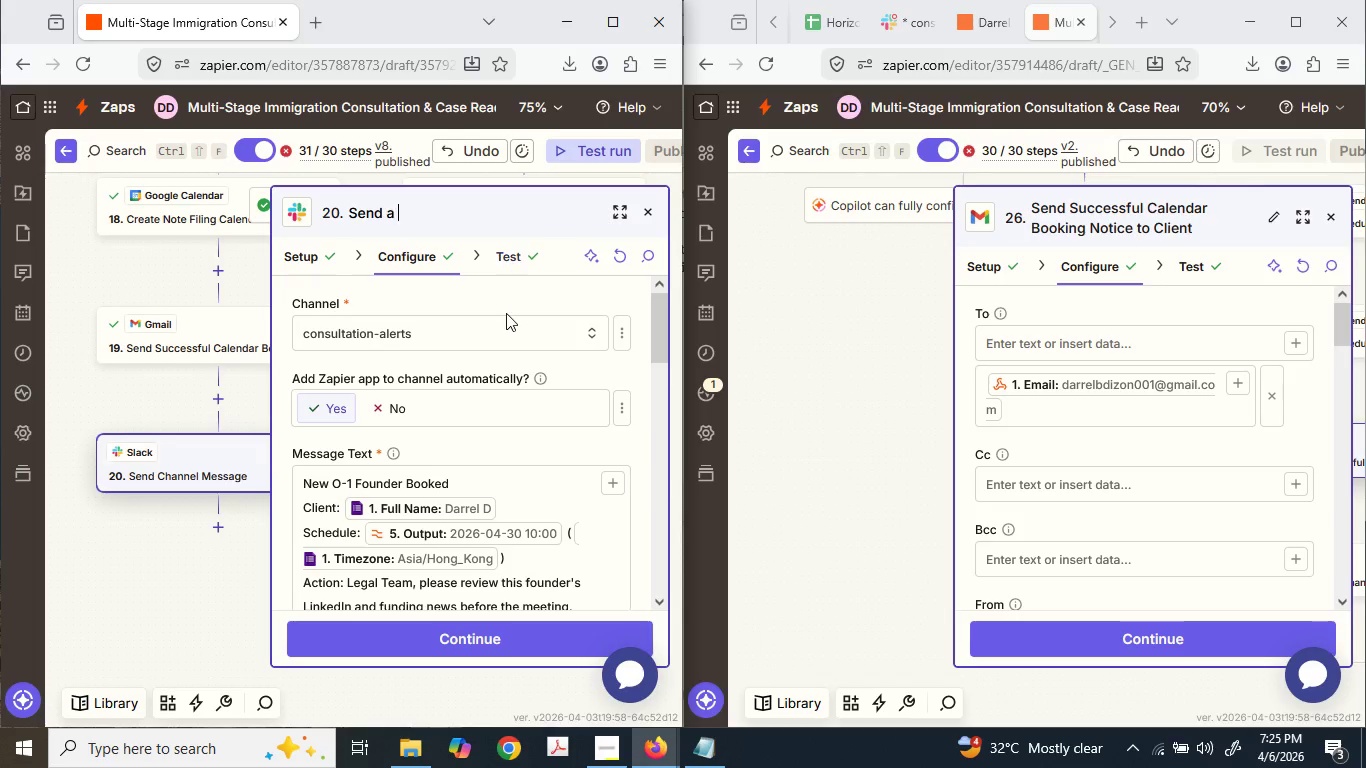 
type(N)
key(Backspace)
key(Backspace)
key(Backspace)
type(Notic)
 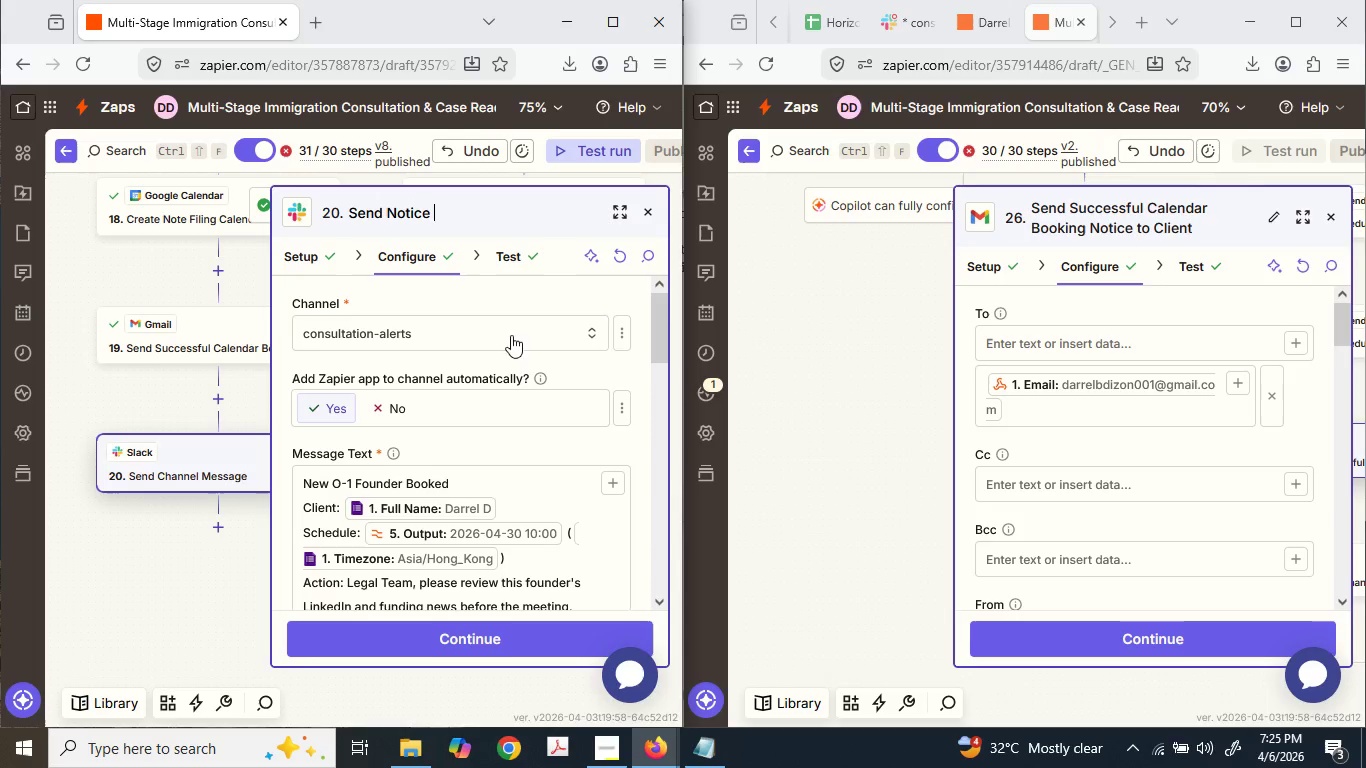 
 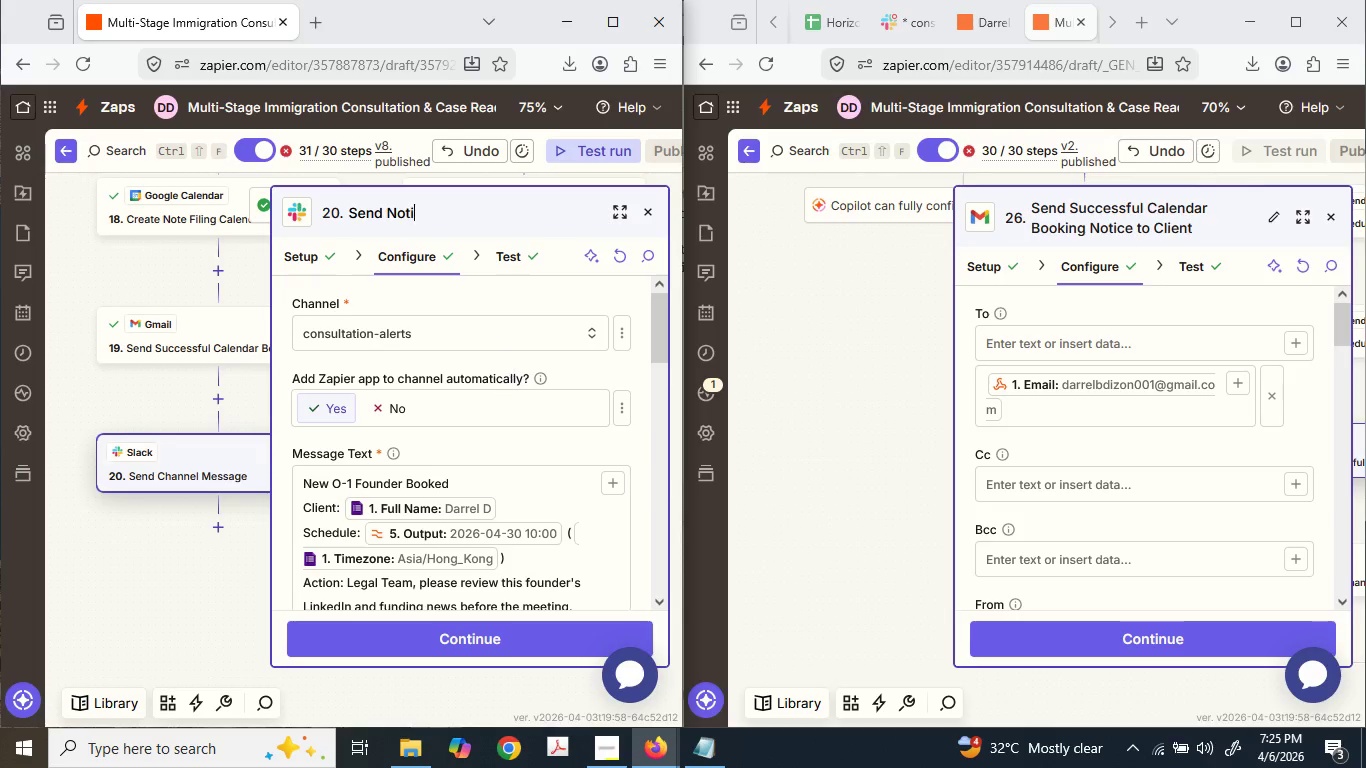 
type(e to T)
key(Backspace)
type(the Legal Team via  S)
key(Backspace)
key(Backspace)
type(Slack)
 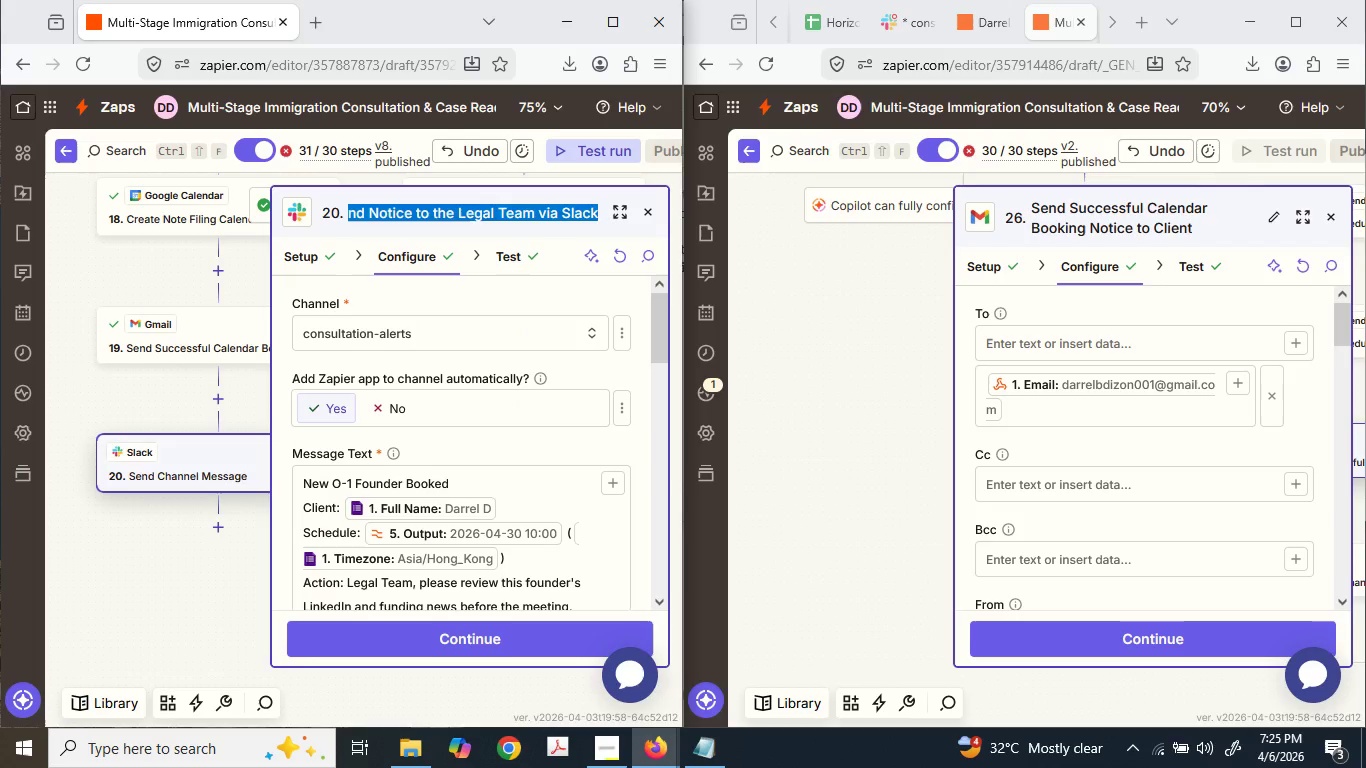 
key(Control+A)
 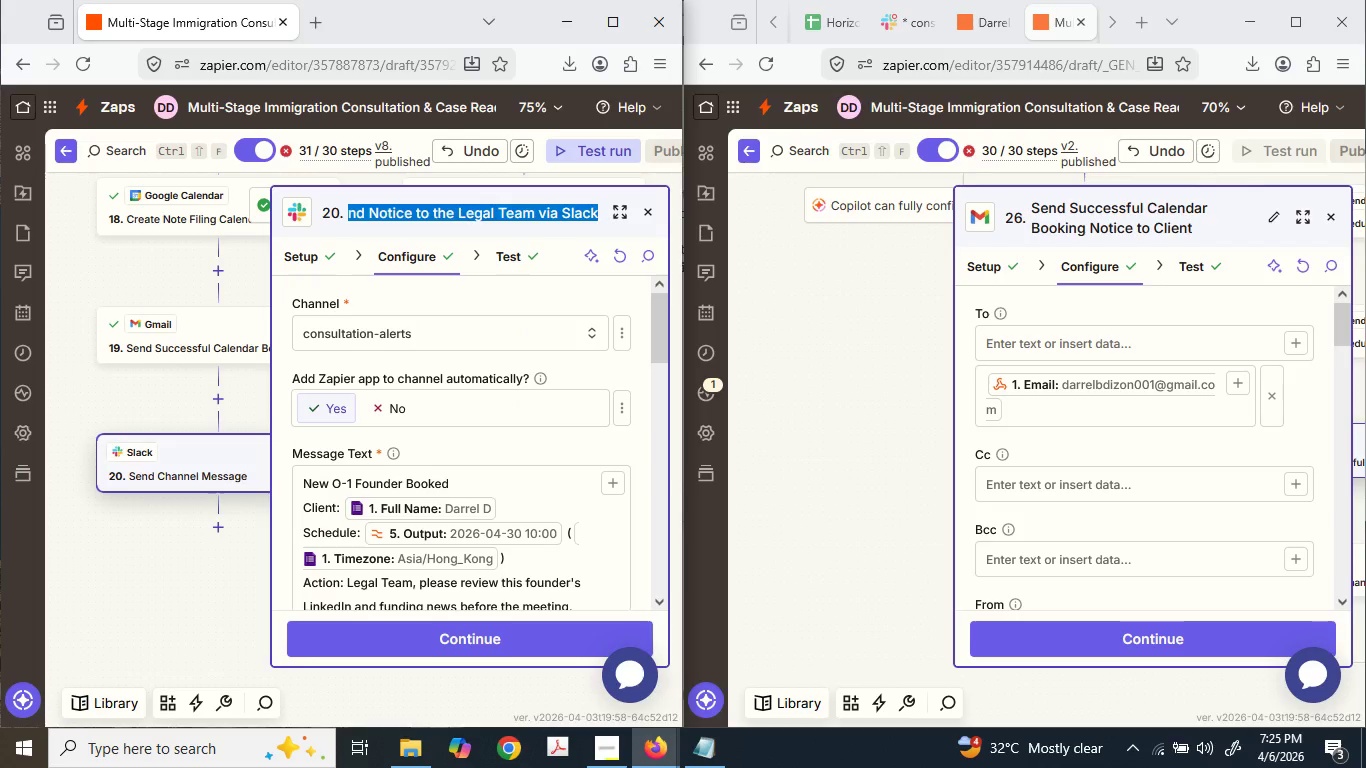 
key(Control+C)
 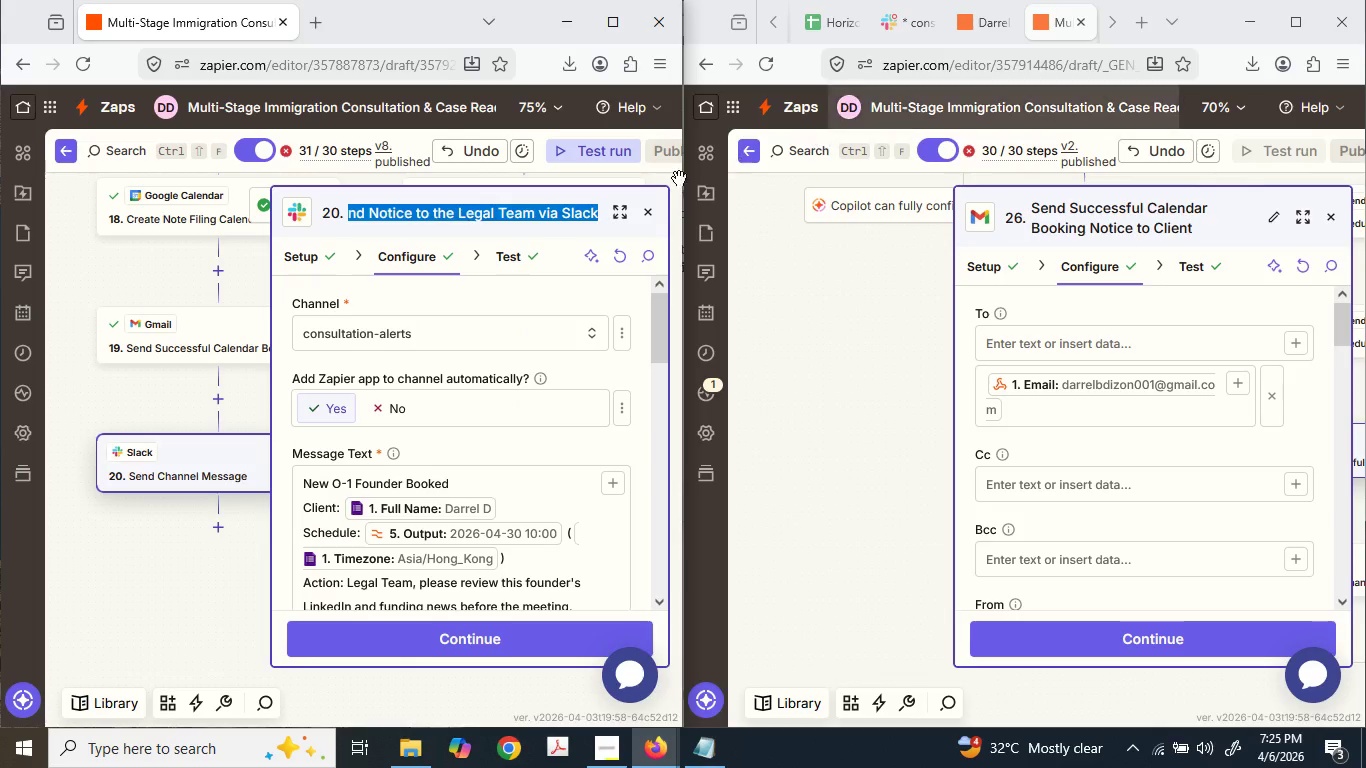 
mouse_move([636, 227])
 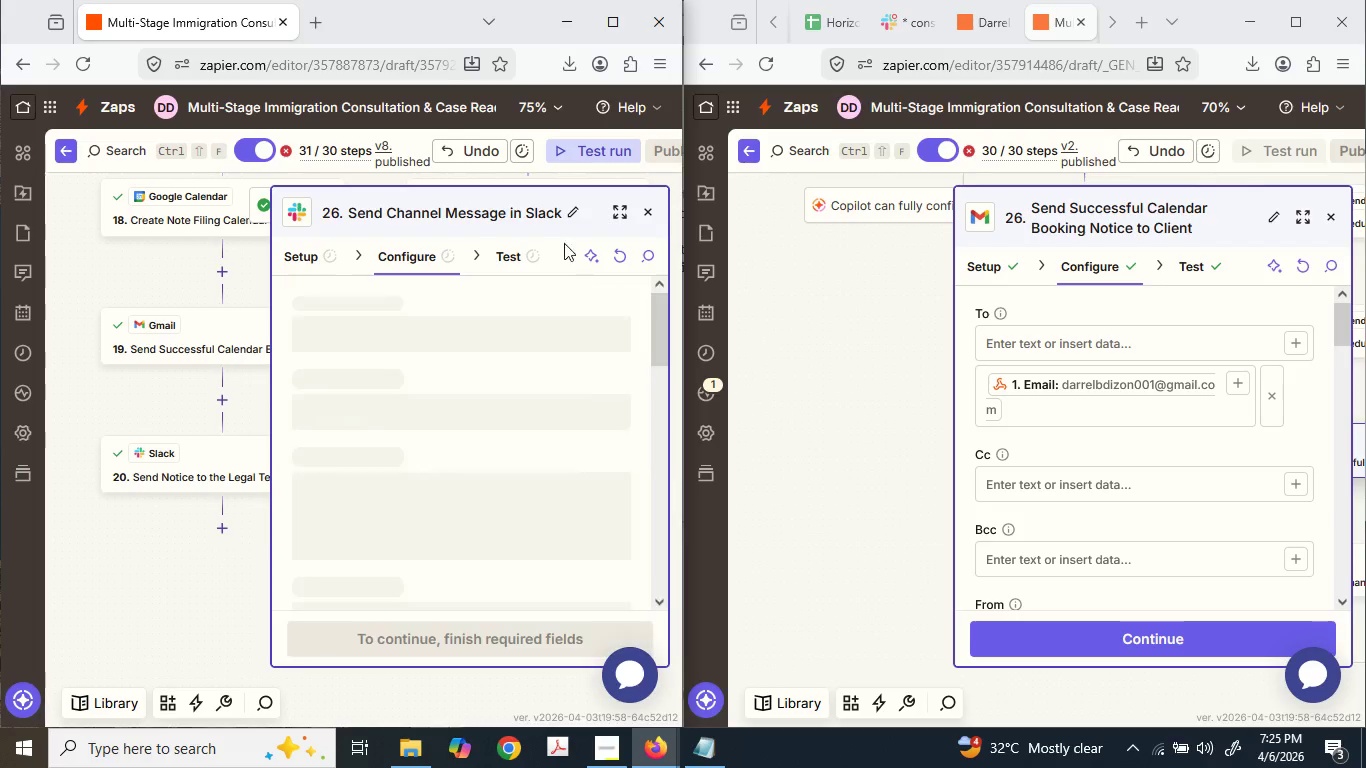 
wait(5.47)
 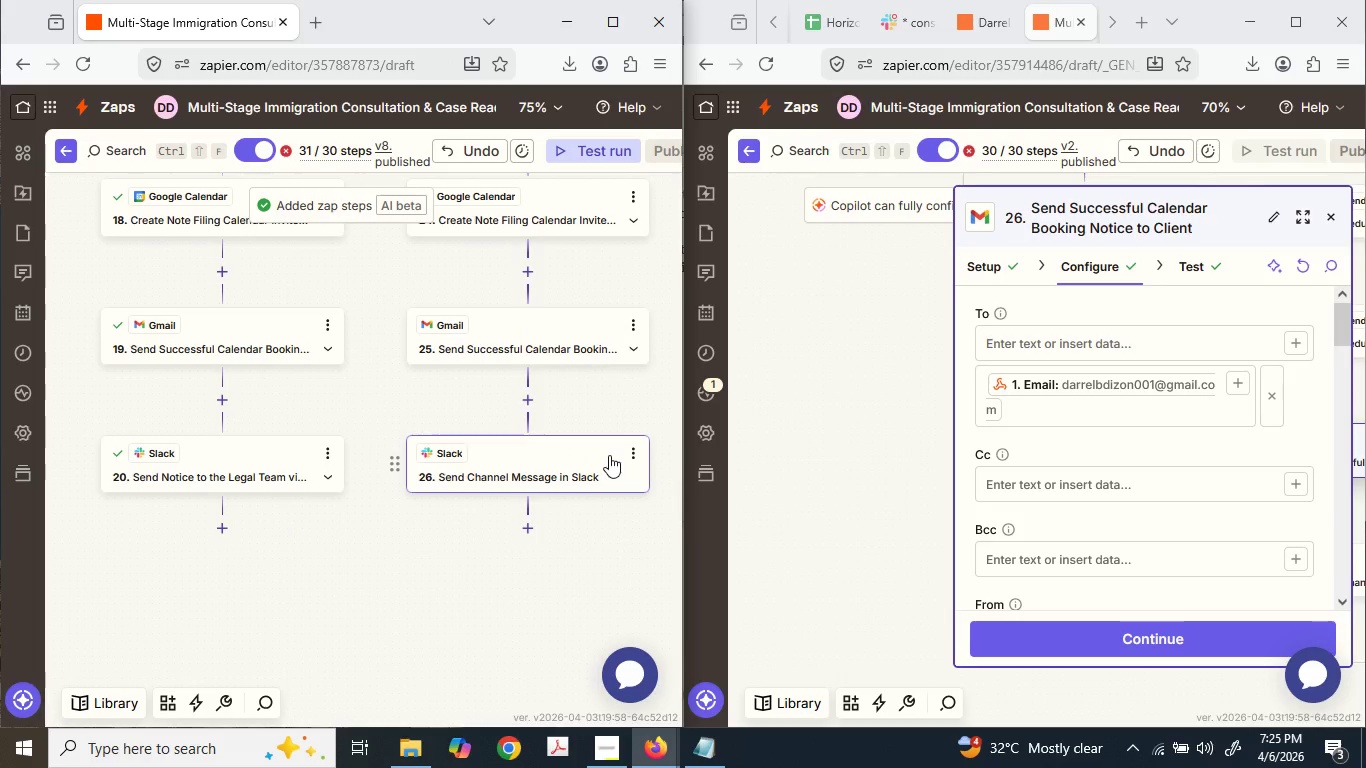 
key(Control+ControlLeft)
 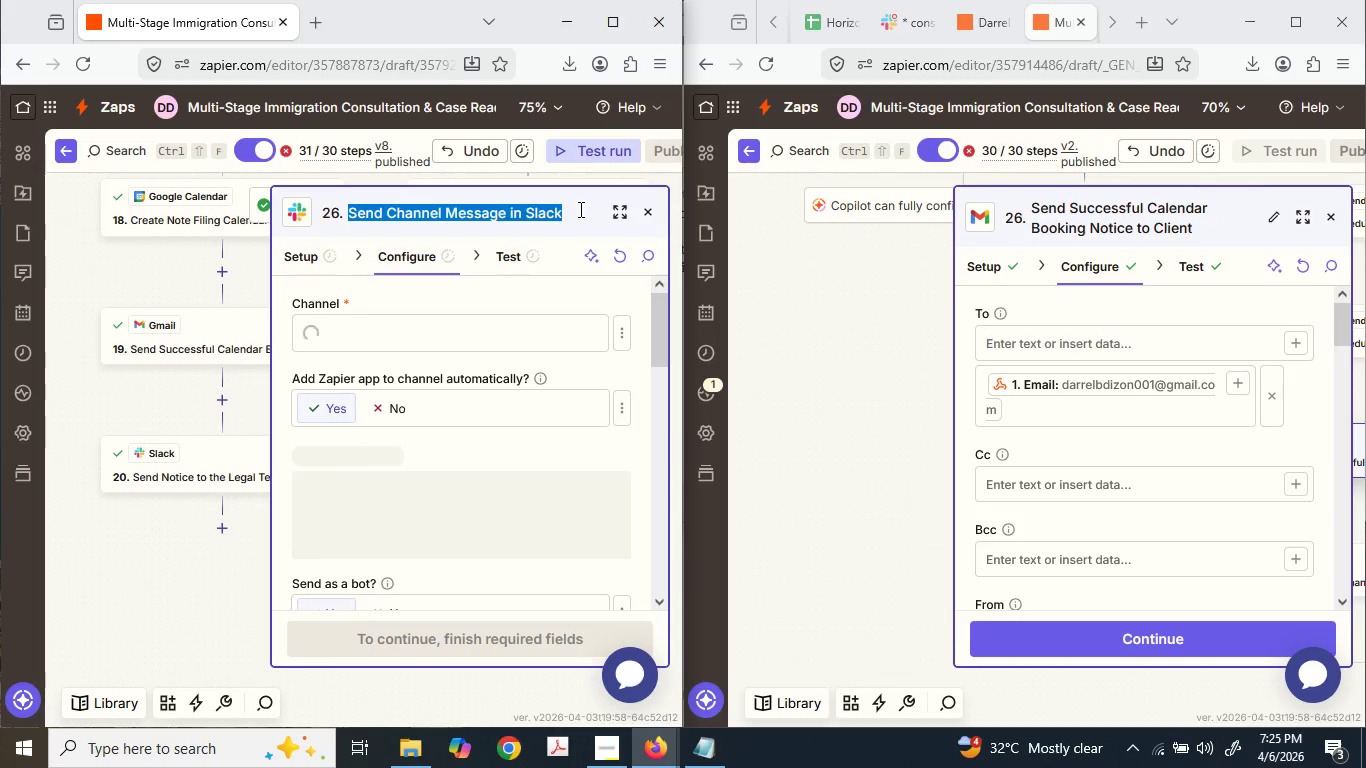 
key(Control+V)
 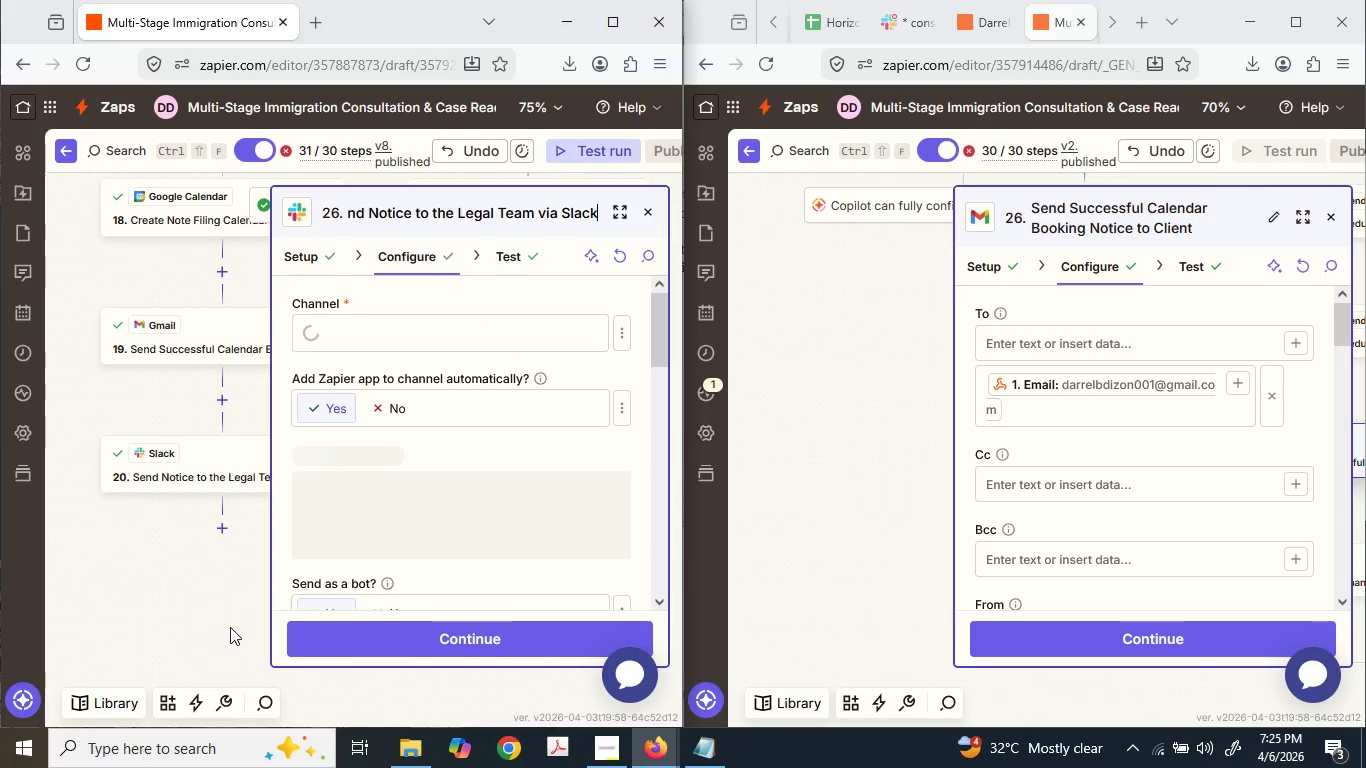 
left_click_drag(start_coordinate=[225, 620], to_coordinate=[250, 595])
 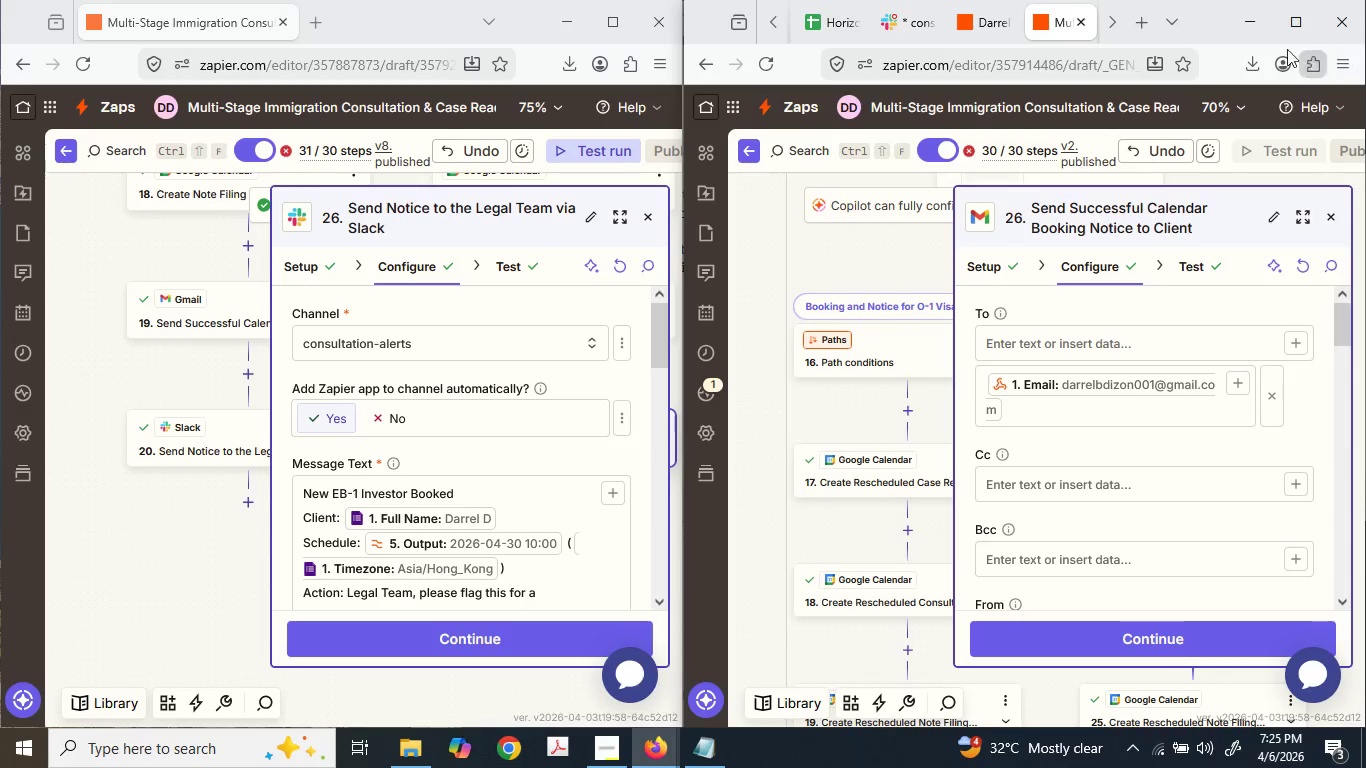 
wait(7.5)
 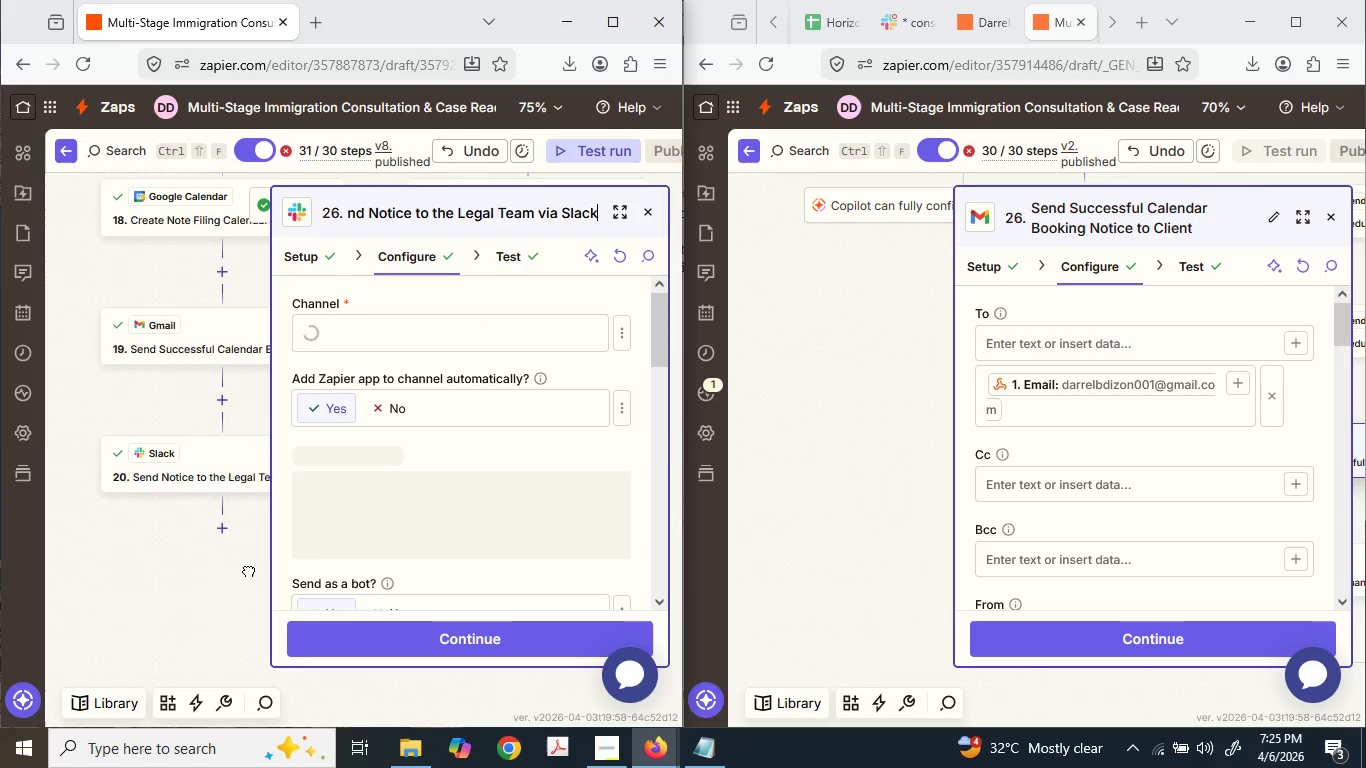 
scroll: coordinate [191, 536], scroll_direction: down, amount: 6.0
 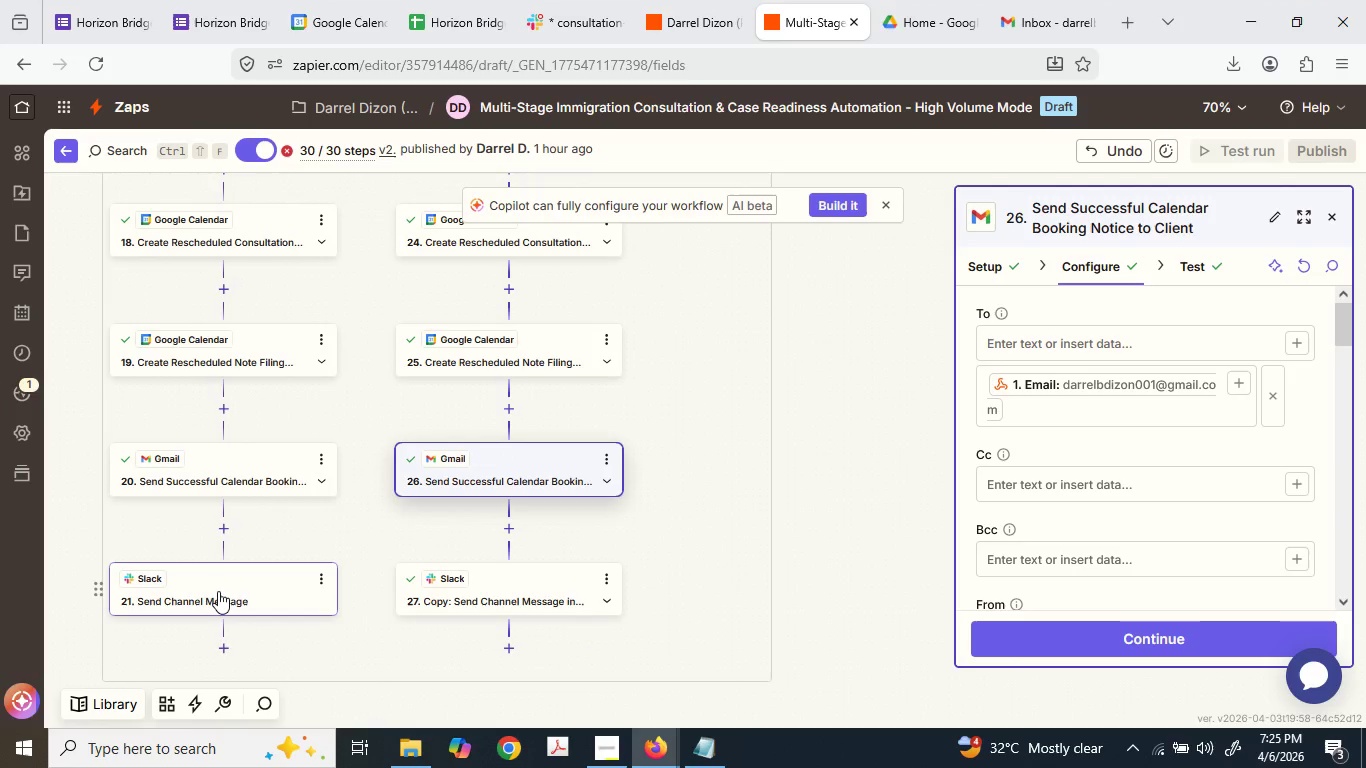 
left_click([217, 590])
 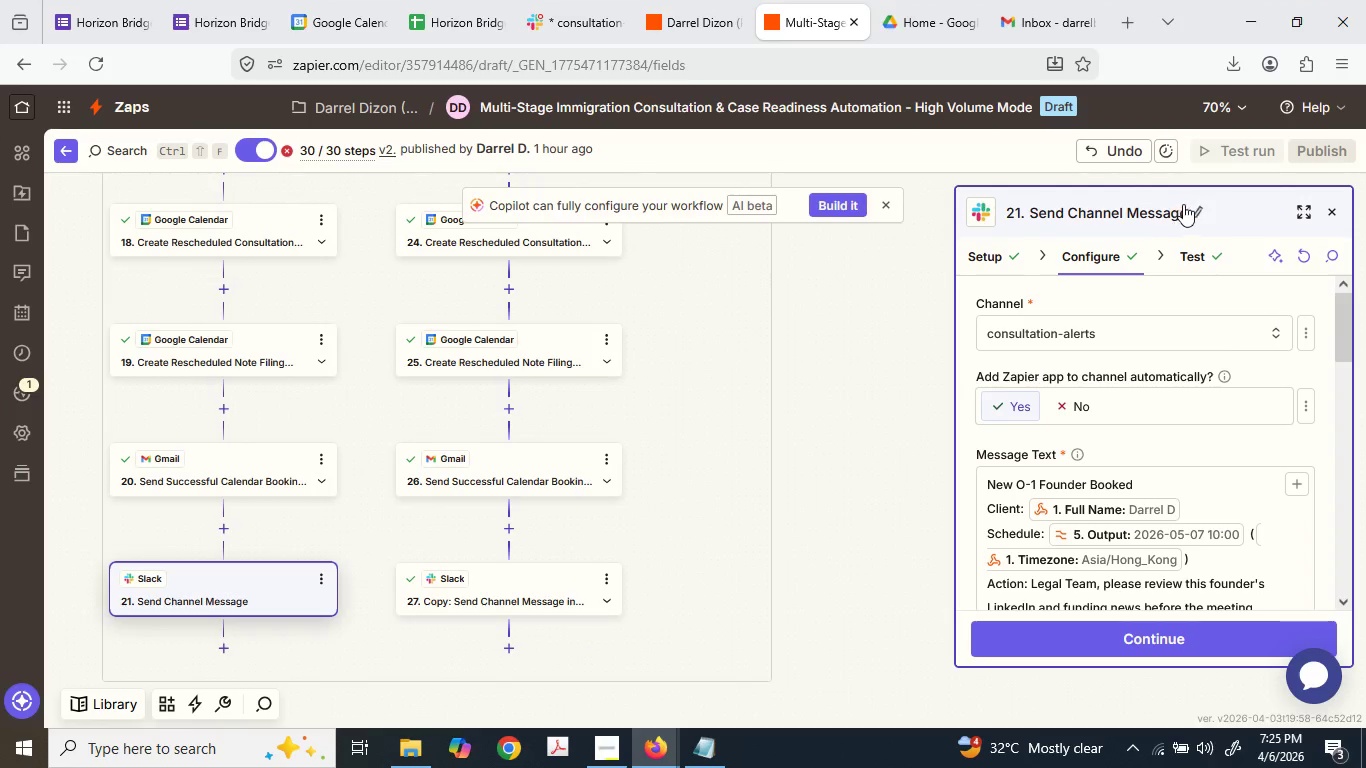 
key(Control+ControlLeft)
 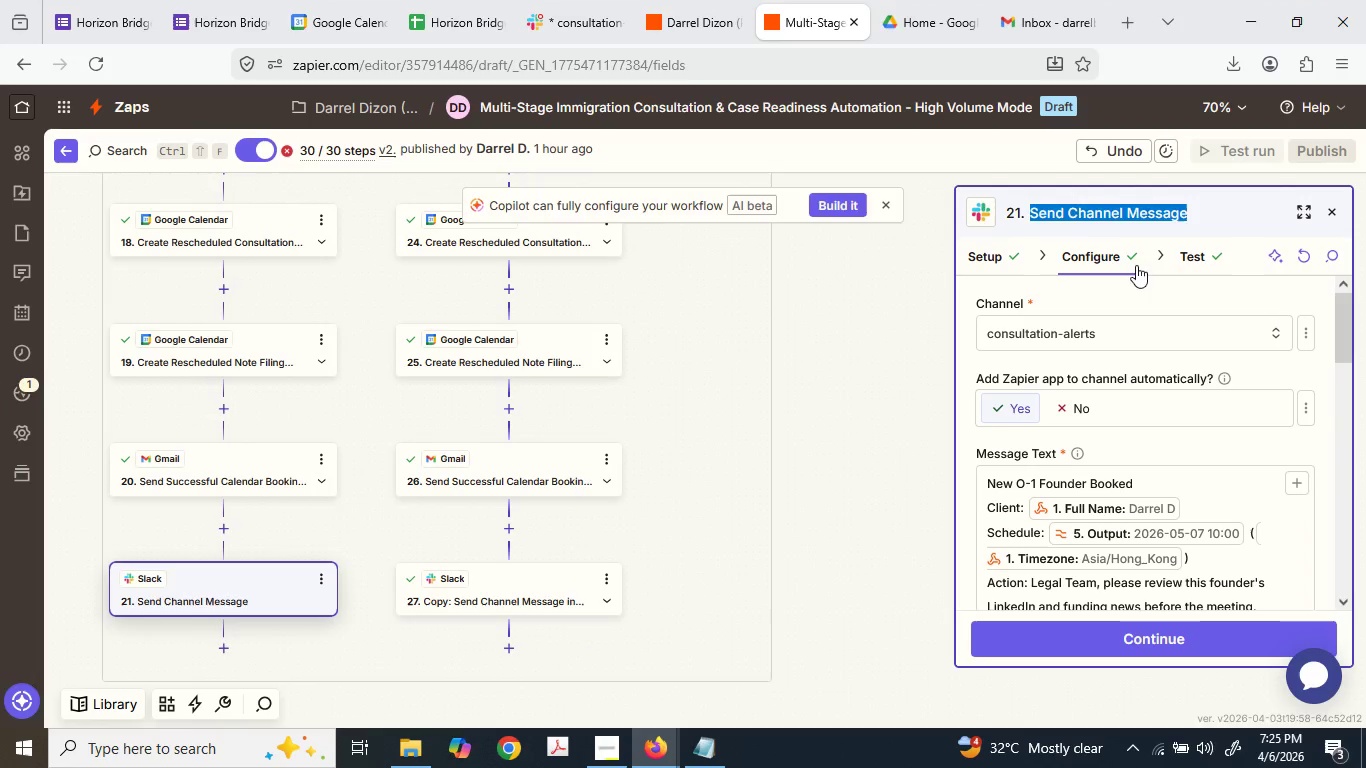 
key(Control+V)
 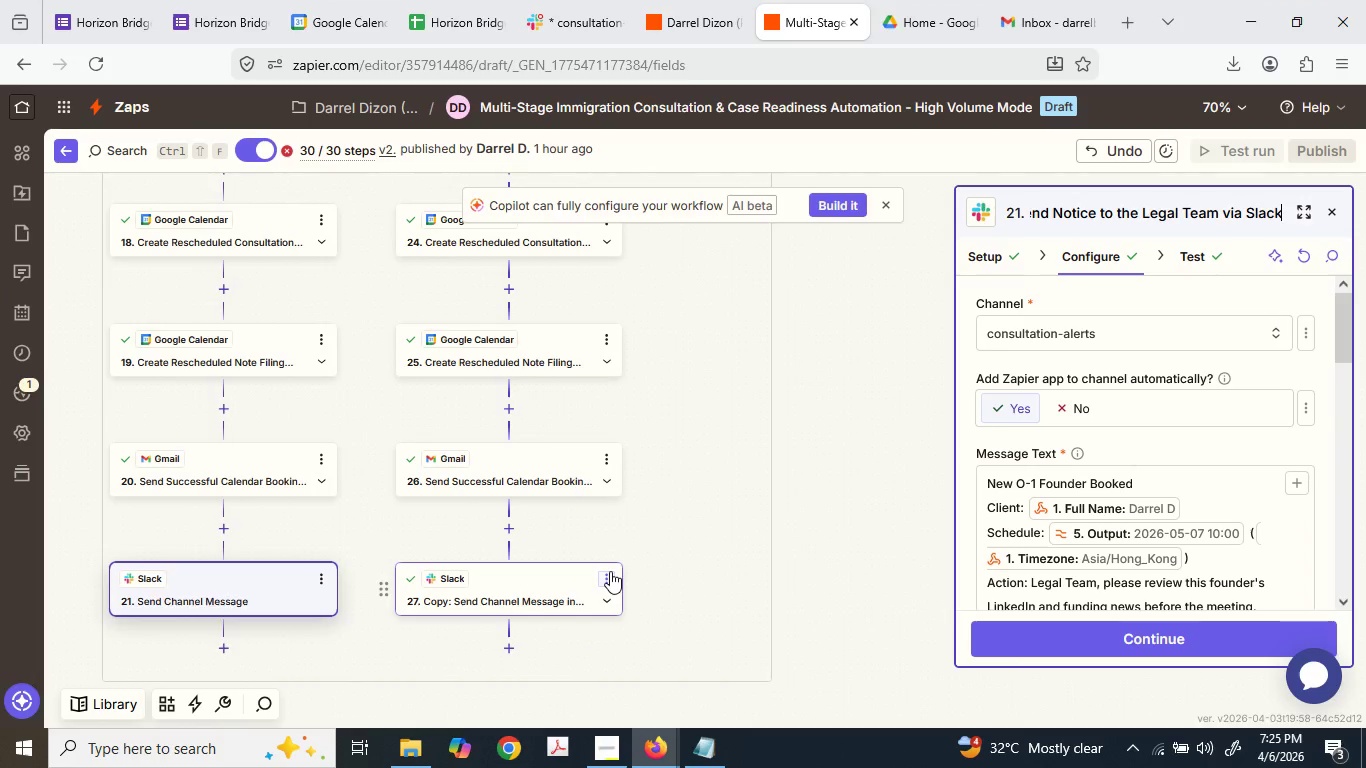 
left_click([612, 571])
 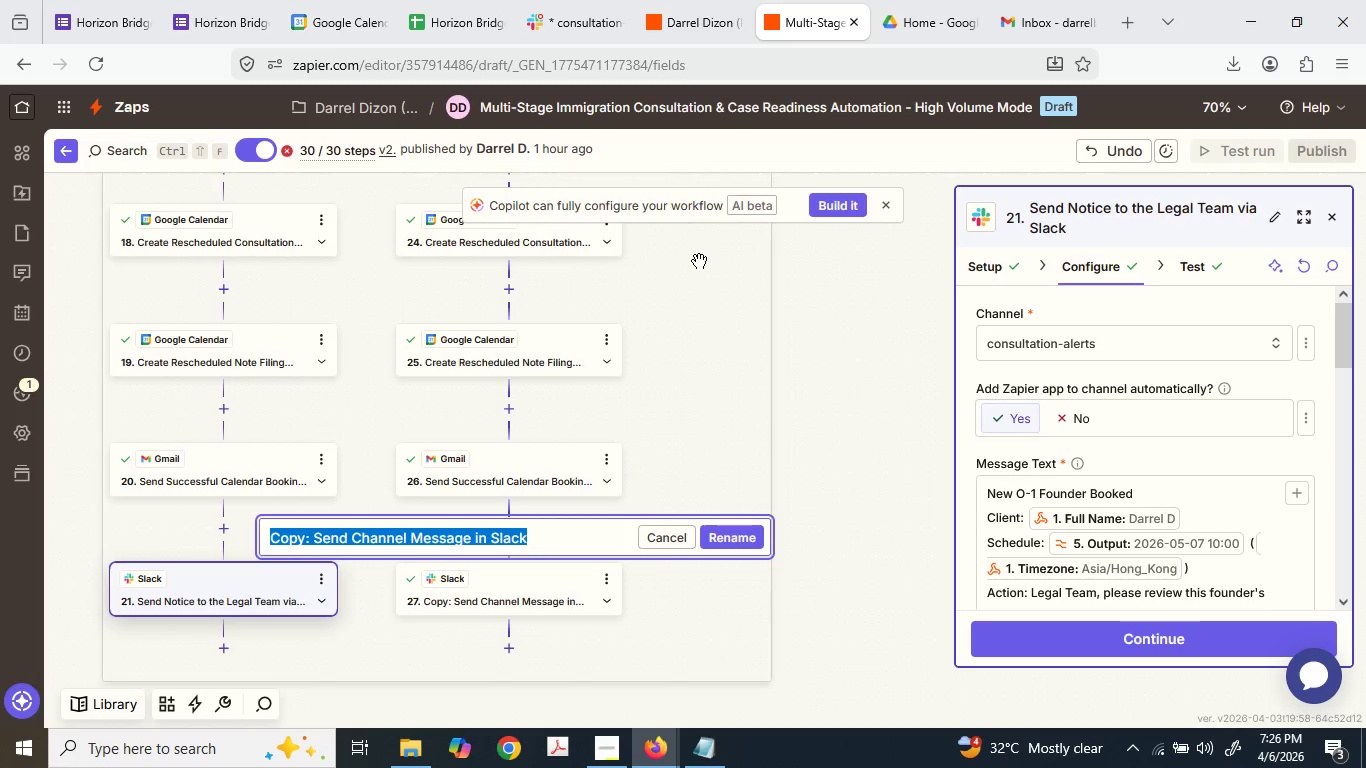 
key(Control+ControlLeft)
 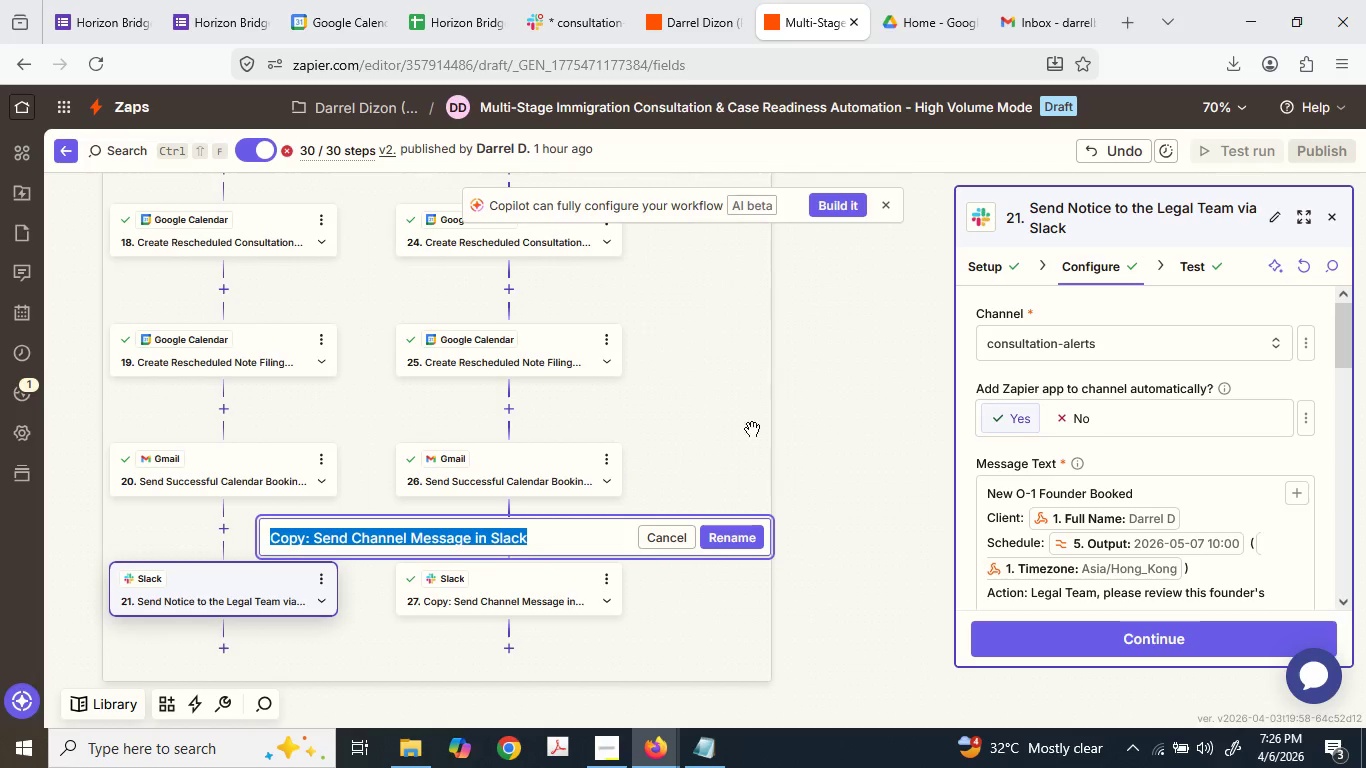 
key(Control+V)
 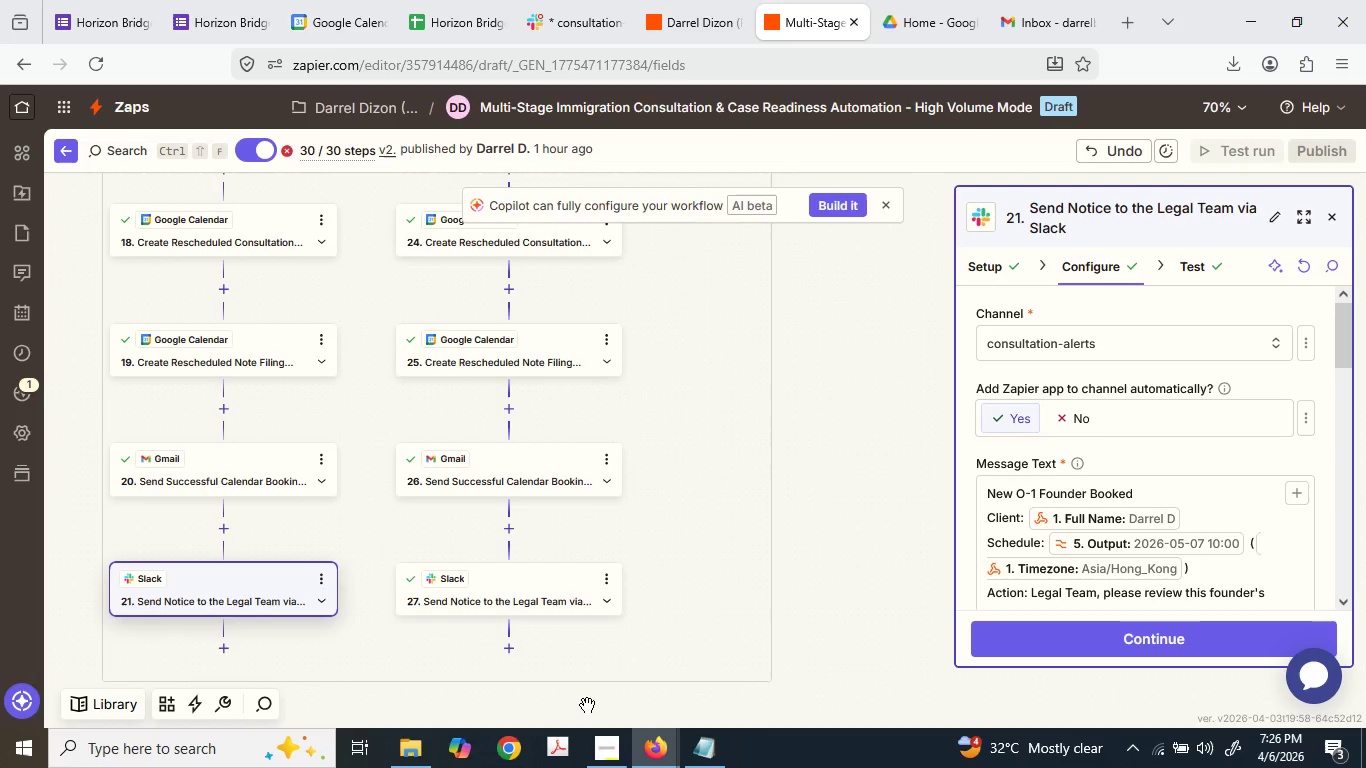 
wait(10.43)
 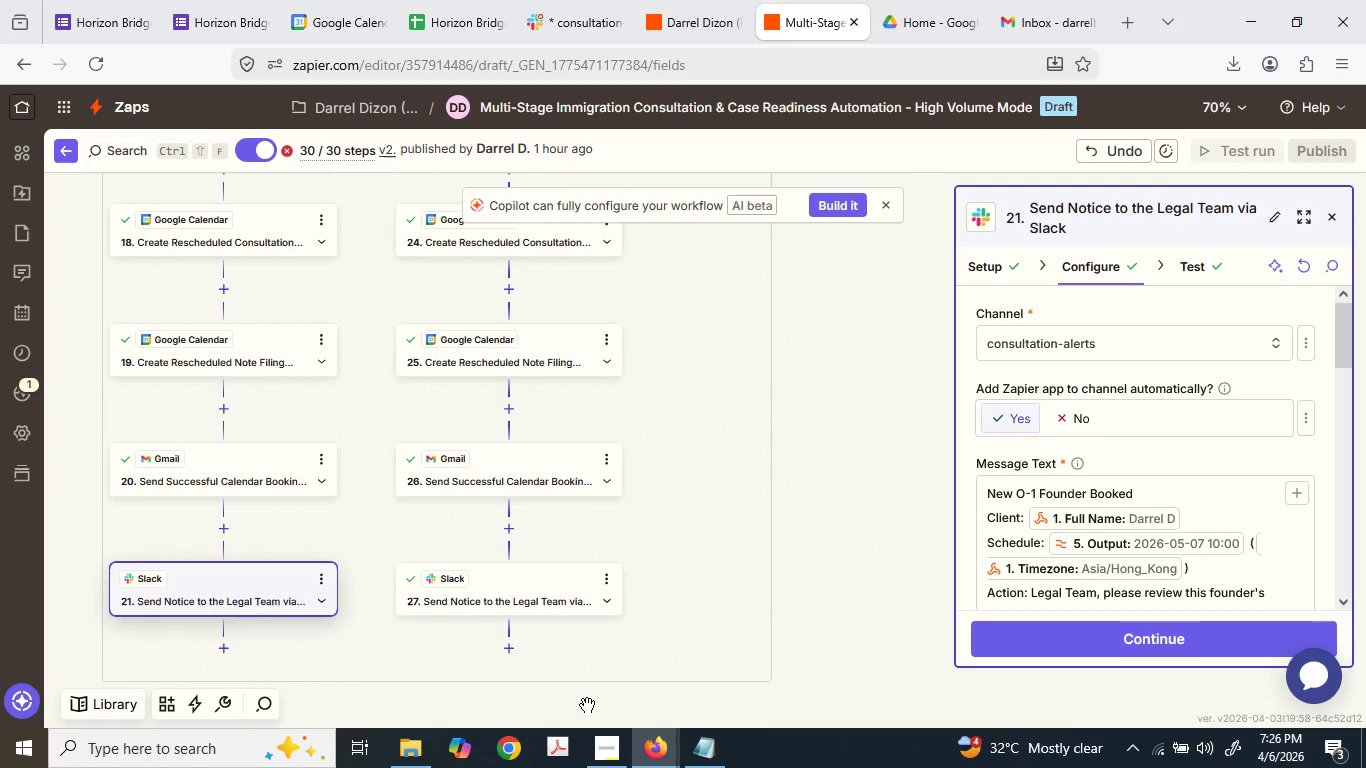 
mouse_move([477, 635])
 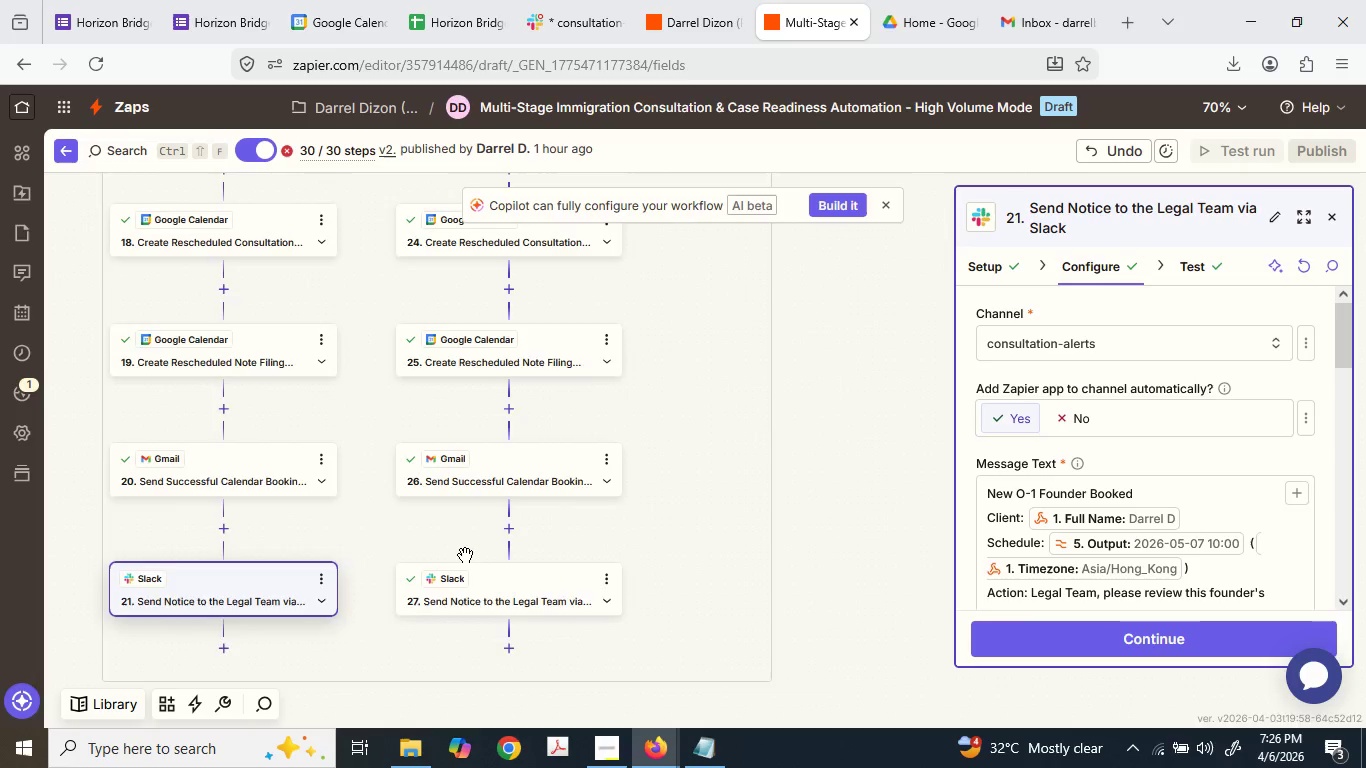 
scroll: coordinate [405, 621], scroll_direction: up, amount: 9.0
 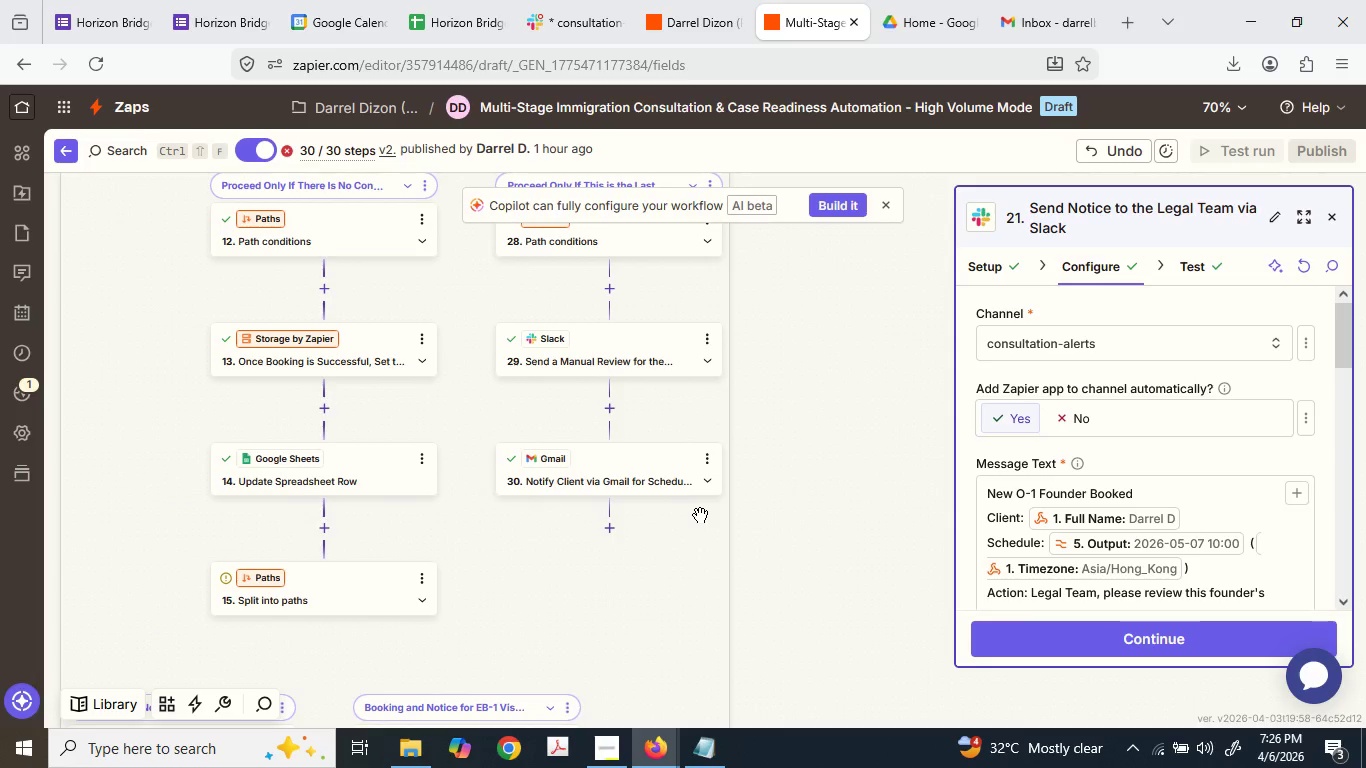 
scroll: coordinate [694, 462], scroll_direction: down, amount: 10.0
 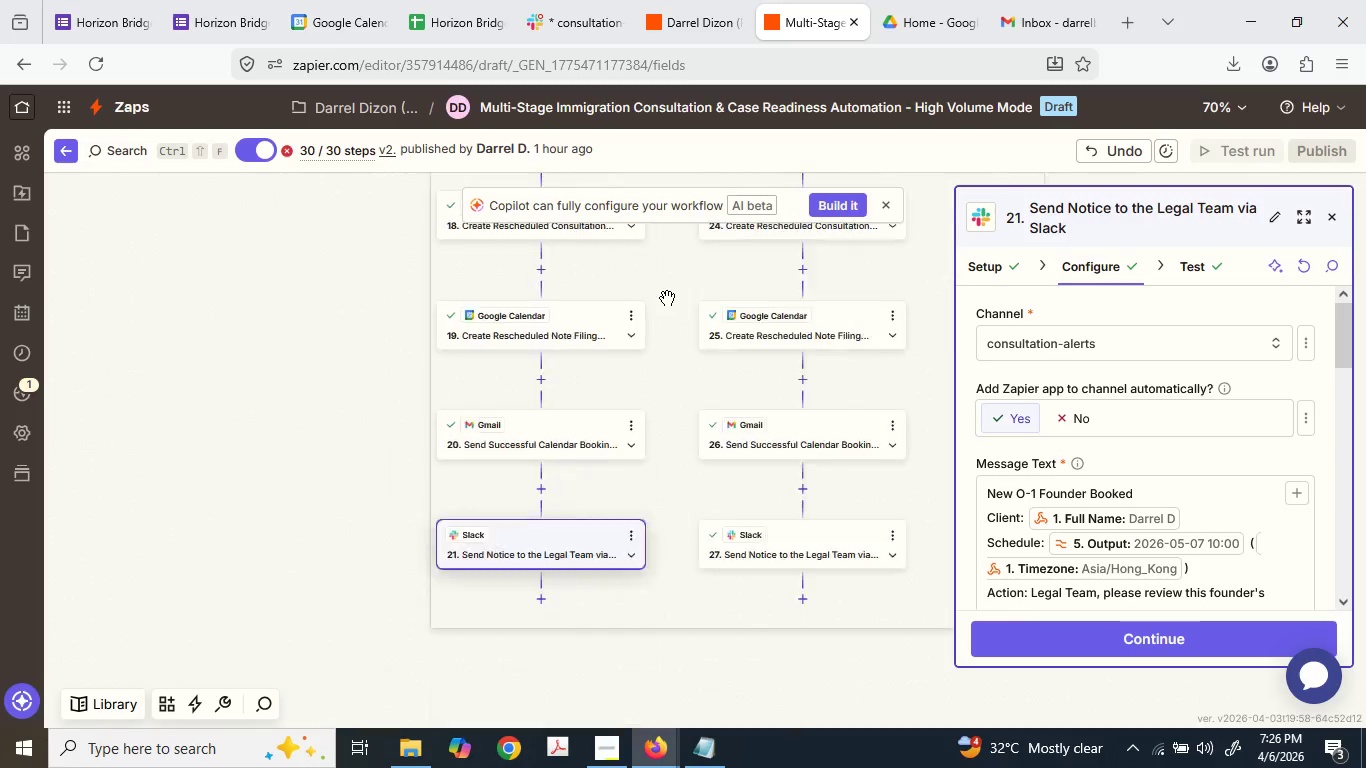 
scroll: coordinate [703, 288], scroll_direction: up, amount: 6.0
 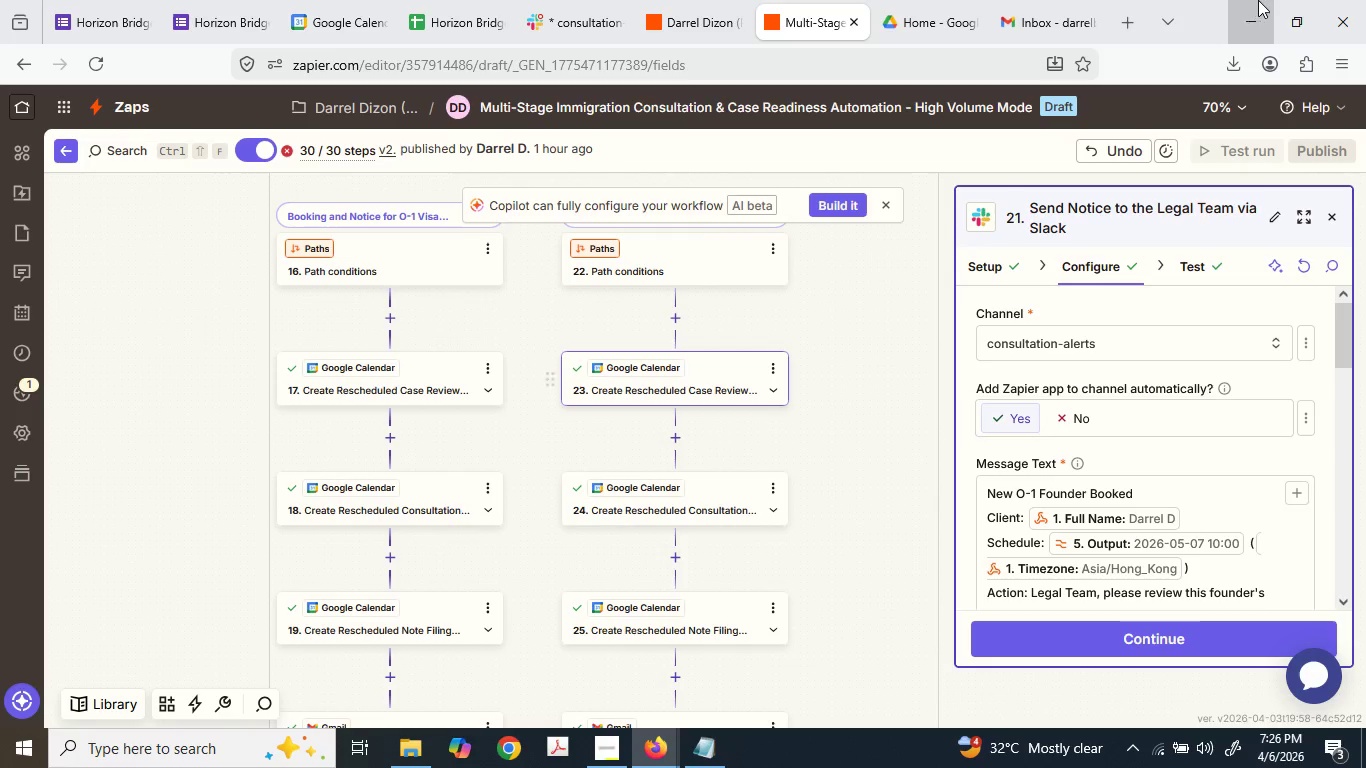 
left_click_drag(start_coordinate=[1190, 29], to_coordinate=[1365, 243])
 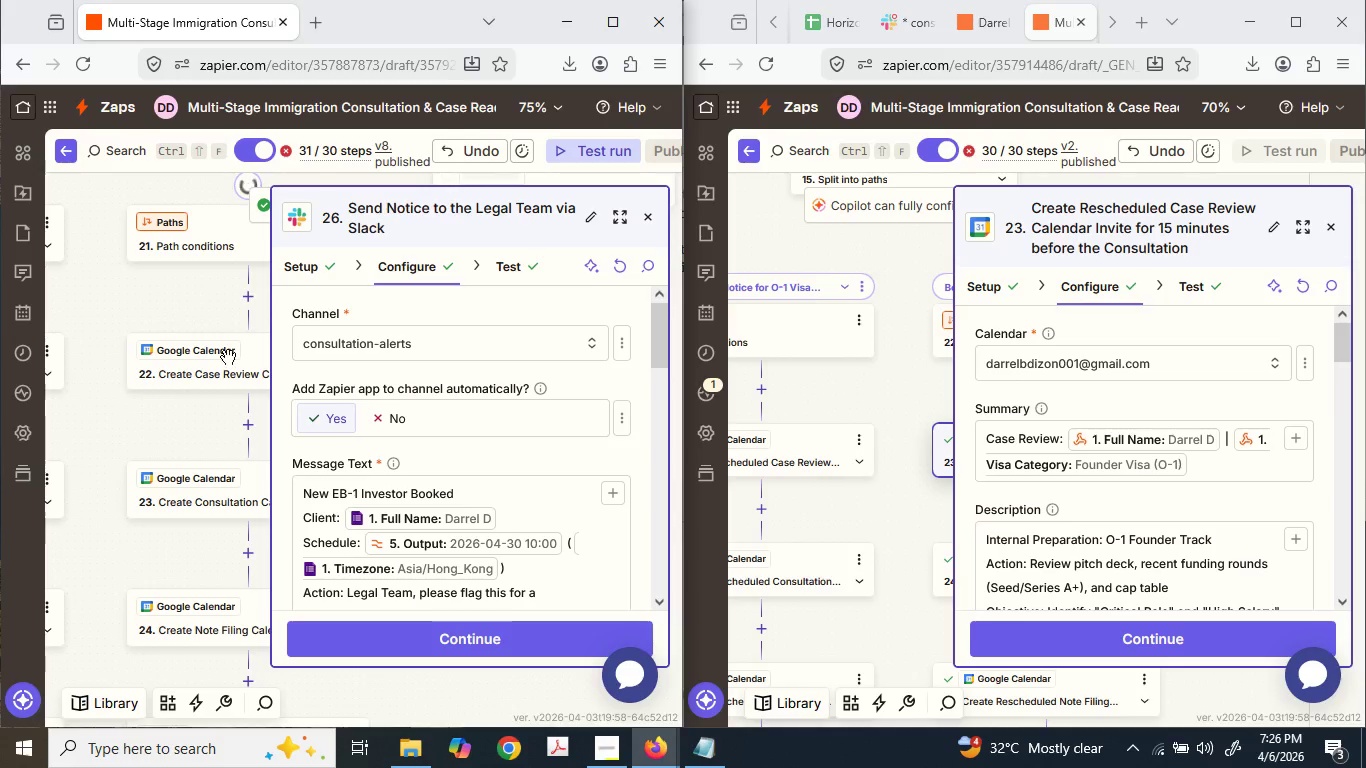 
wait(7.11)
 